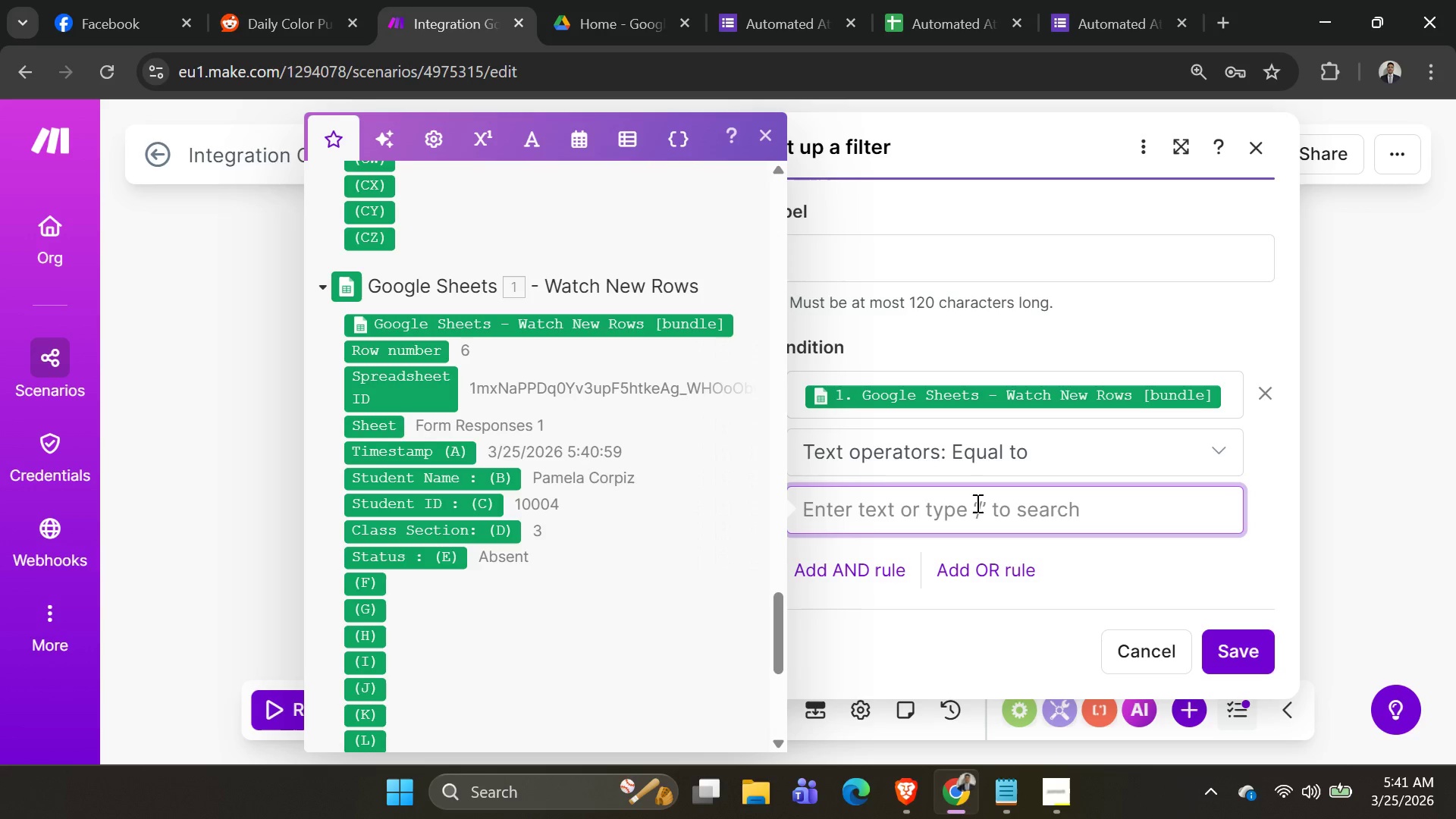 
key(2)
 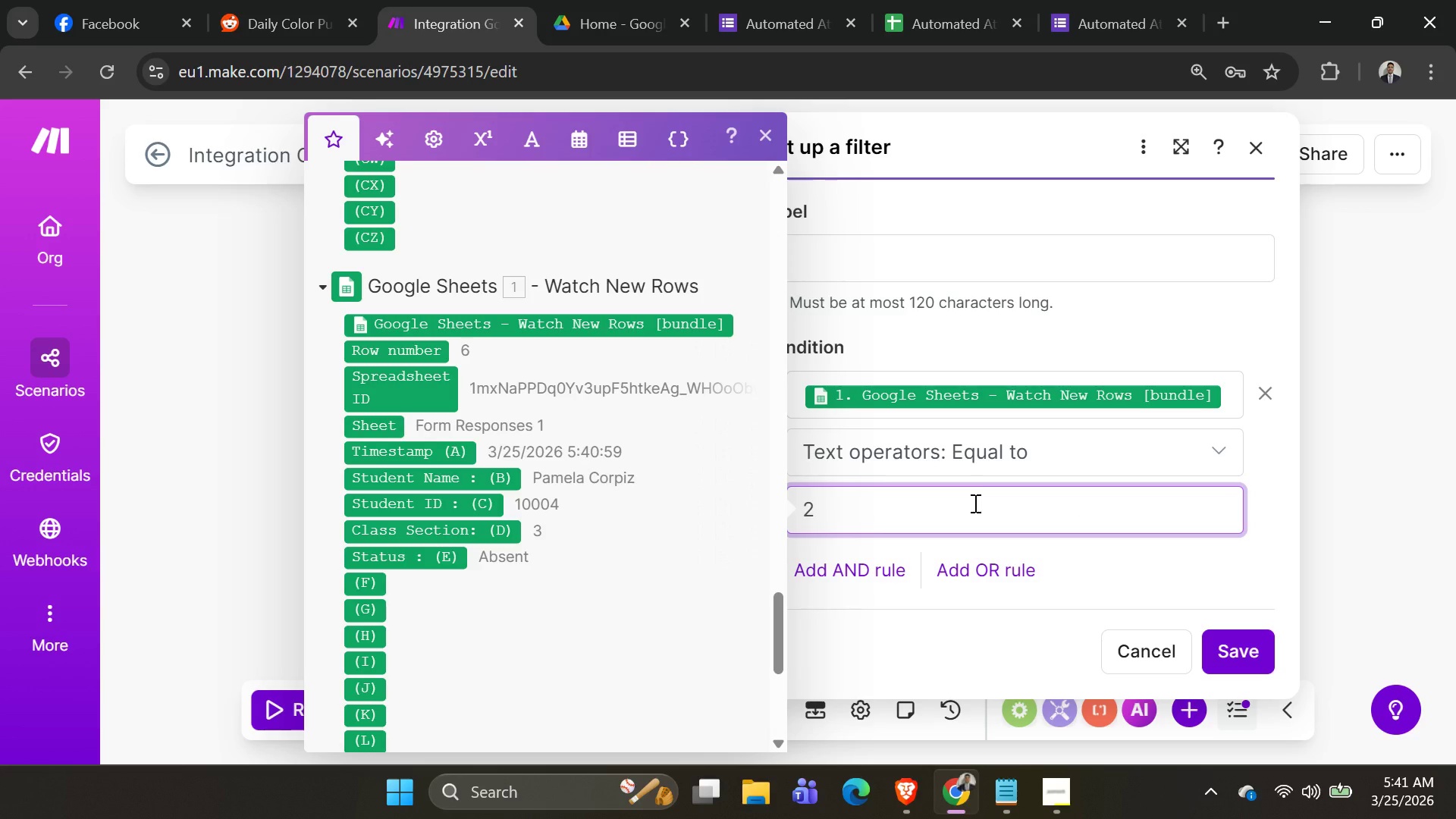 
key(Backspace)
 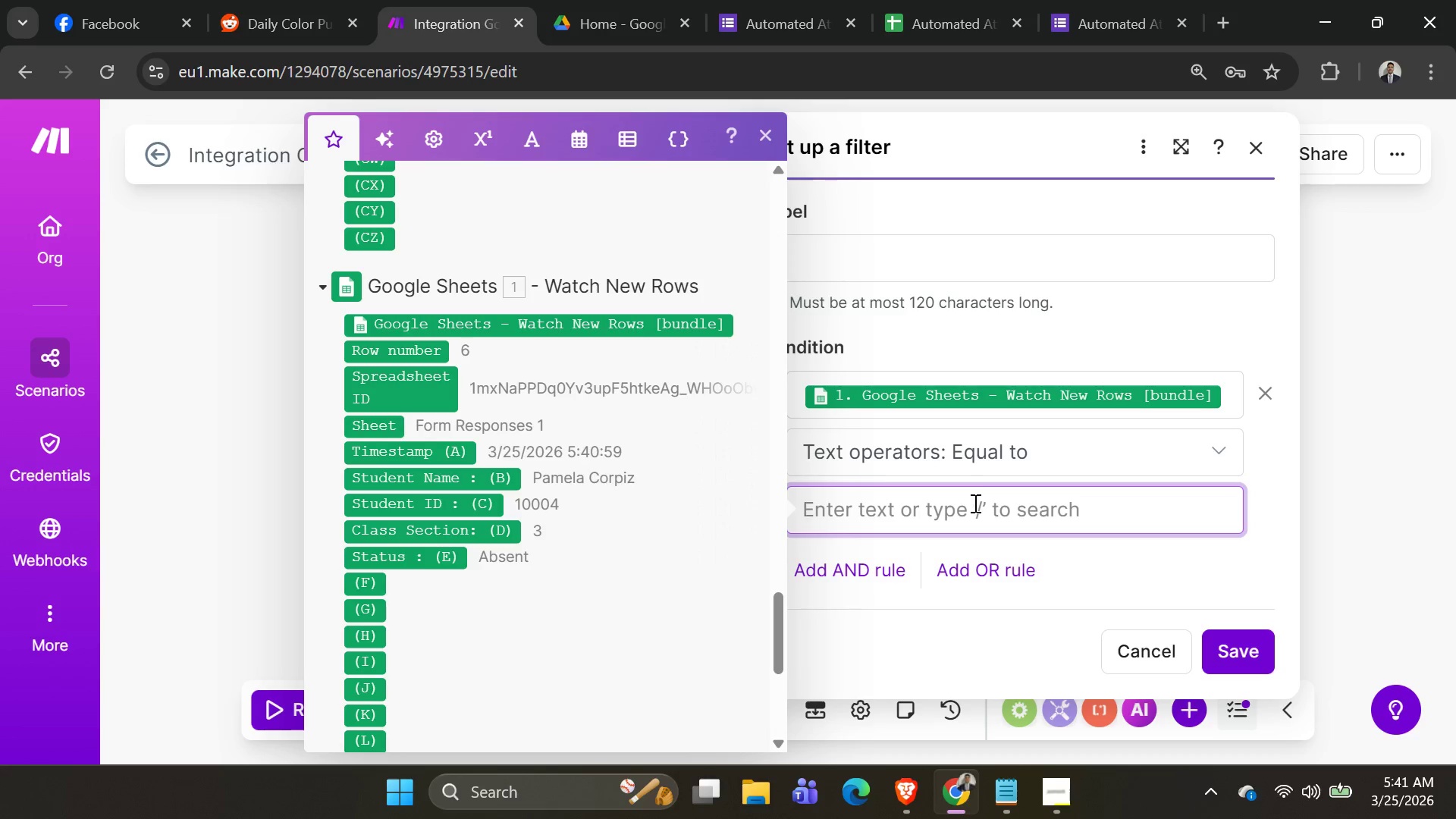 
key(Delete)
 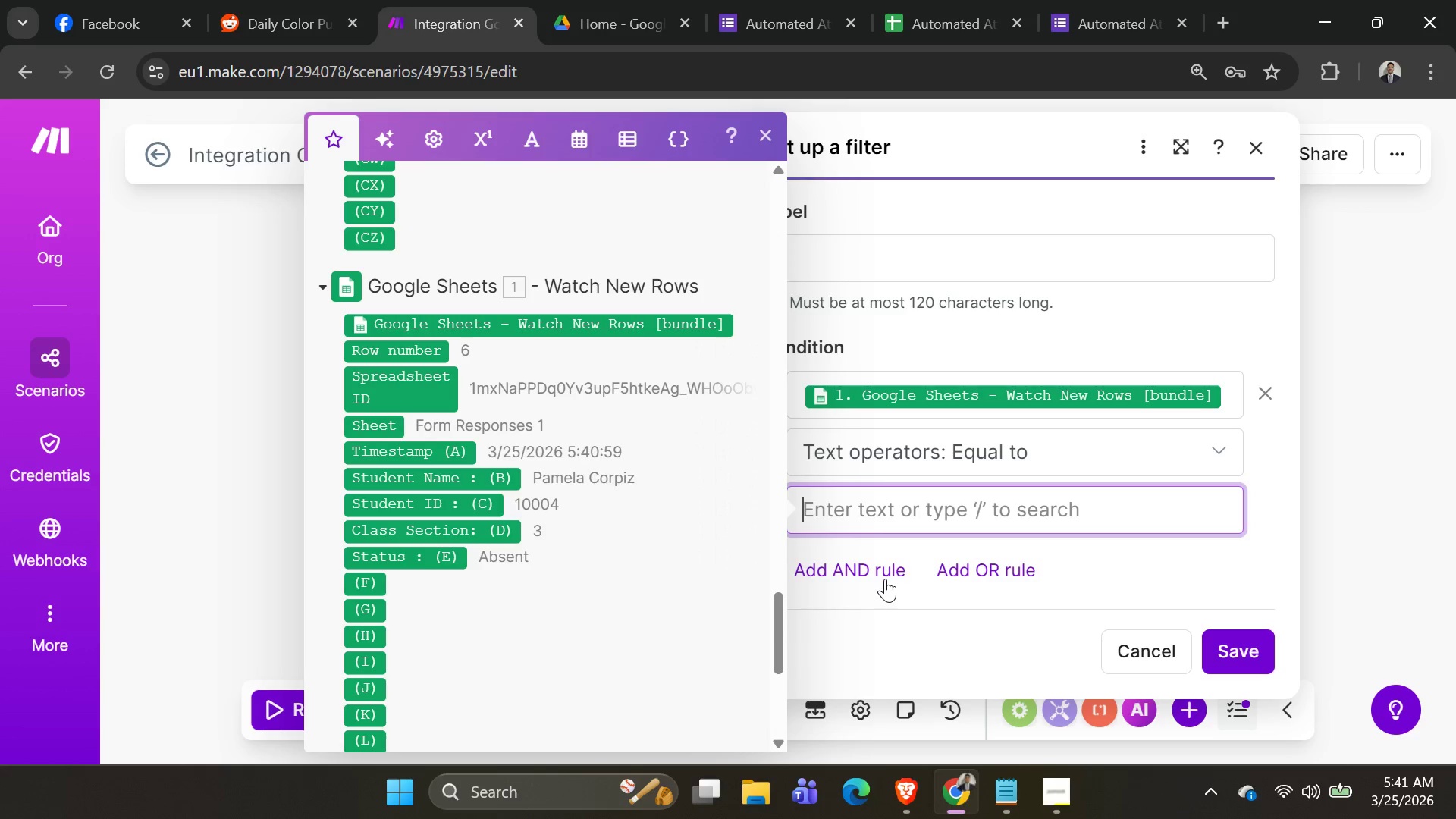 
key(Alt+AltLeft)
 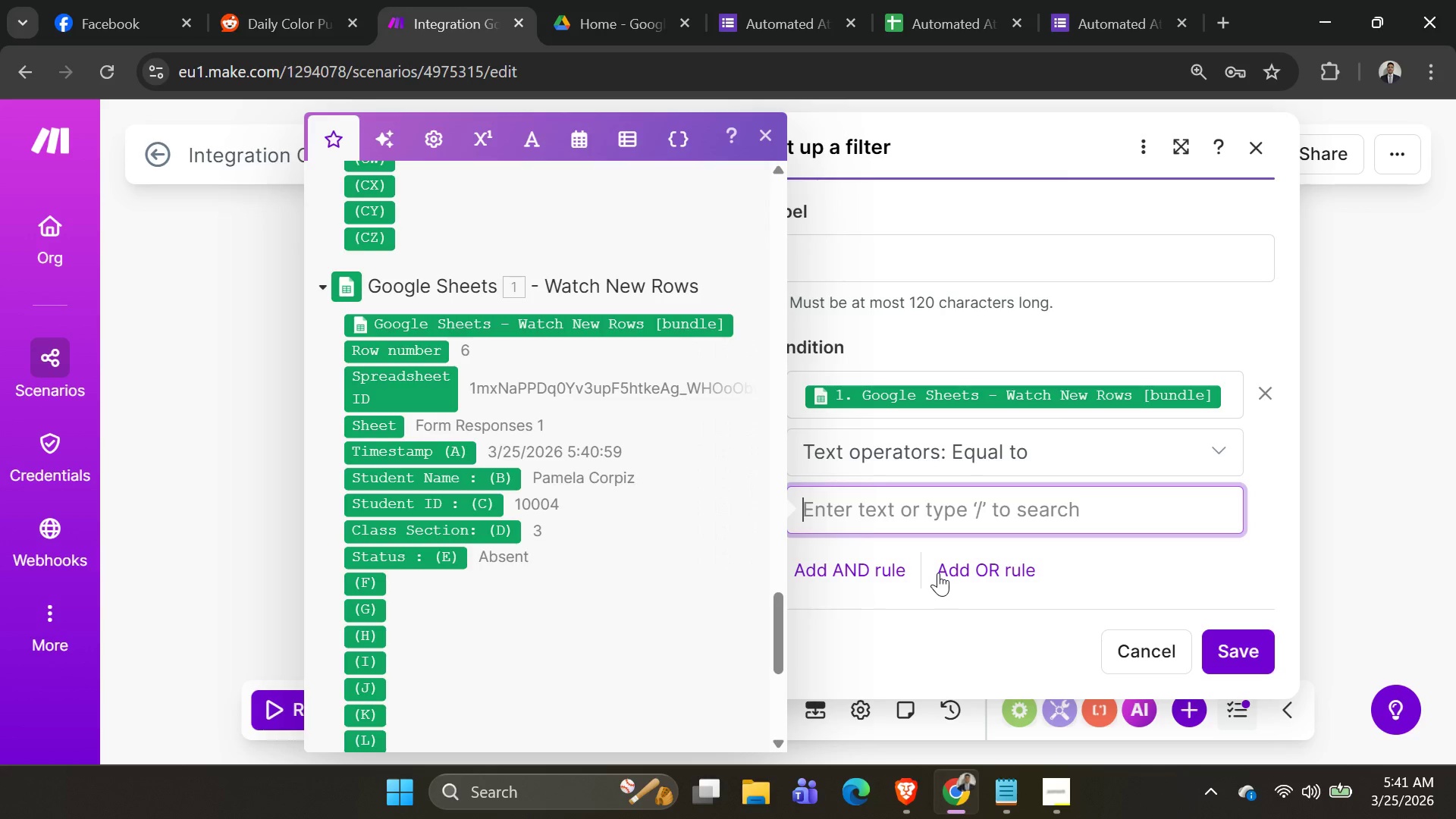 
key(Alt+Tab)
 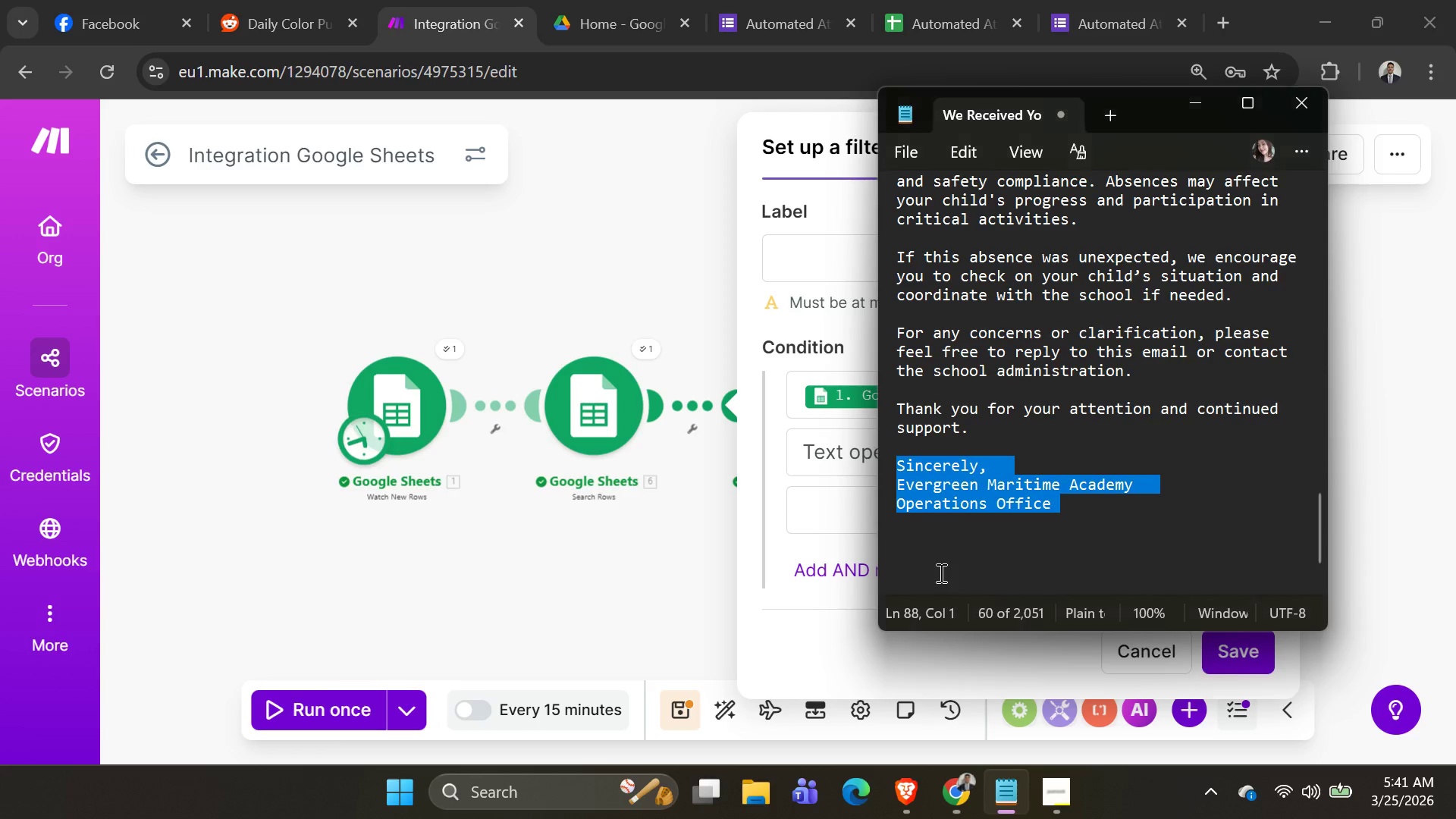 
key(Alt+AltLeft)
 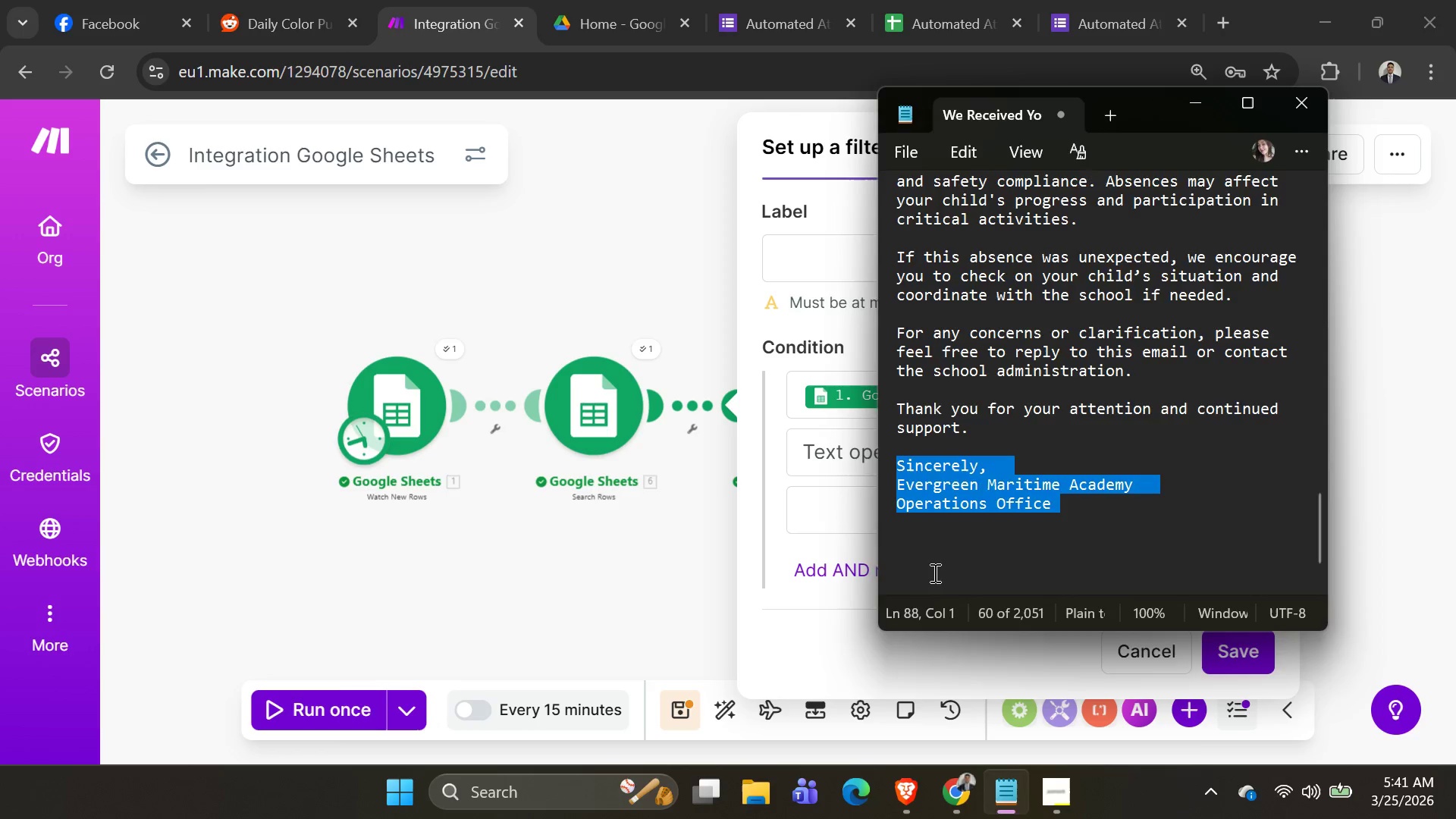 
key(Alt+Tab)
 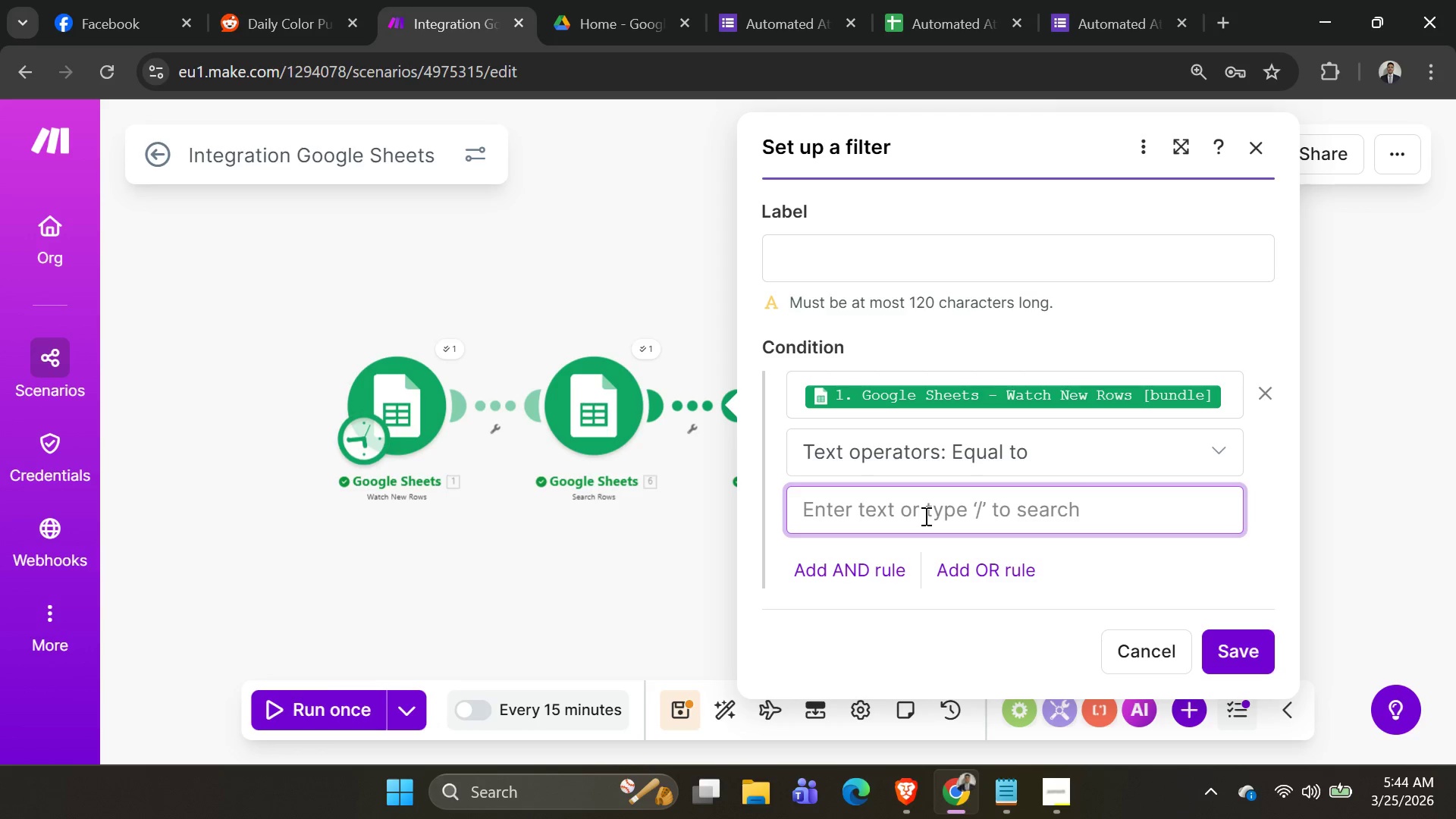 
wait(133.97)
 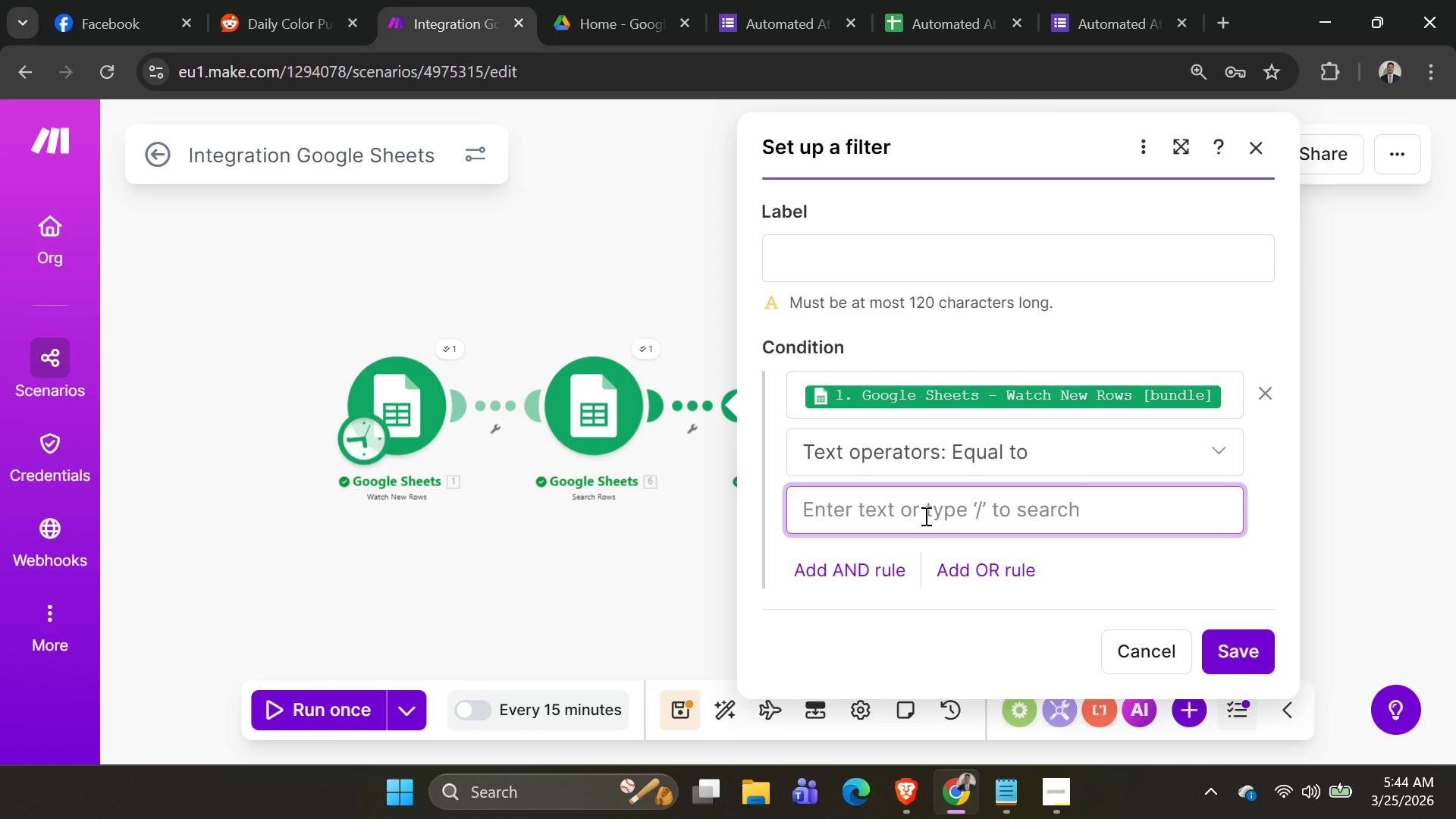 
scroll: coordinate [1021, 491], scroll_direction: down, amount: 2.0
 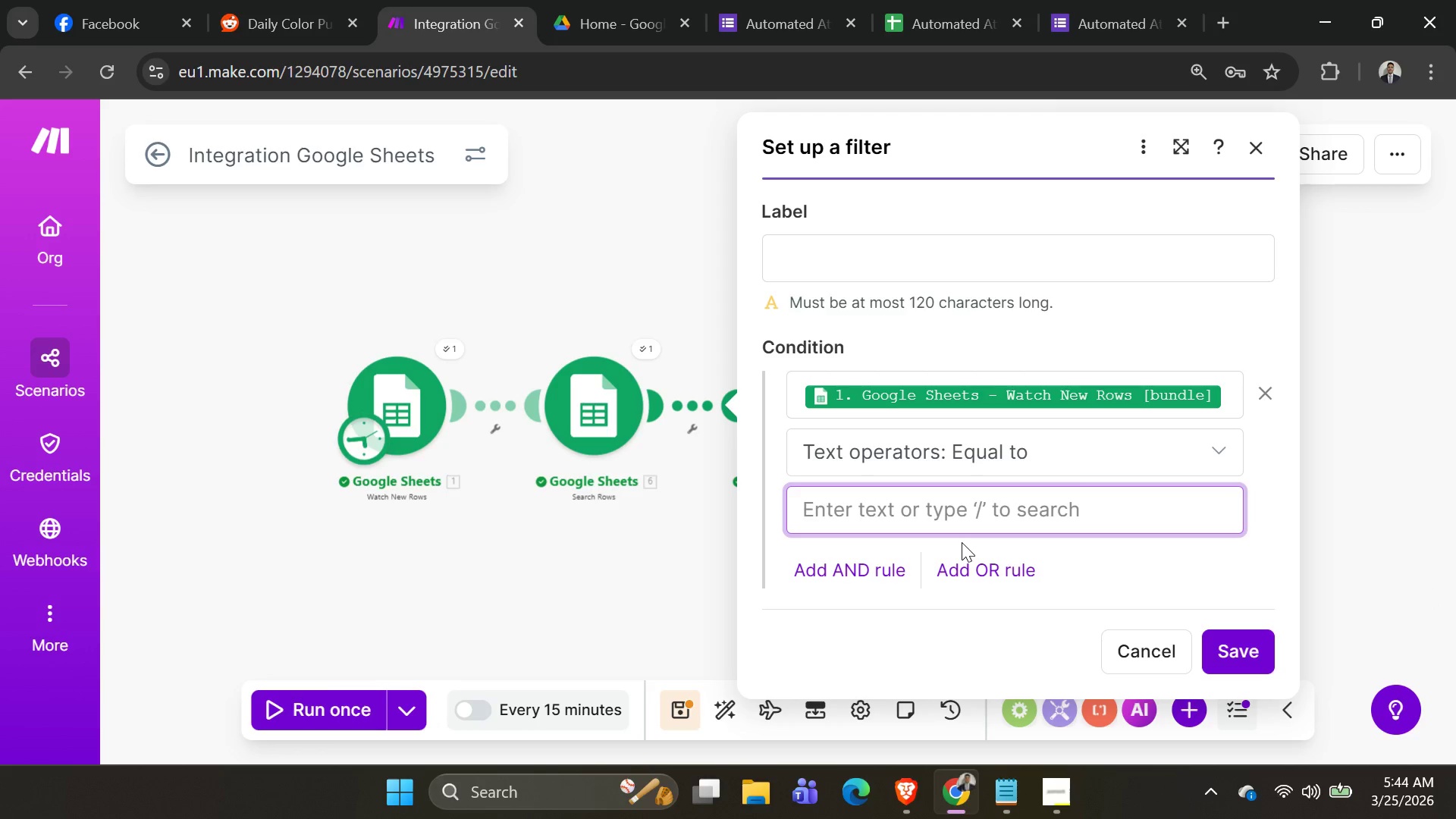 
key(0)
 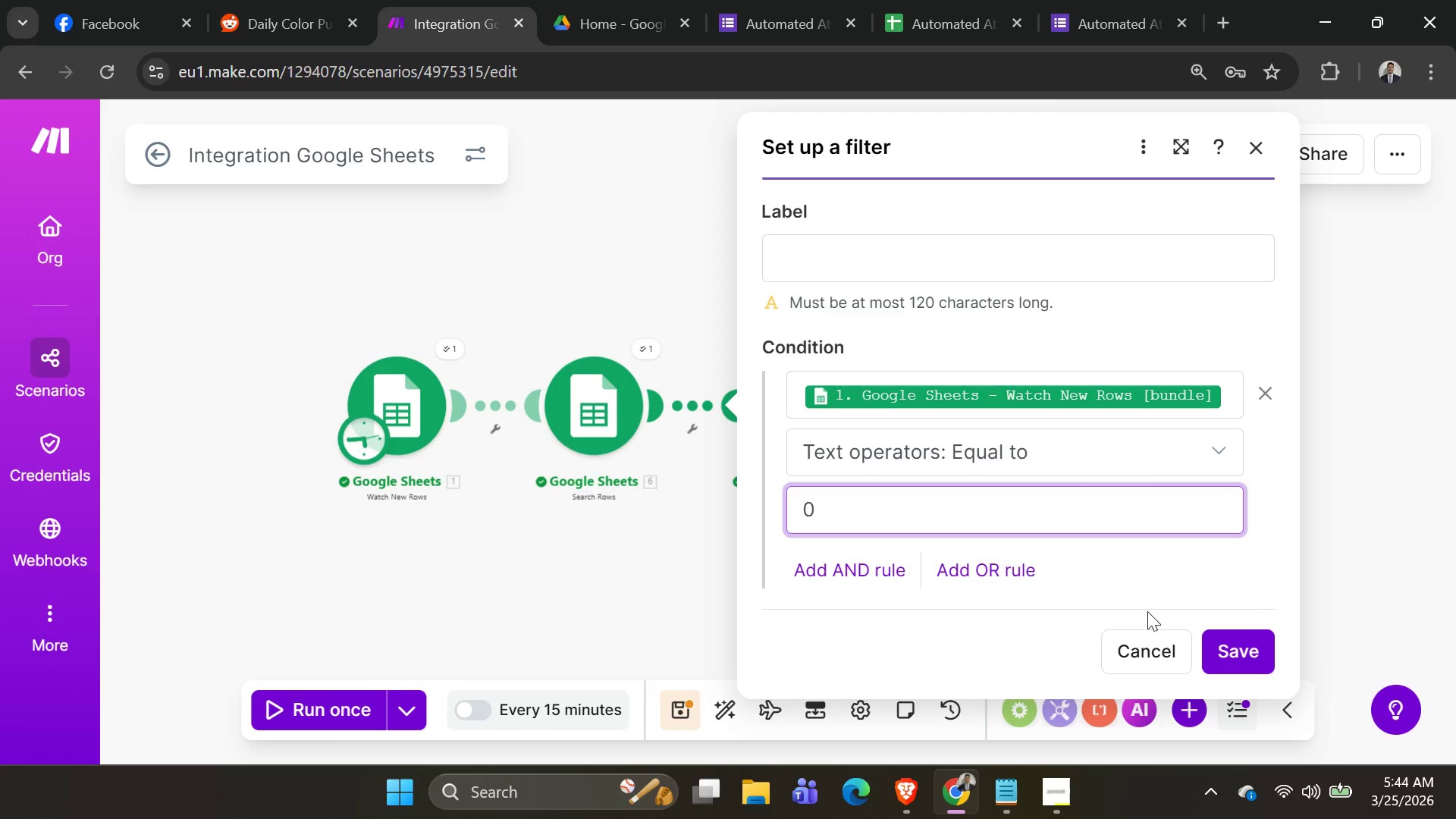 
left_click([1241, 651])
 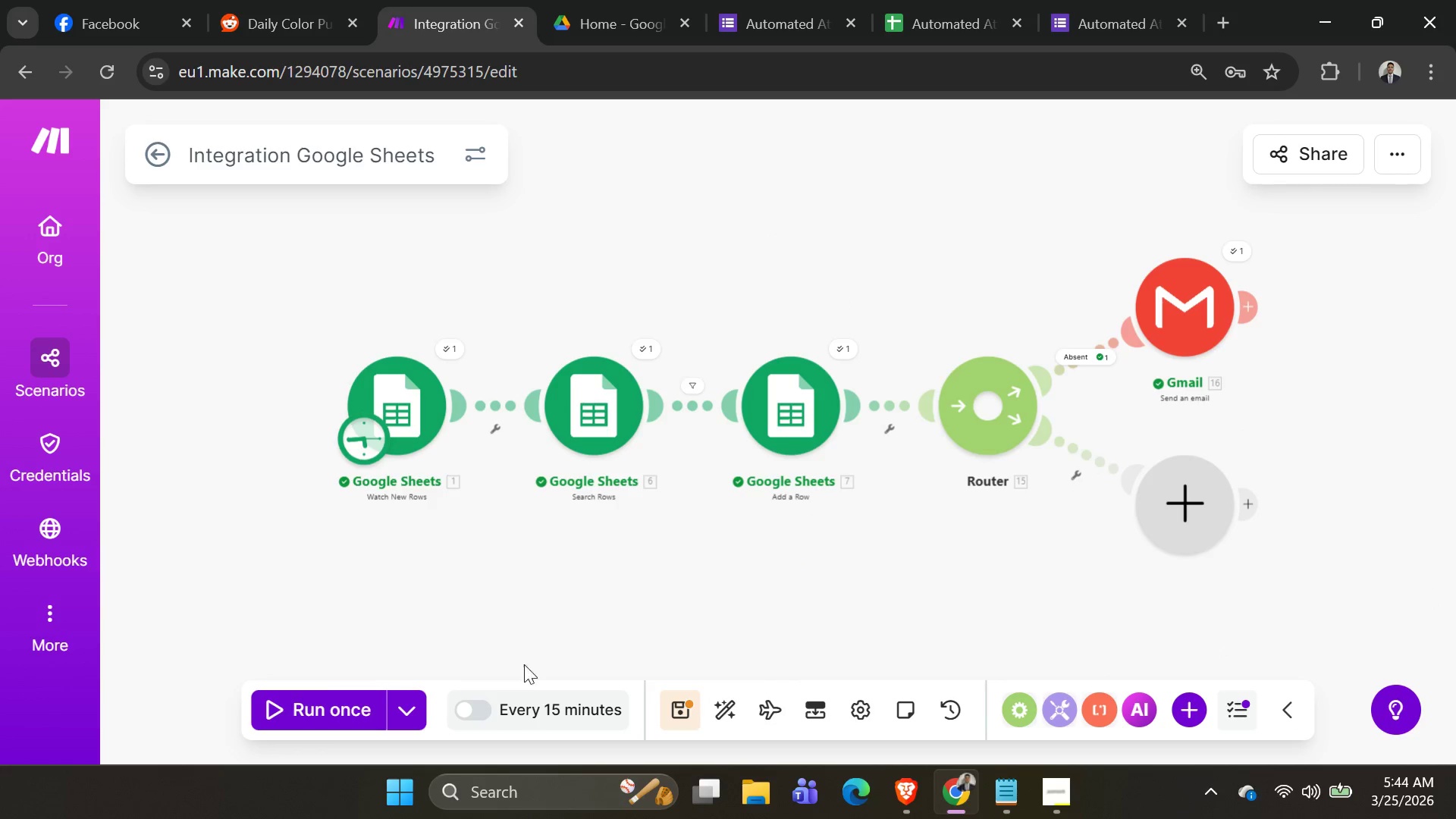 
left_click([407, 716])
 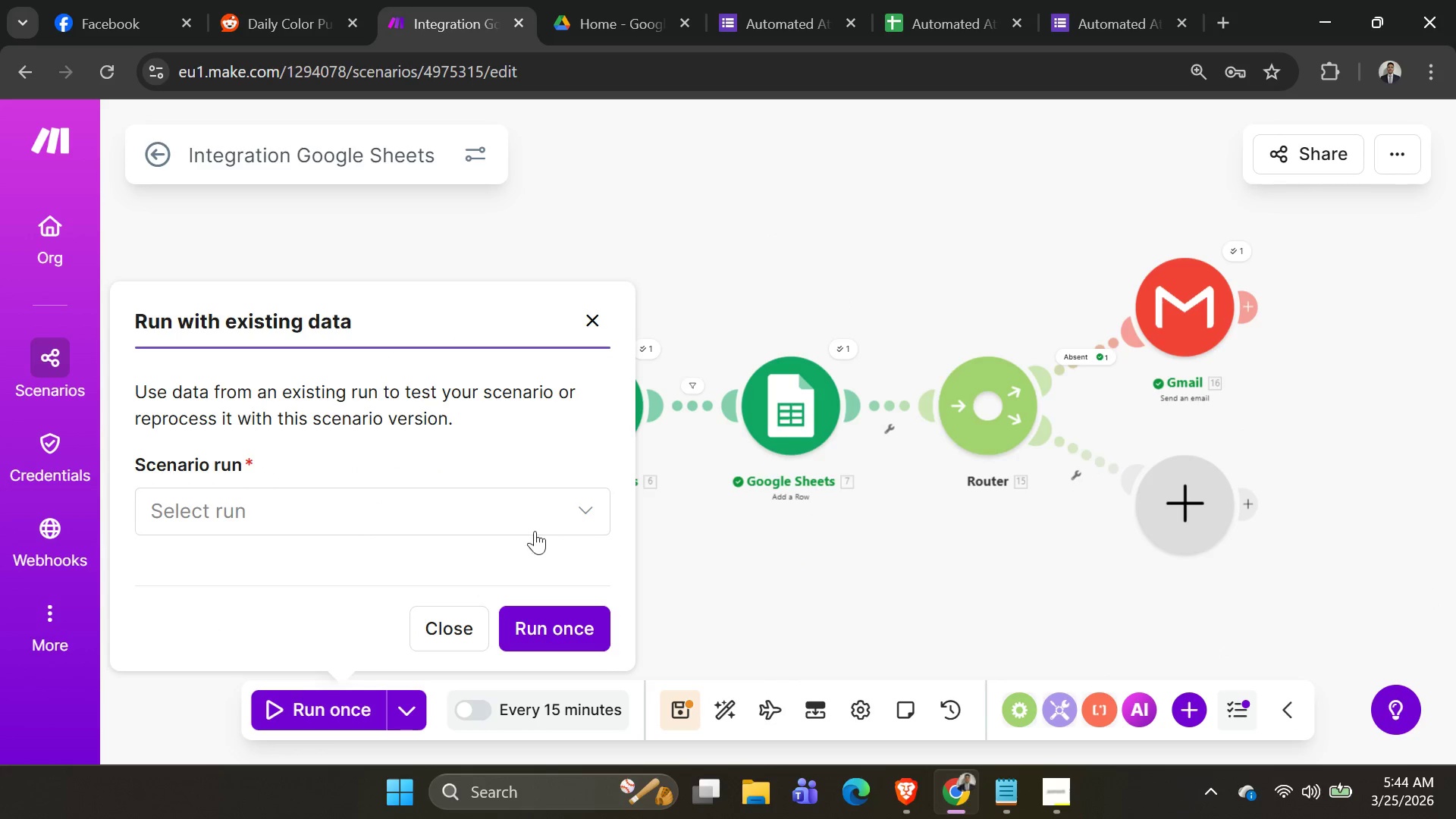 
left_click([517, 516])
 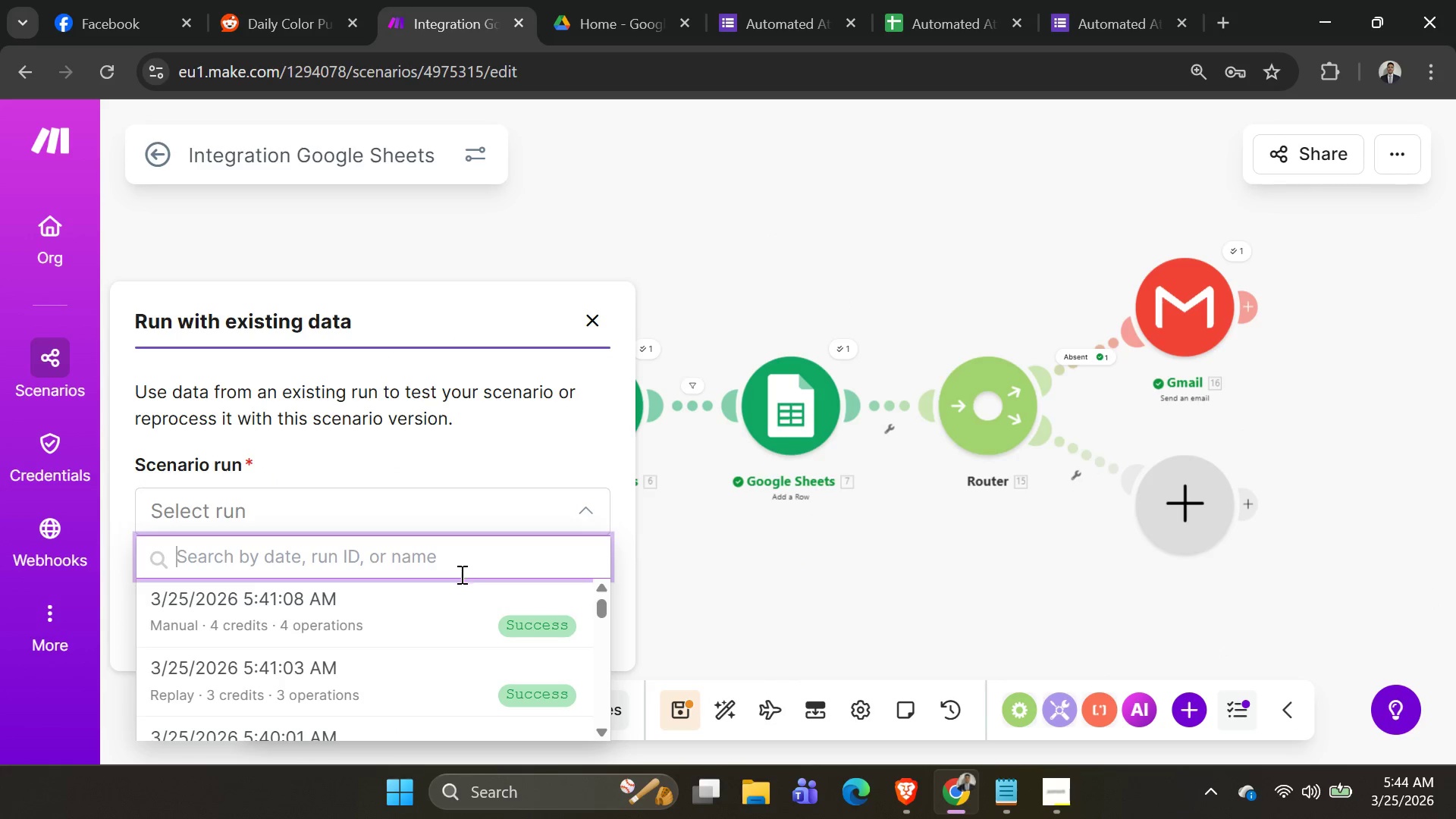 
left_click([438, 620])
 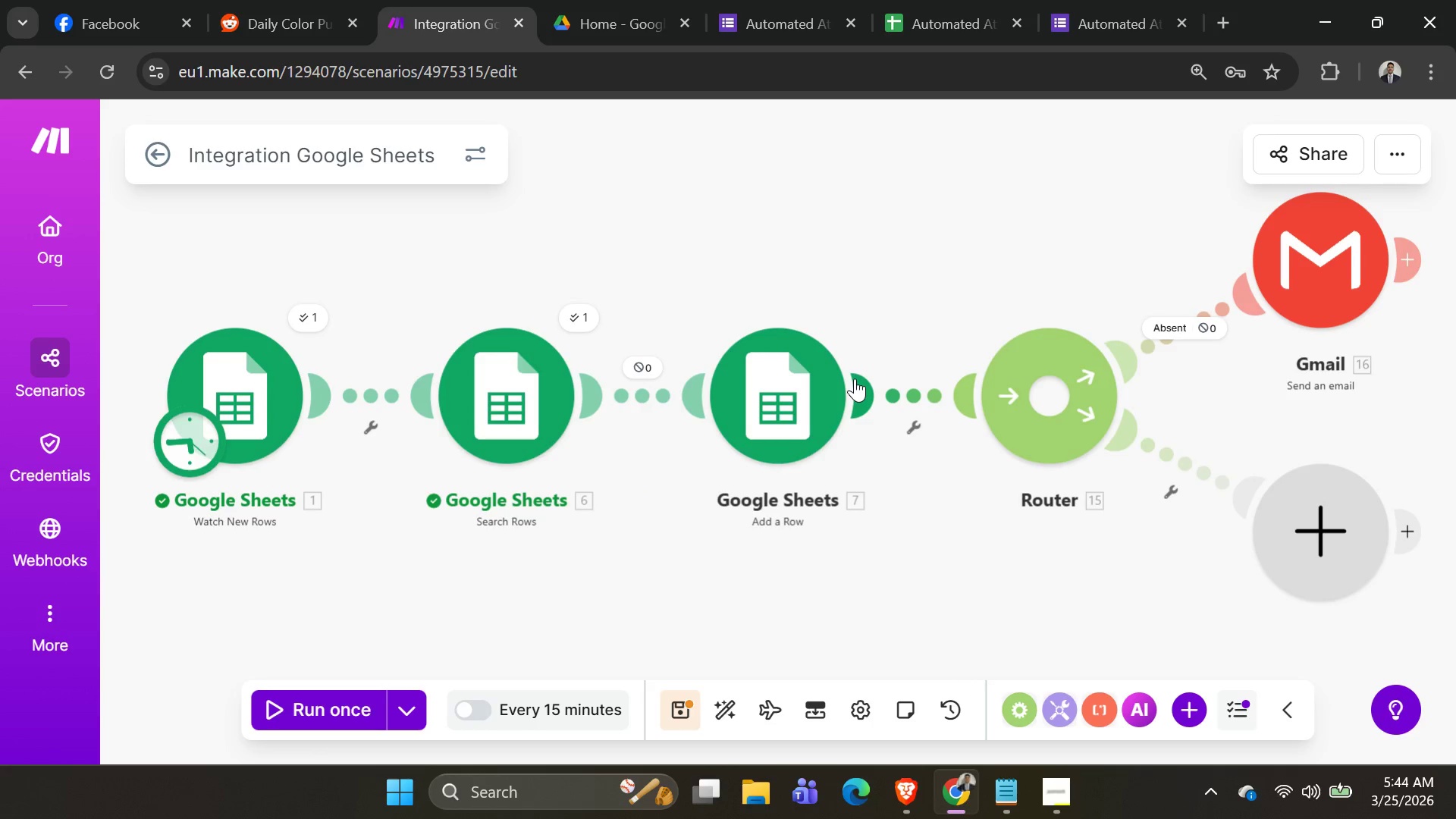 
wait(6.16)
 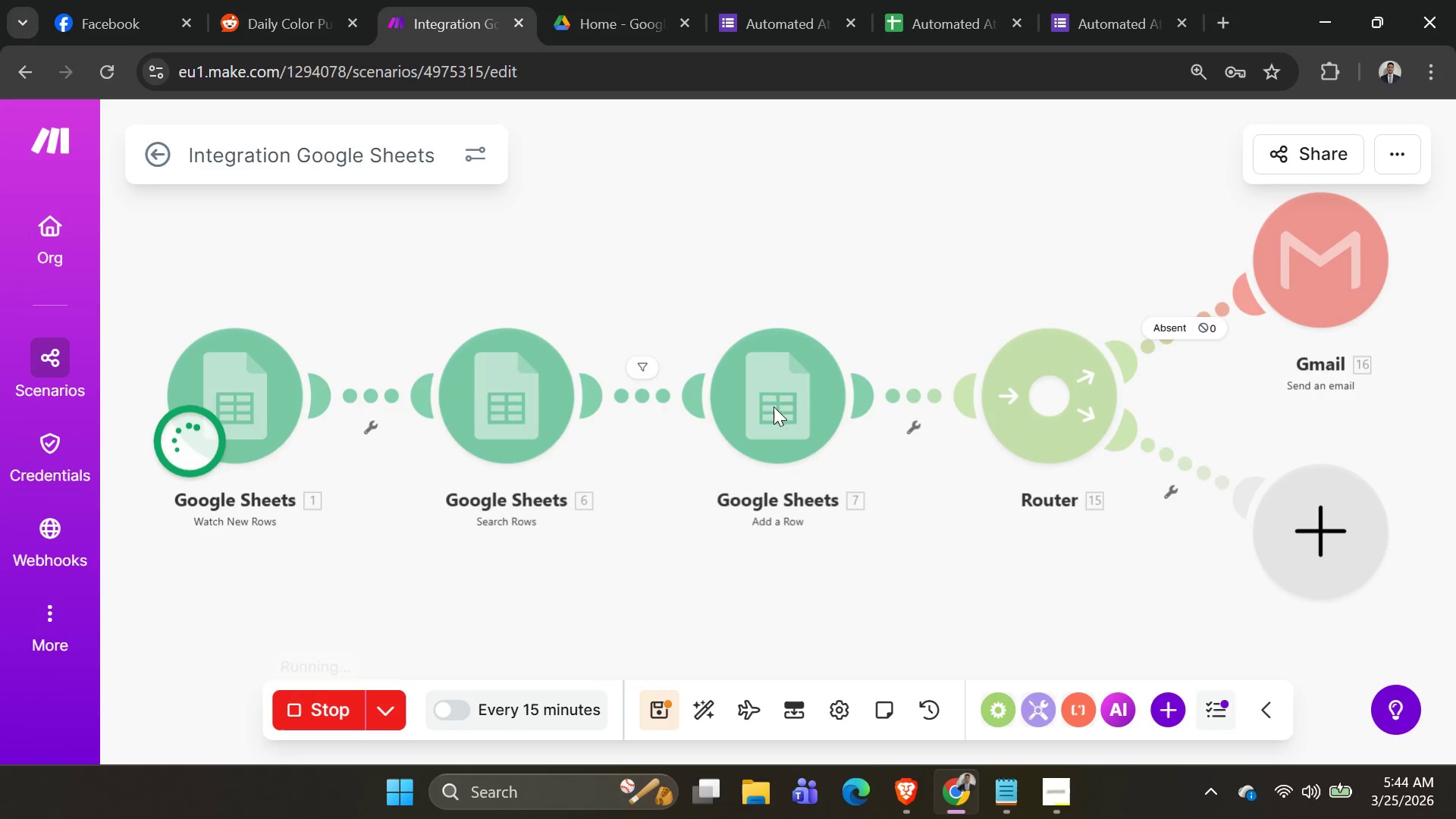 
key(Alt+AltLeft)
 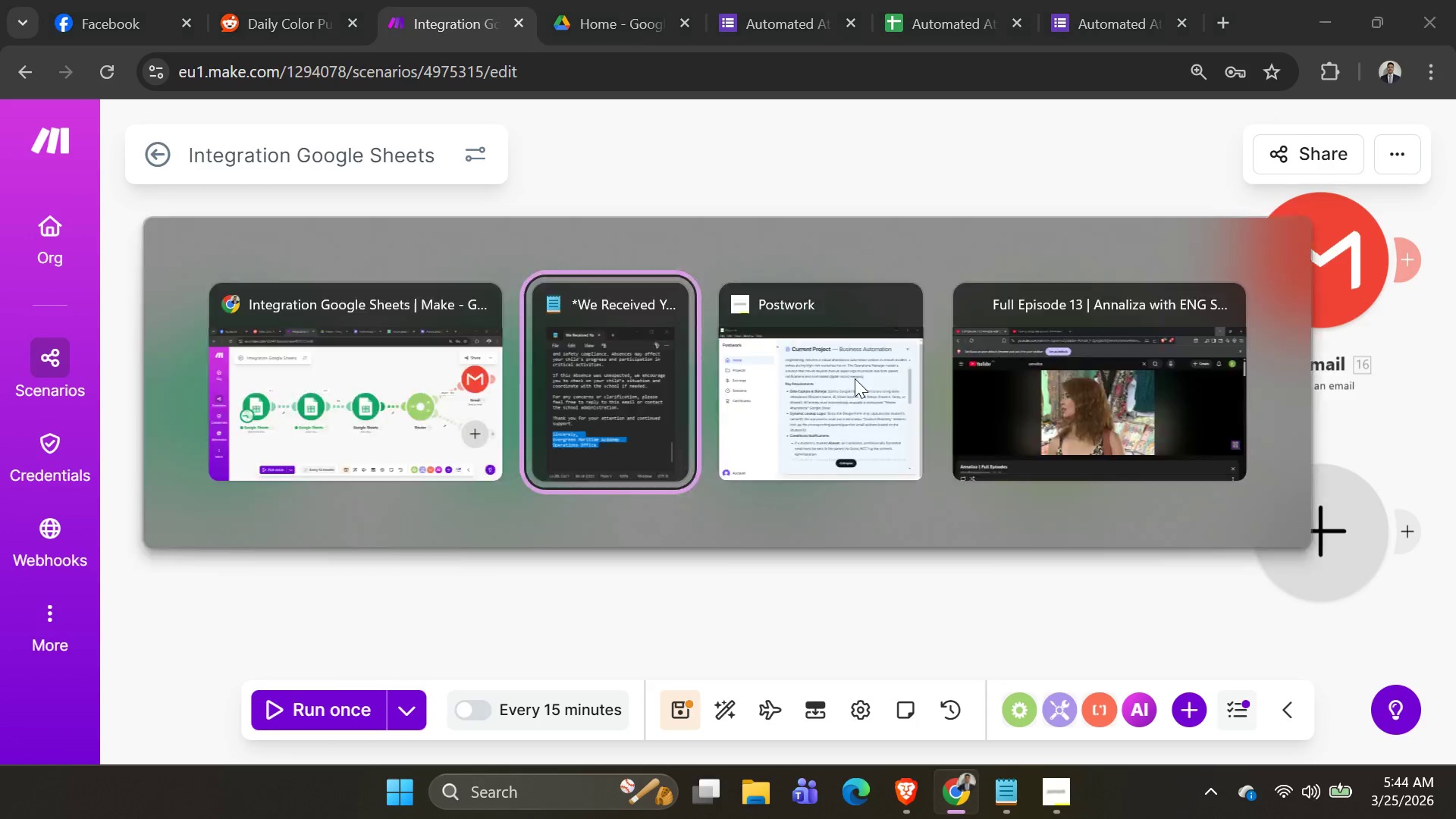 
key(Alt+Tab)
 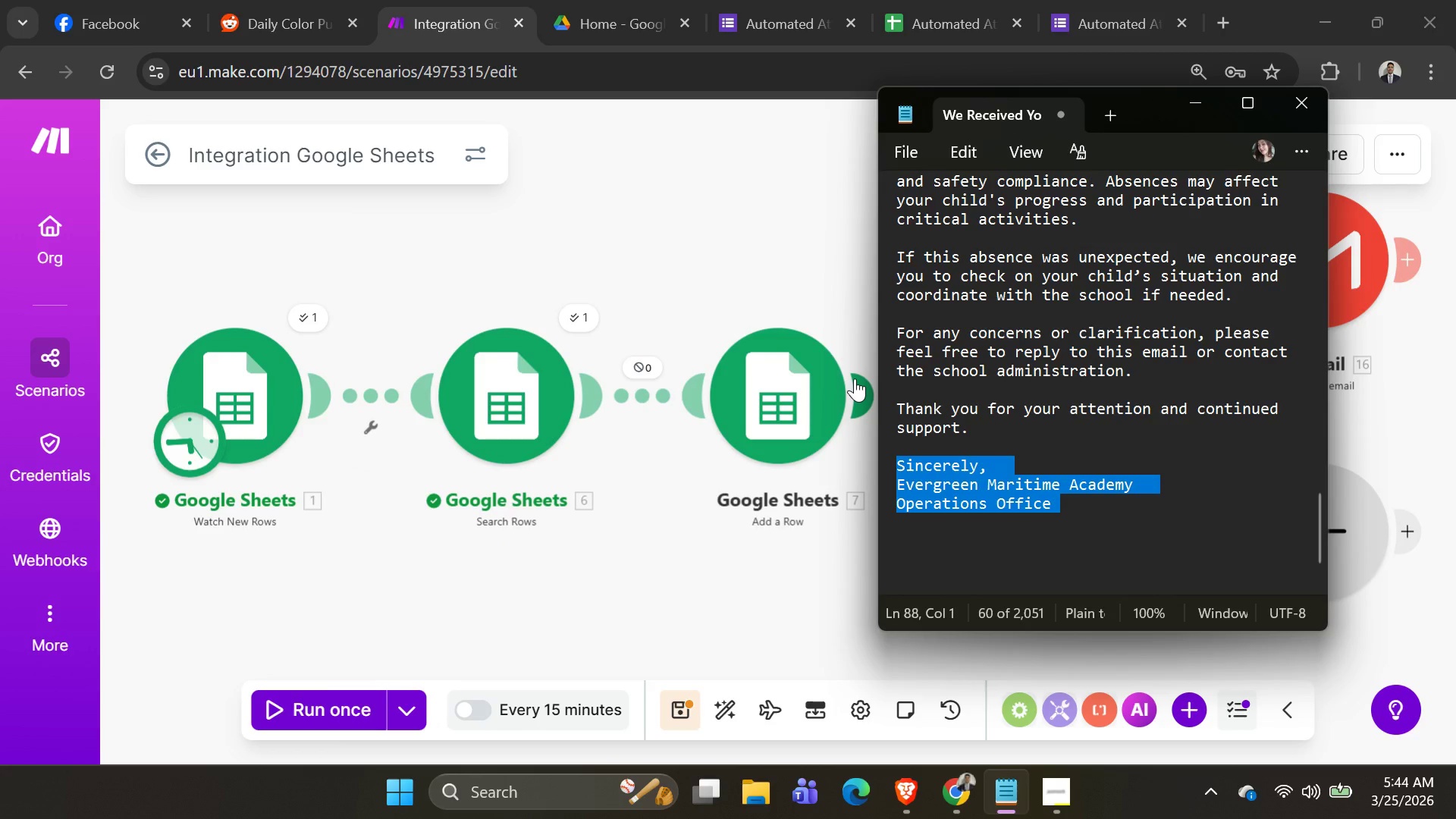 
key(Alt+AltLeft)
 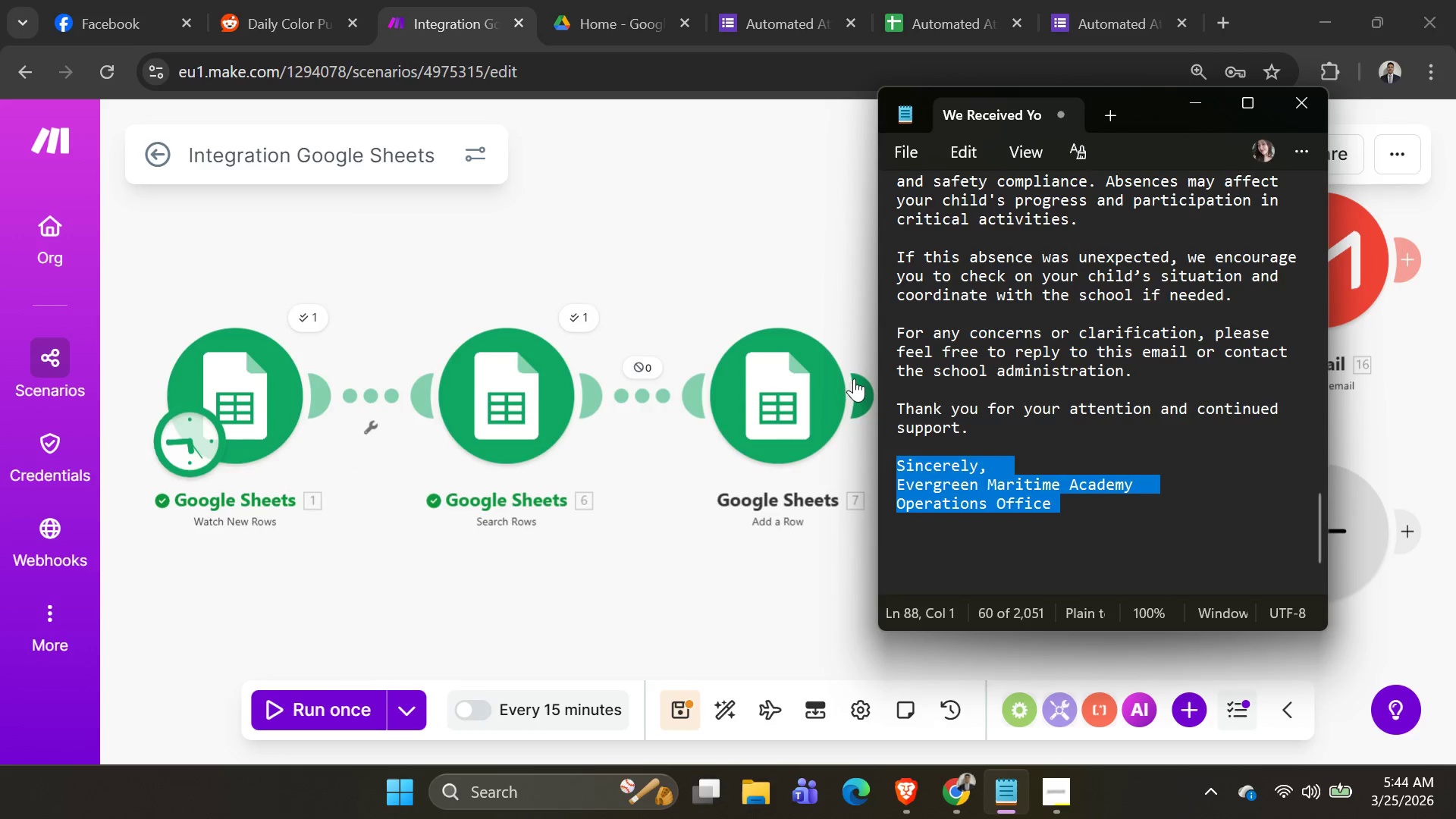 
key(Alt+Tab)
 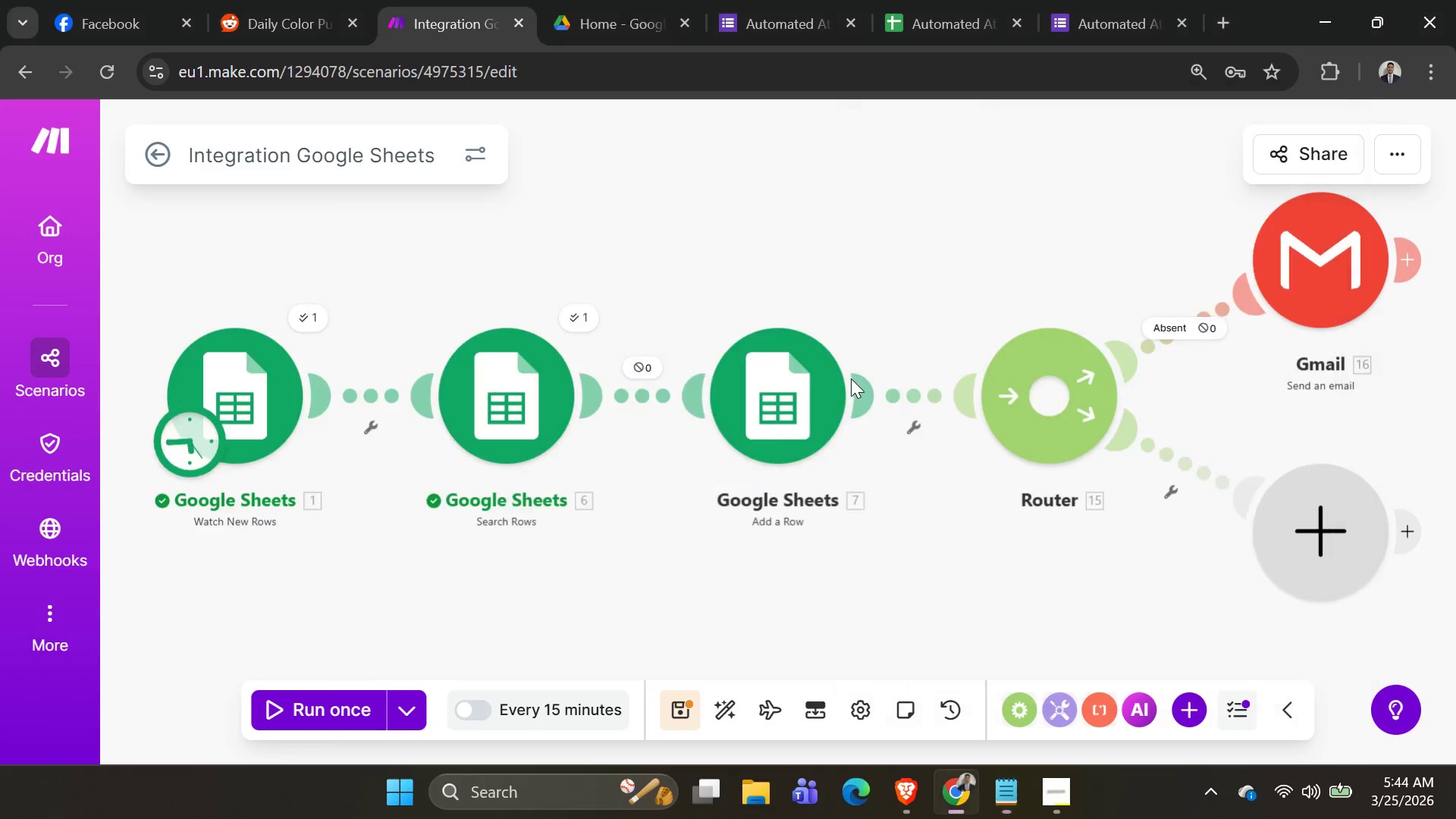 
key(Alt+AltLeft)
 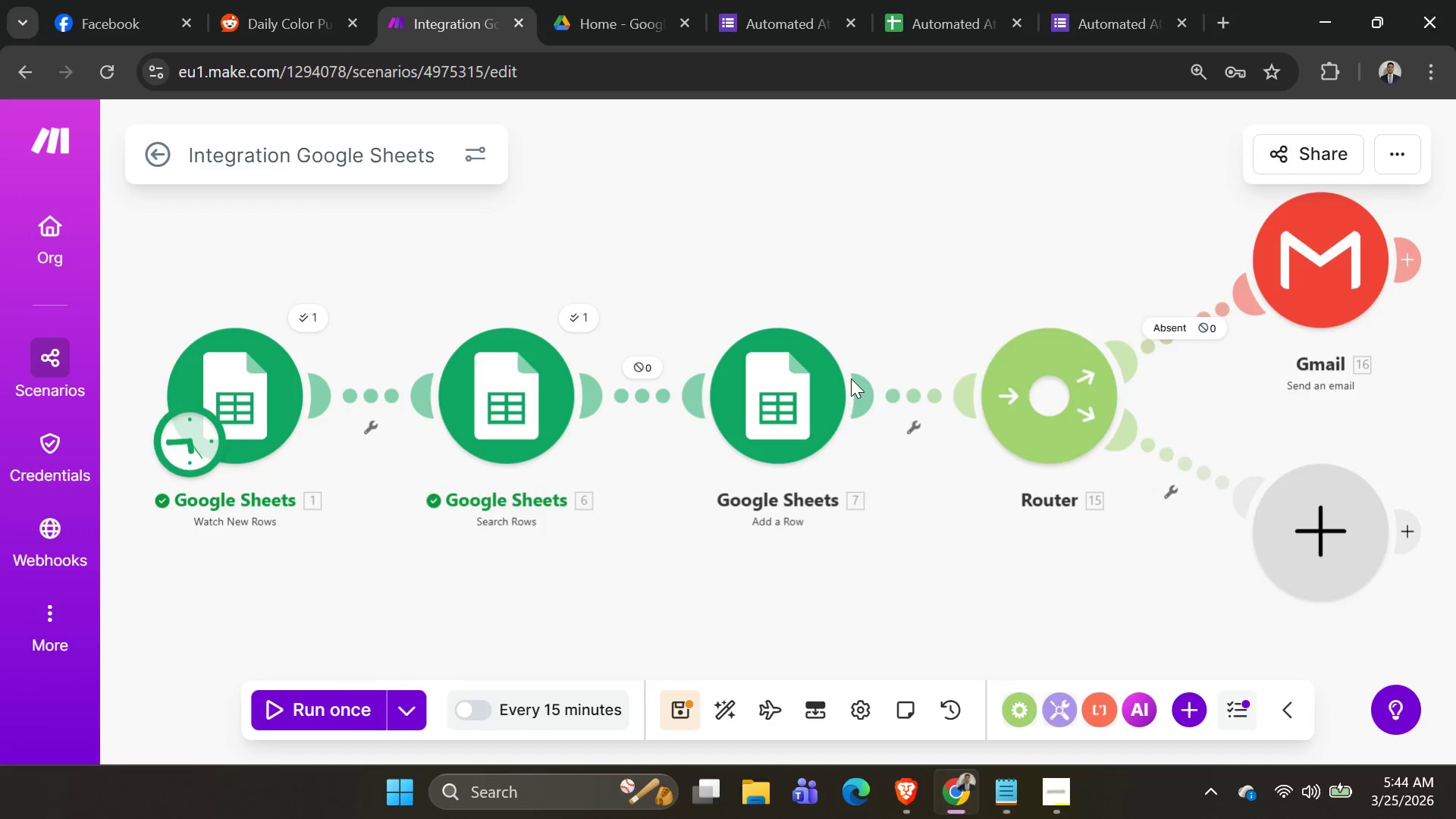 
key(Alt+Tab)
 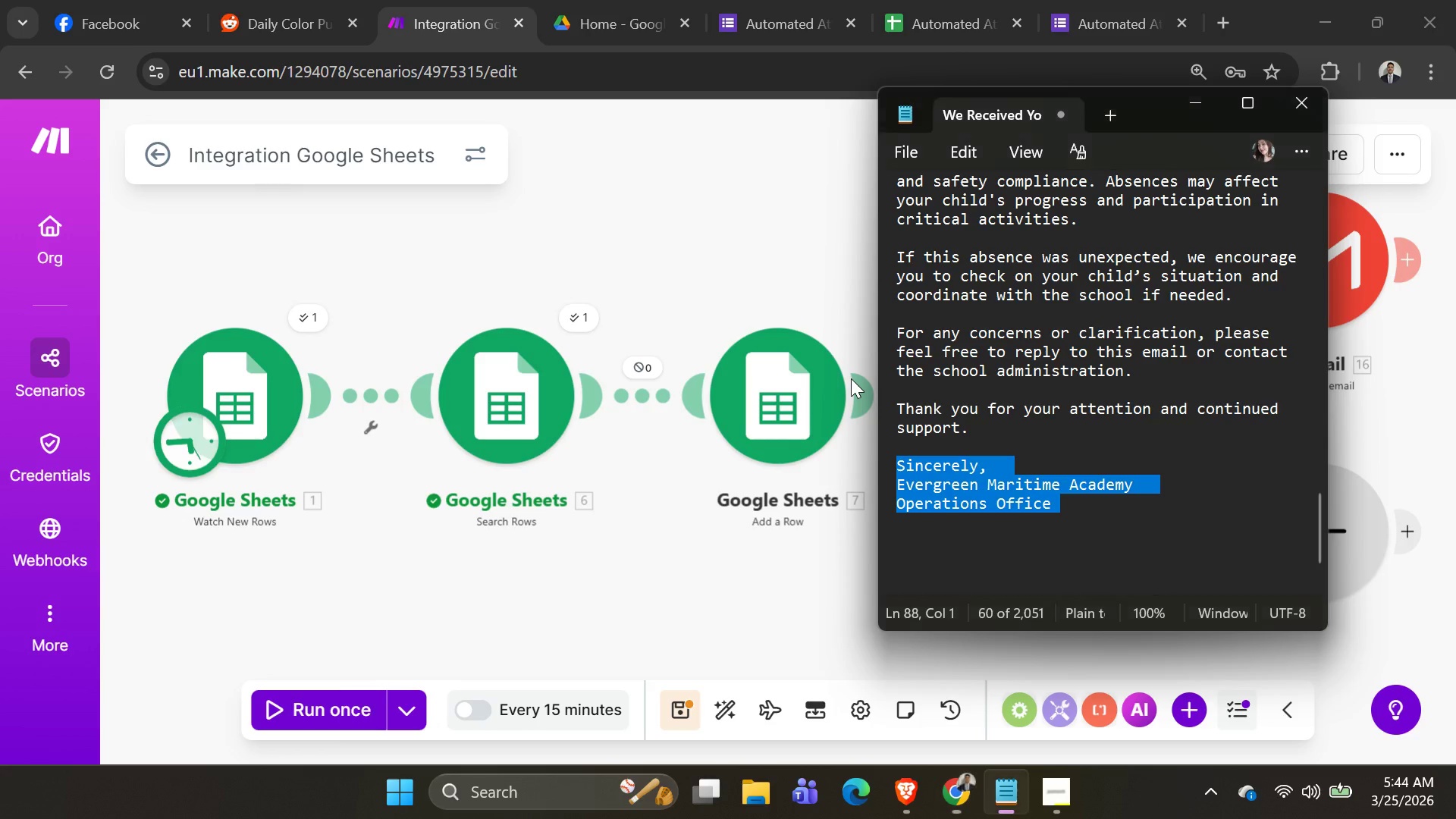 
key(Alt+AltLeft)
 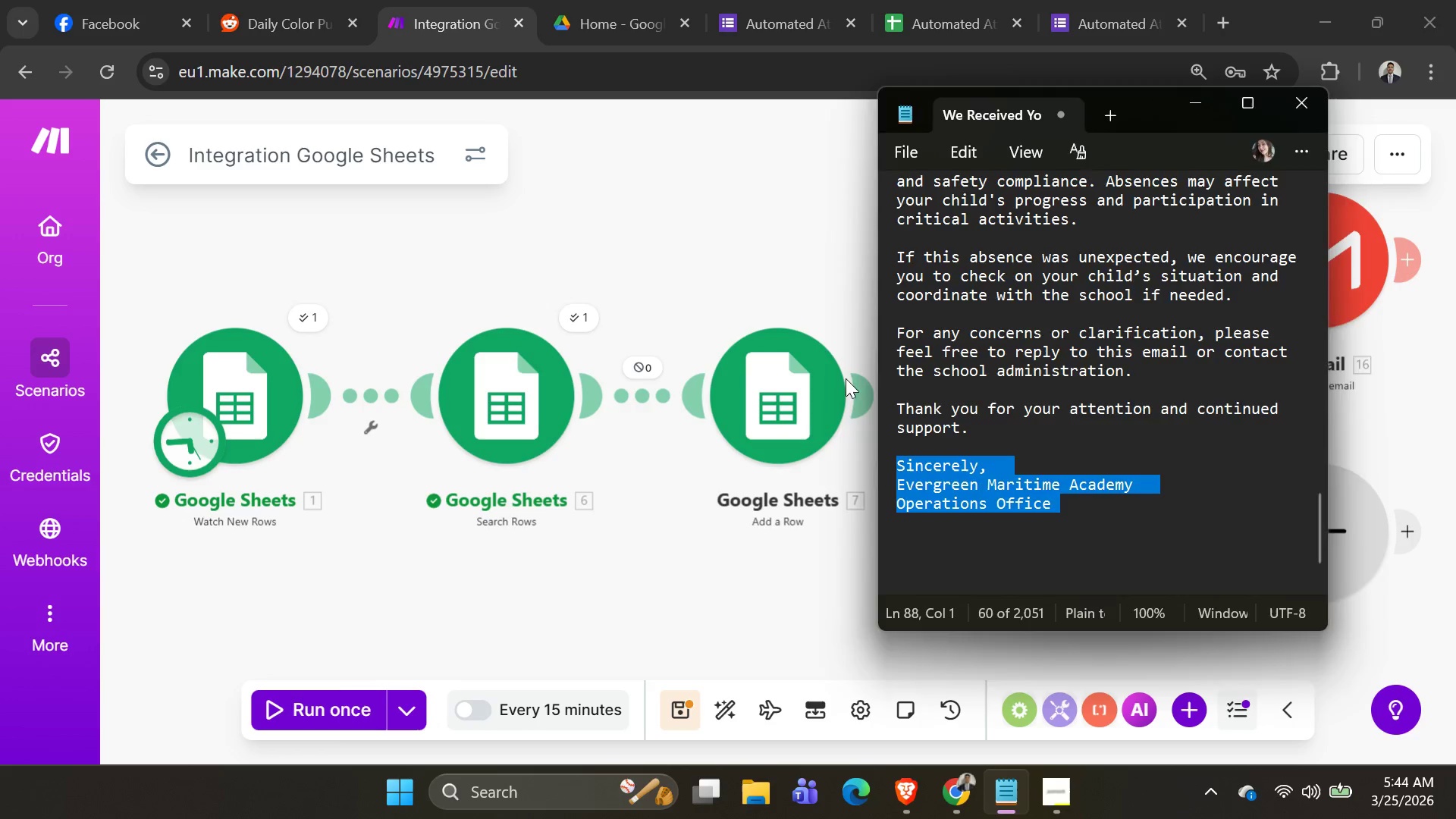 
key(Alt+Tab)
 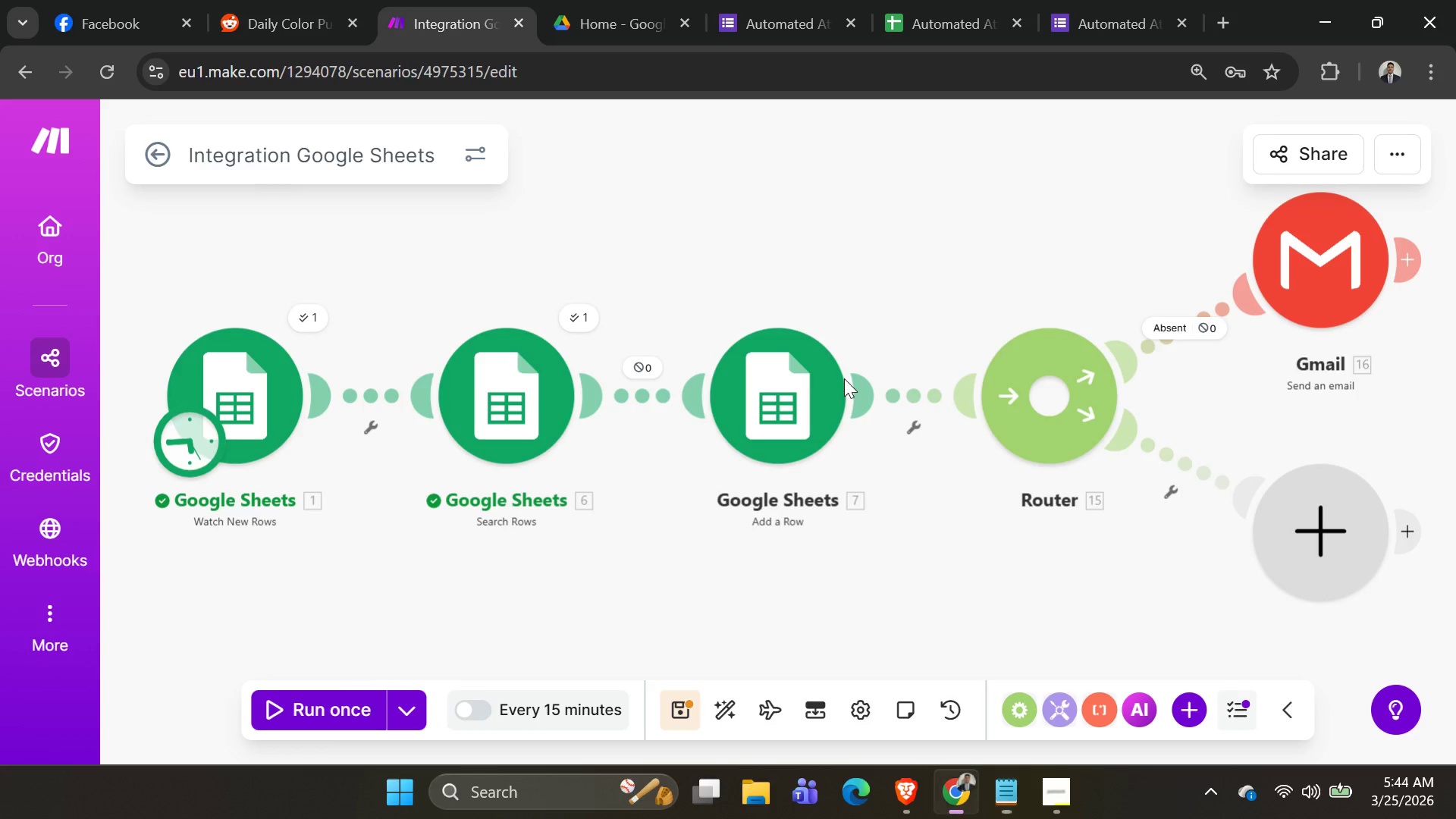 
key(Alt+AltLeft)
 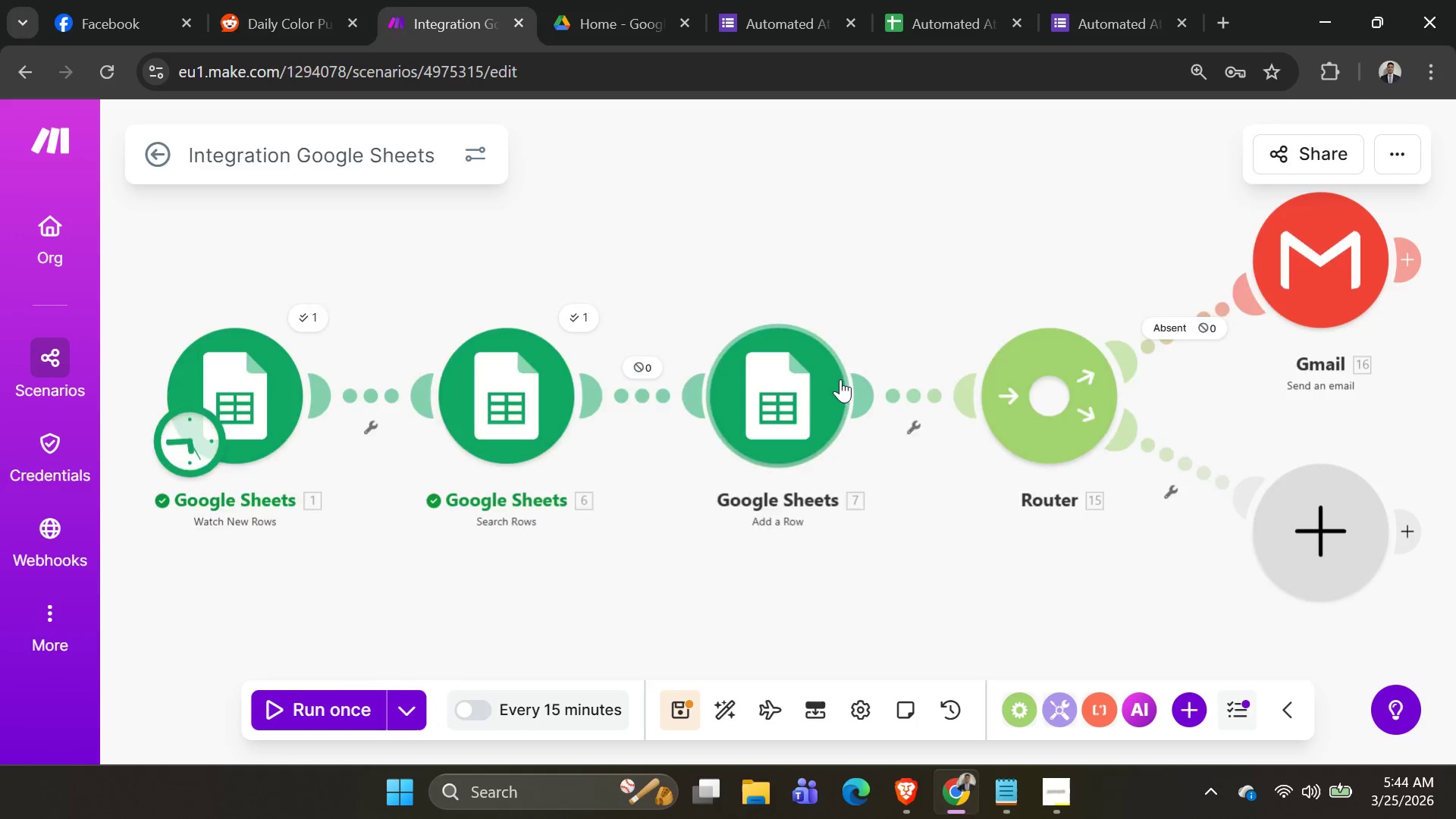 
key(Alt+Tab)
 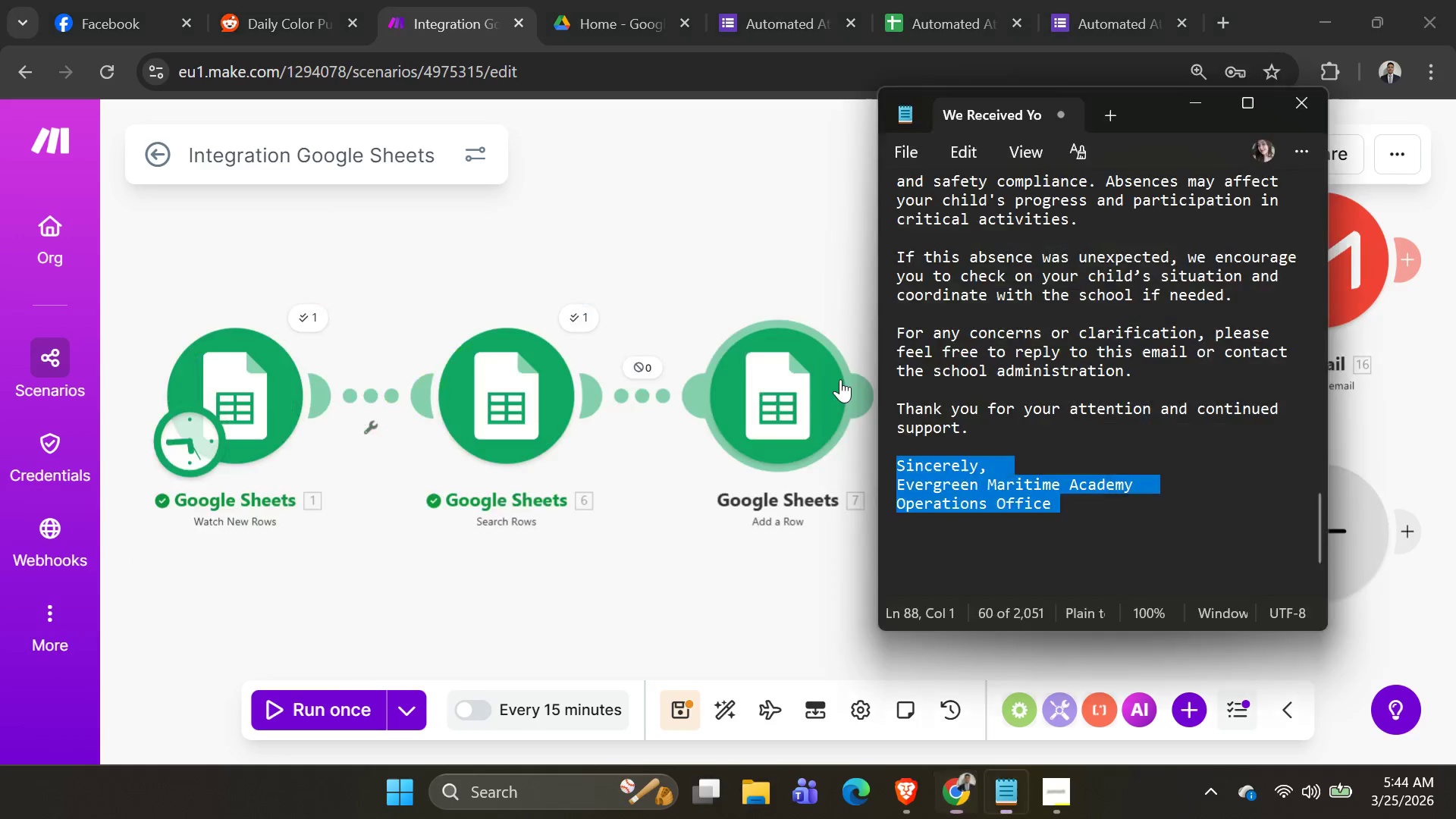 
key(Alt+AltLeft)
 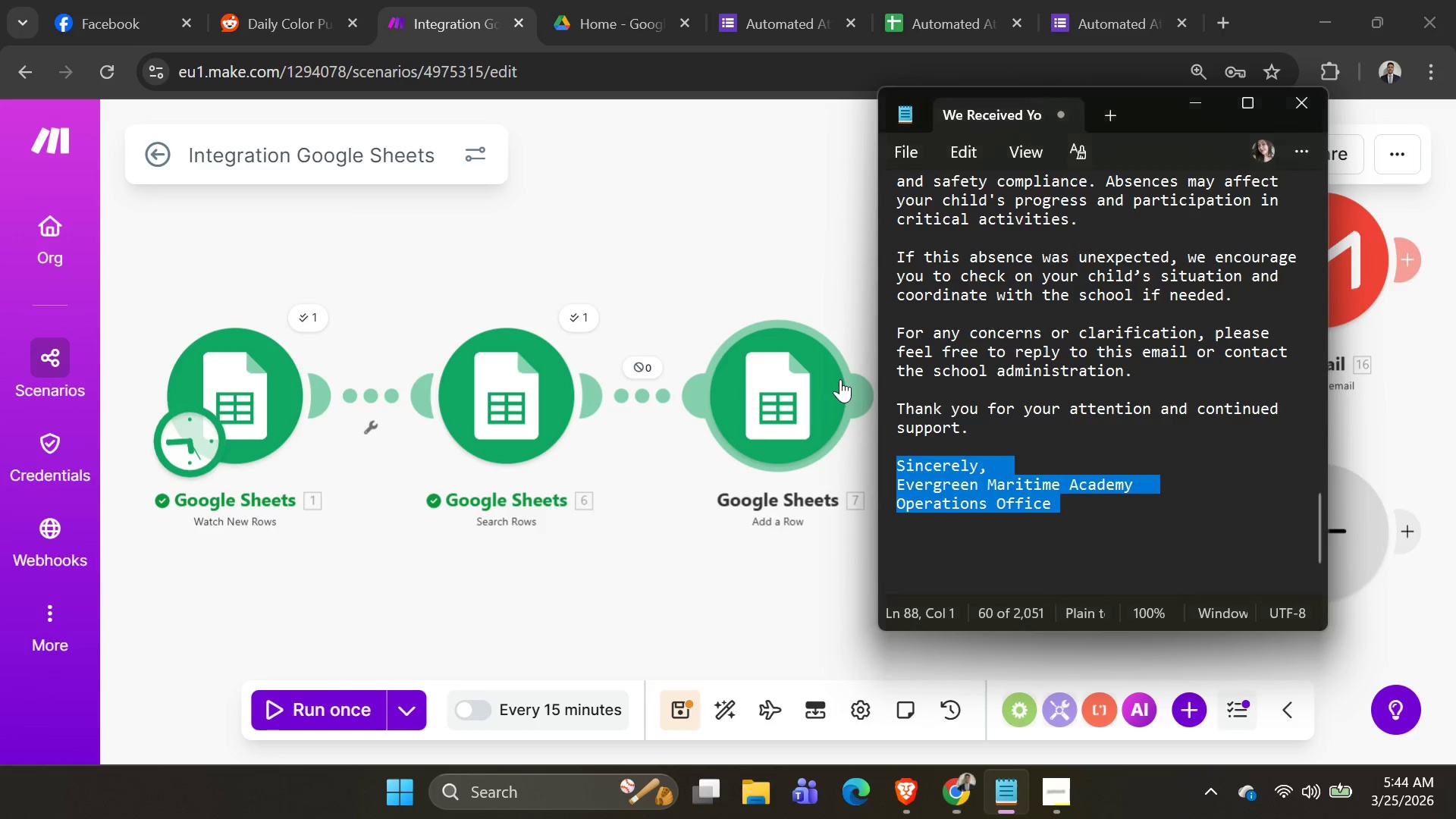 
key(Alt+Tab)
 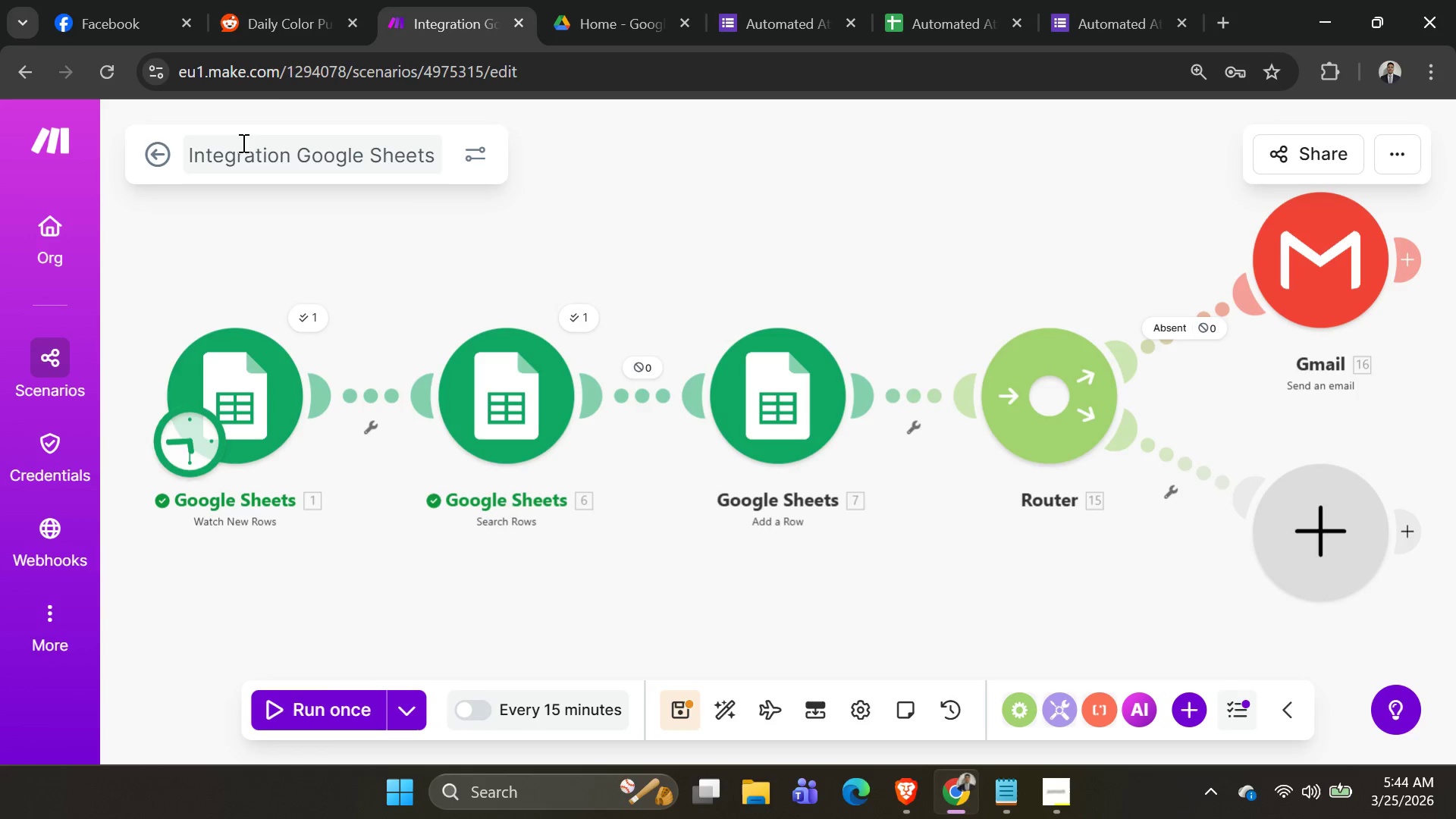 
wait(5.72)
 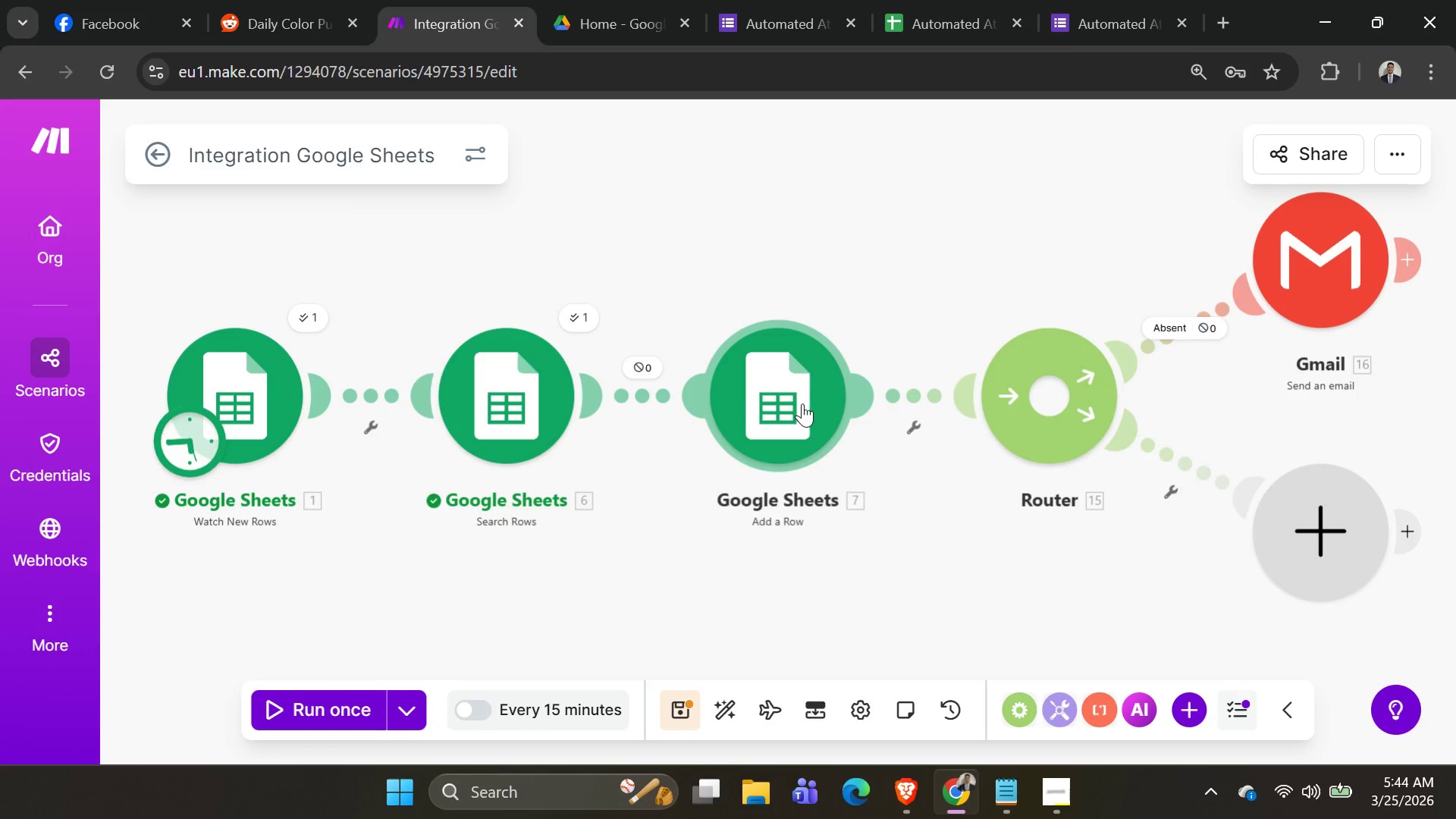 
left_click([947, 29])
 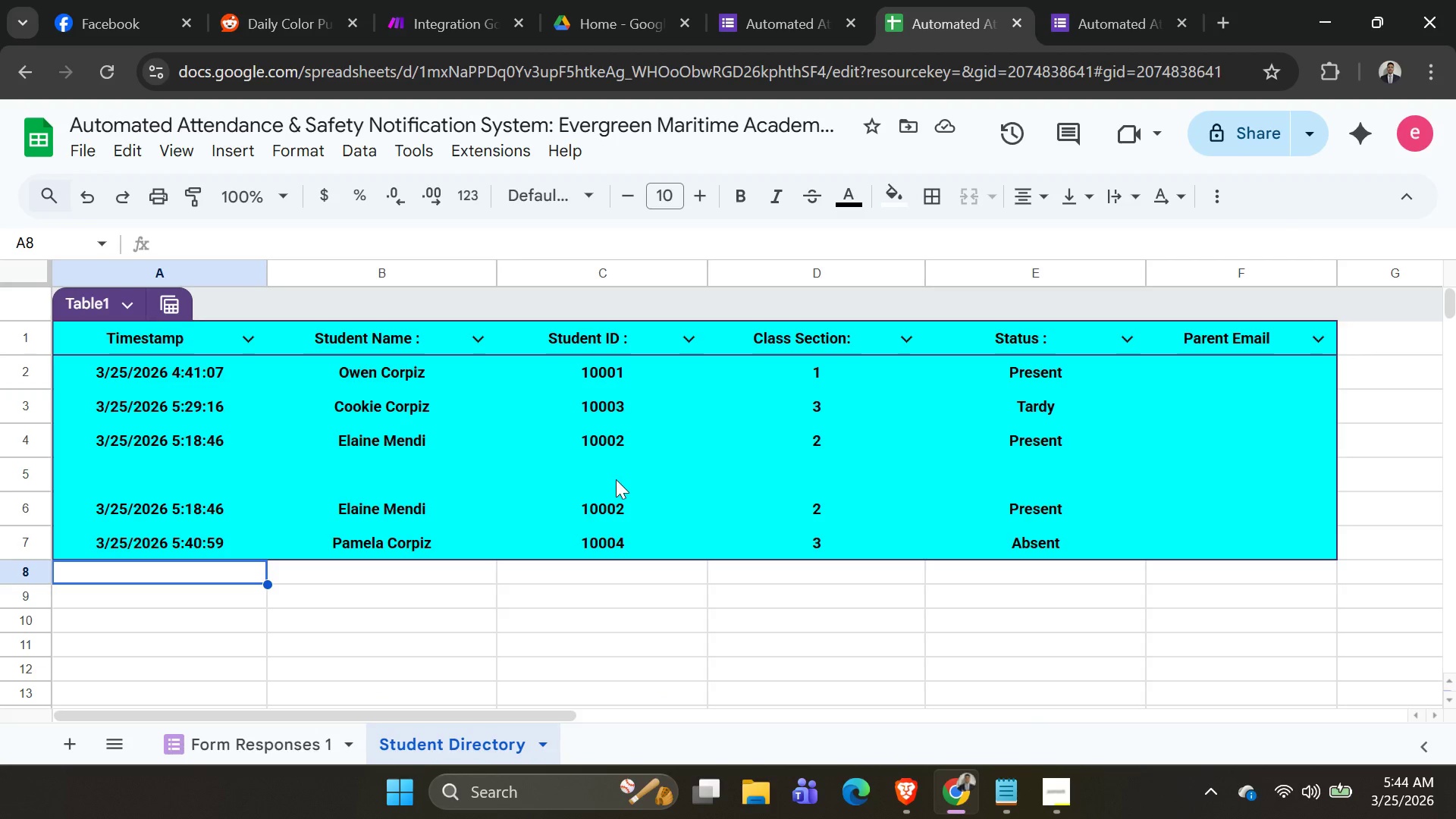 
key(Alt+AltLeft)
 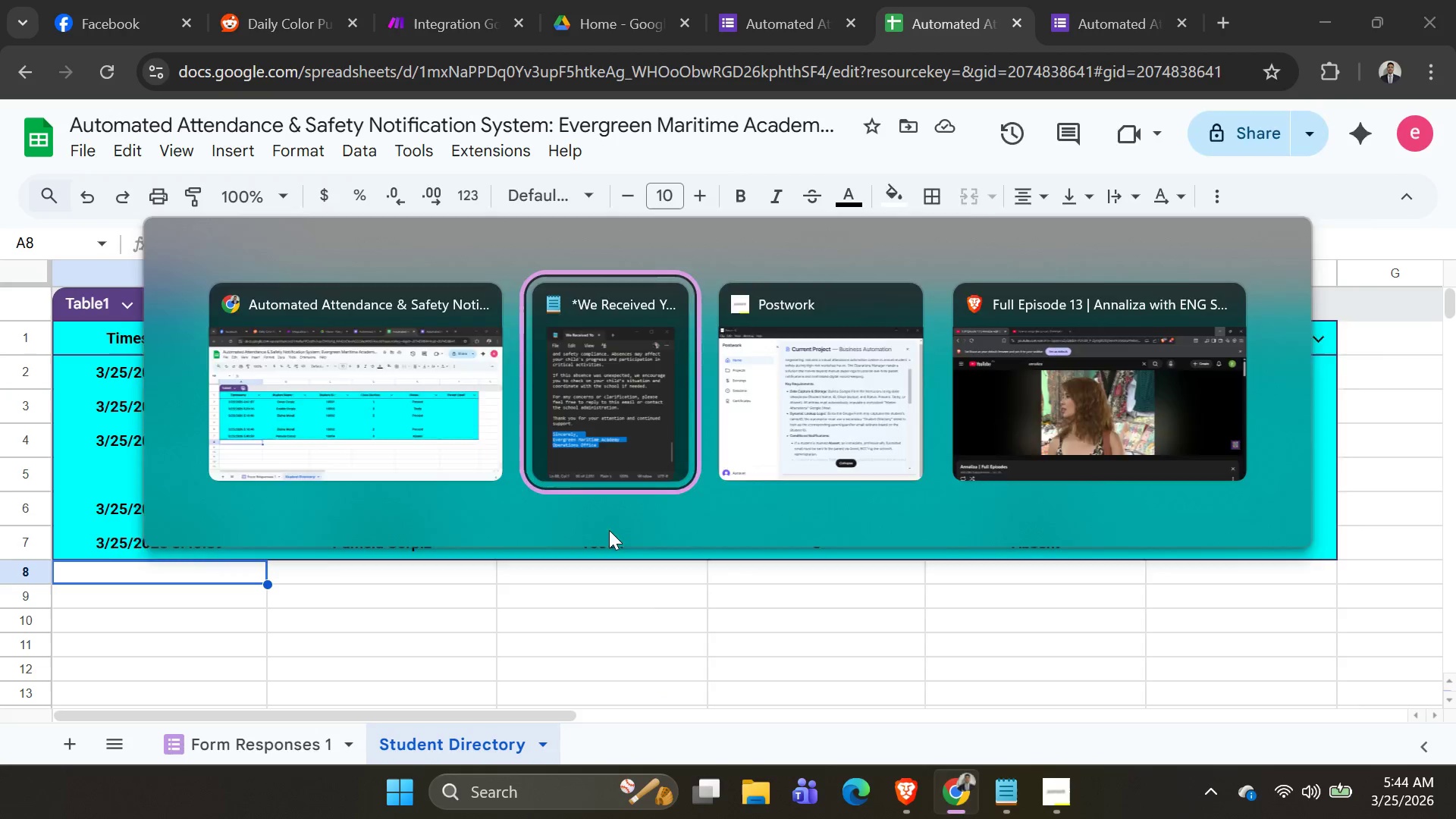 
key(Alt+Tab)
 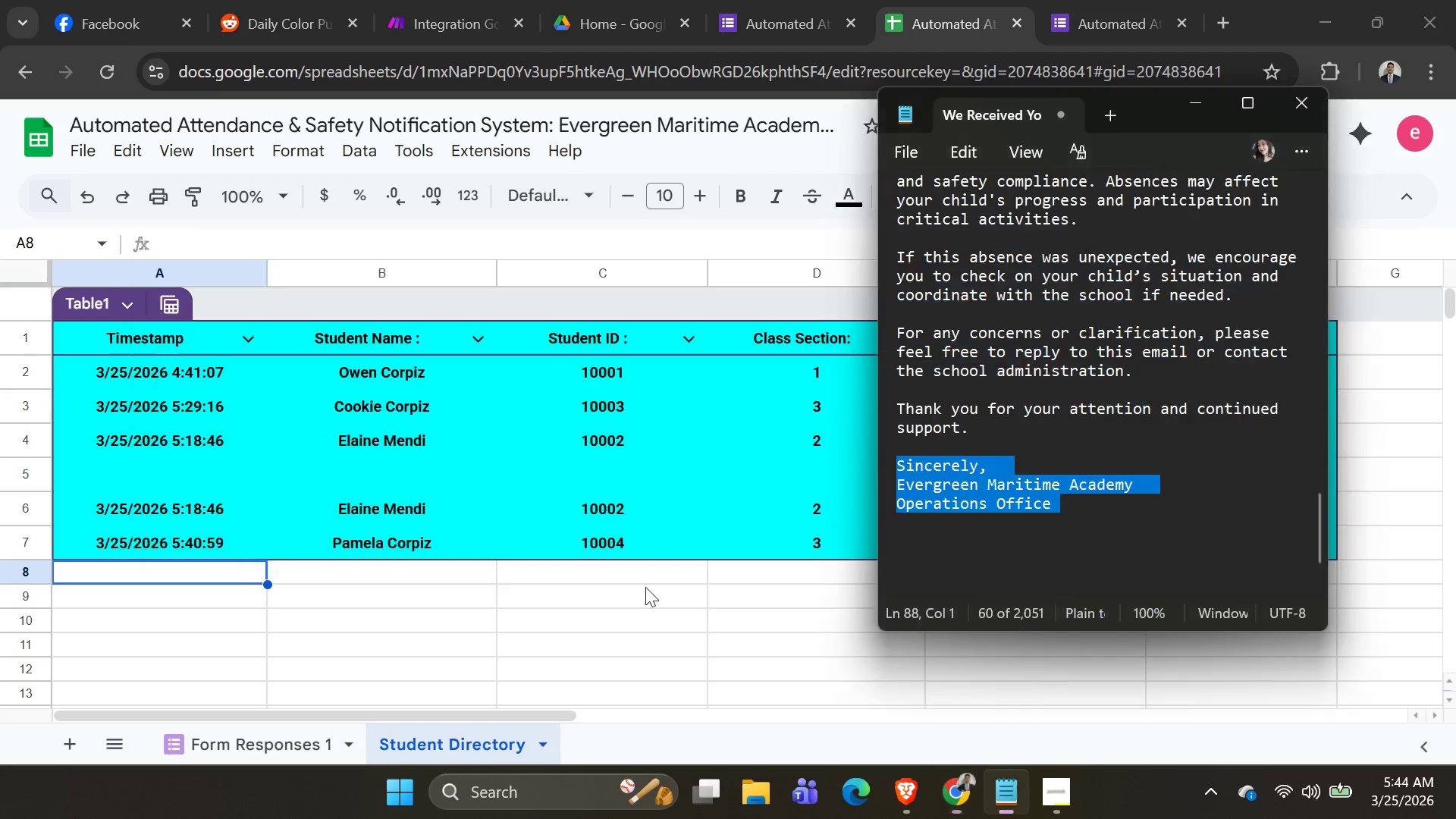 
key(Alt+AltLeft)
 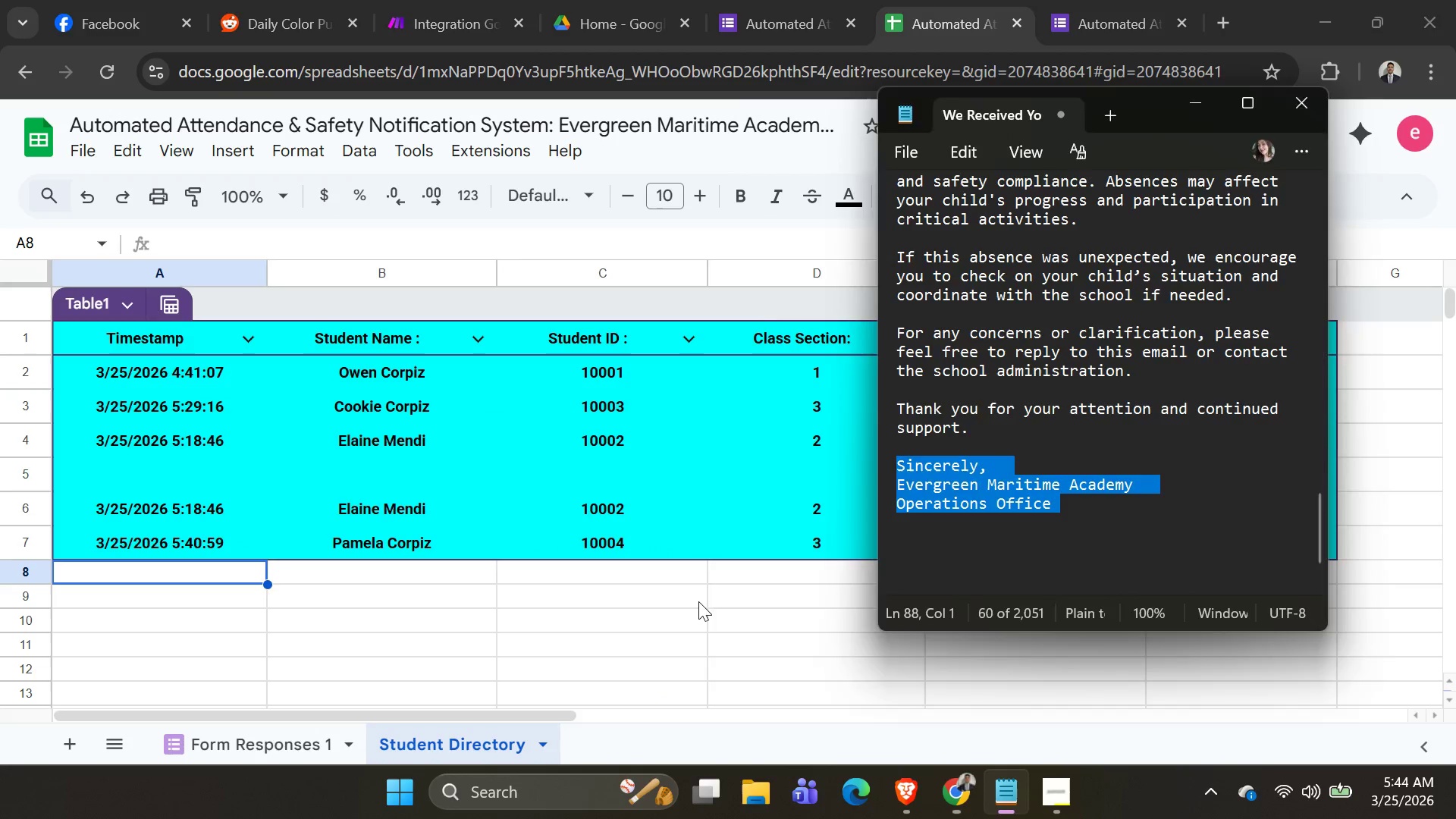 
key(Alt+Tab)
 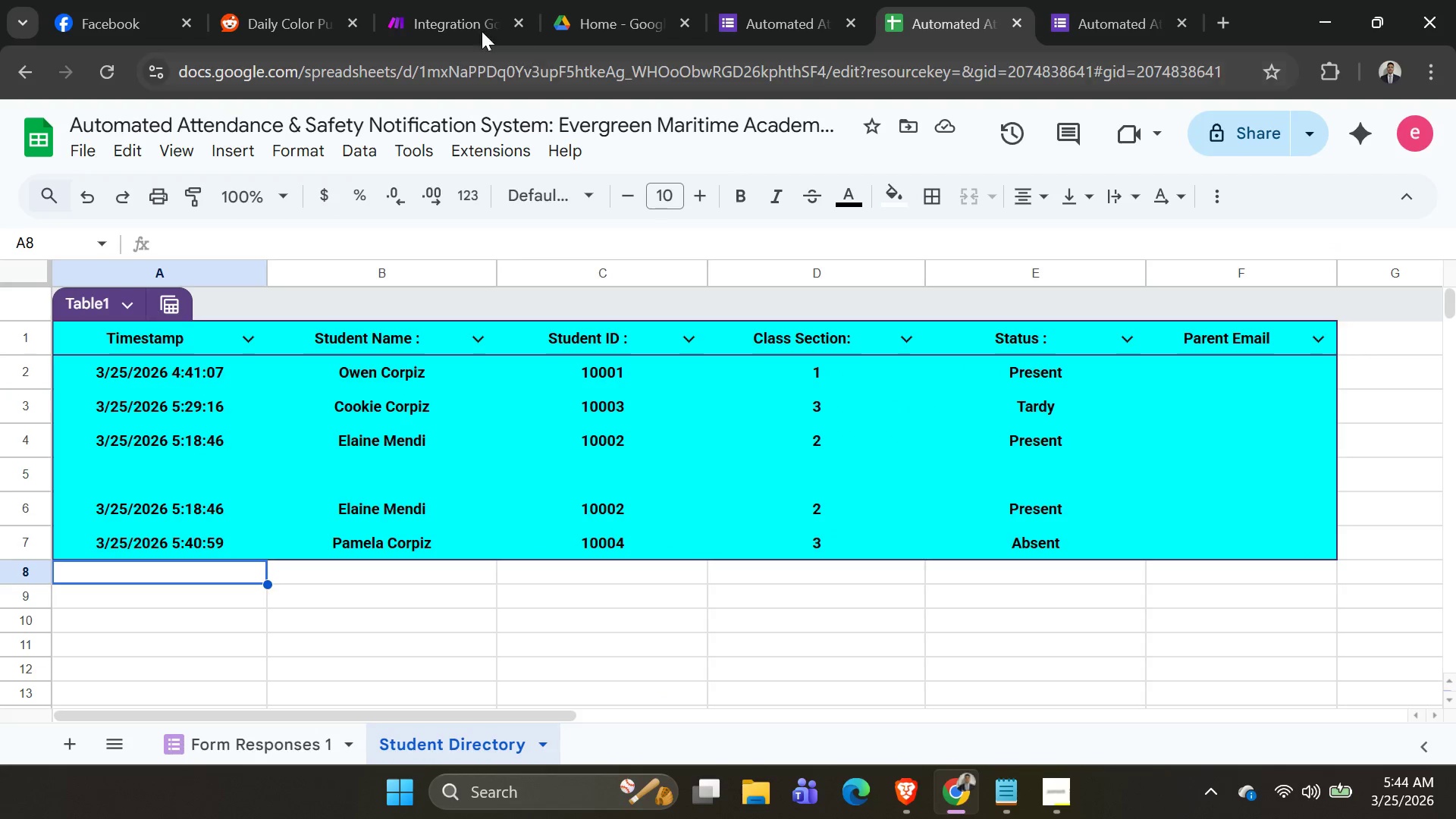 
left_click([472, 30])
 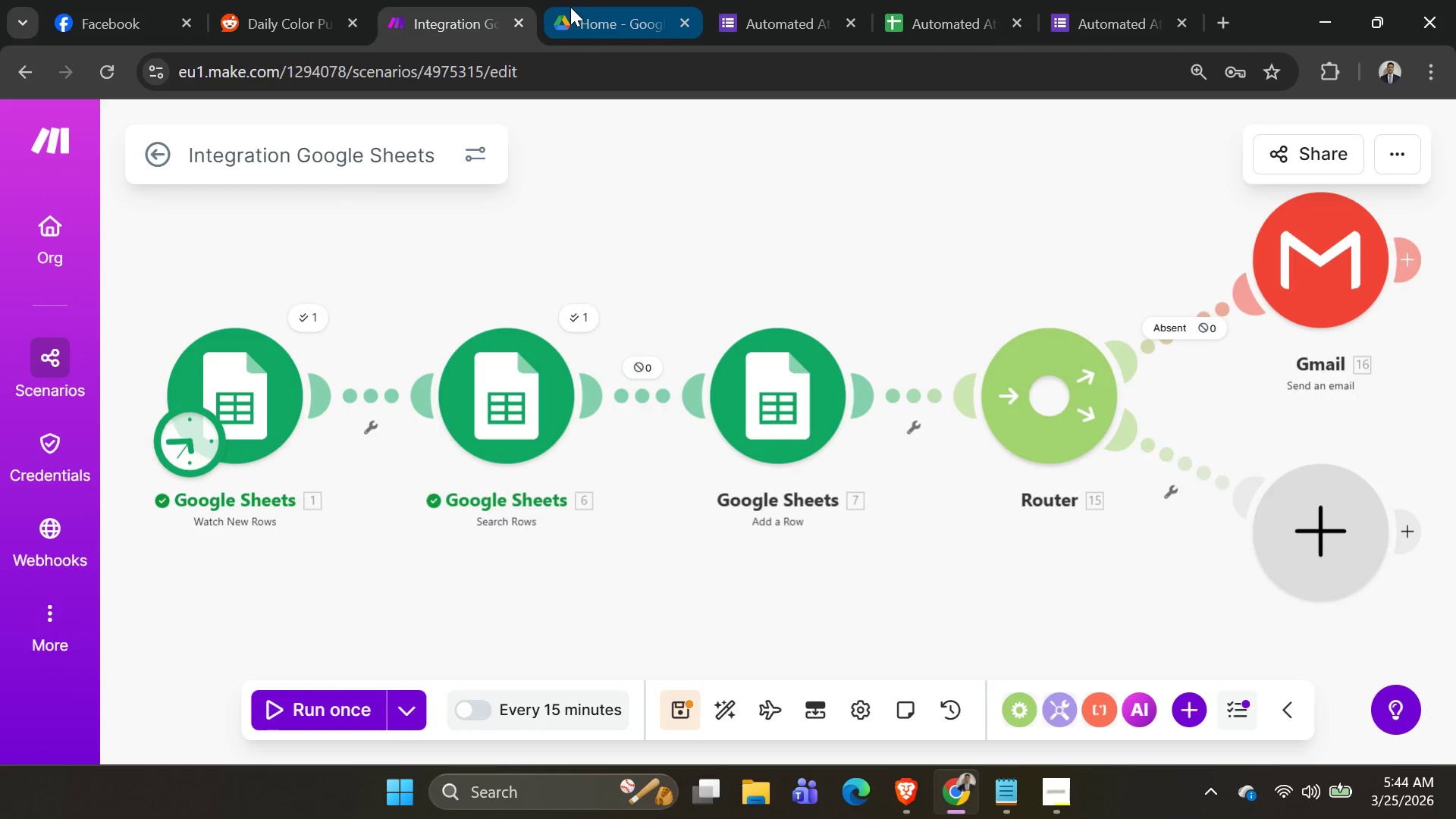 
double_click([752, 5])
 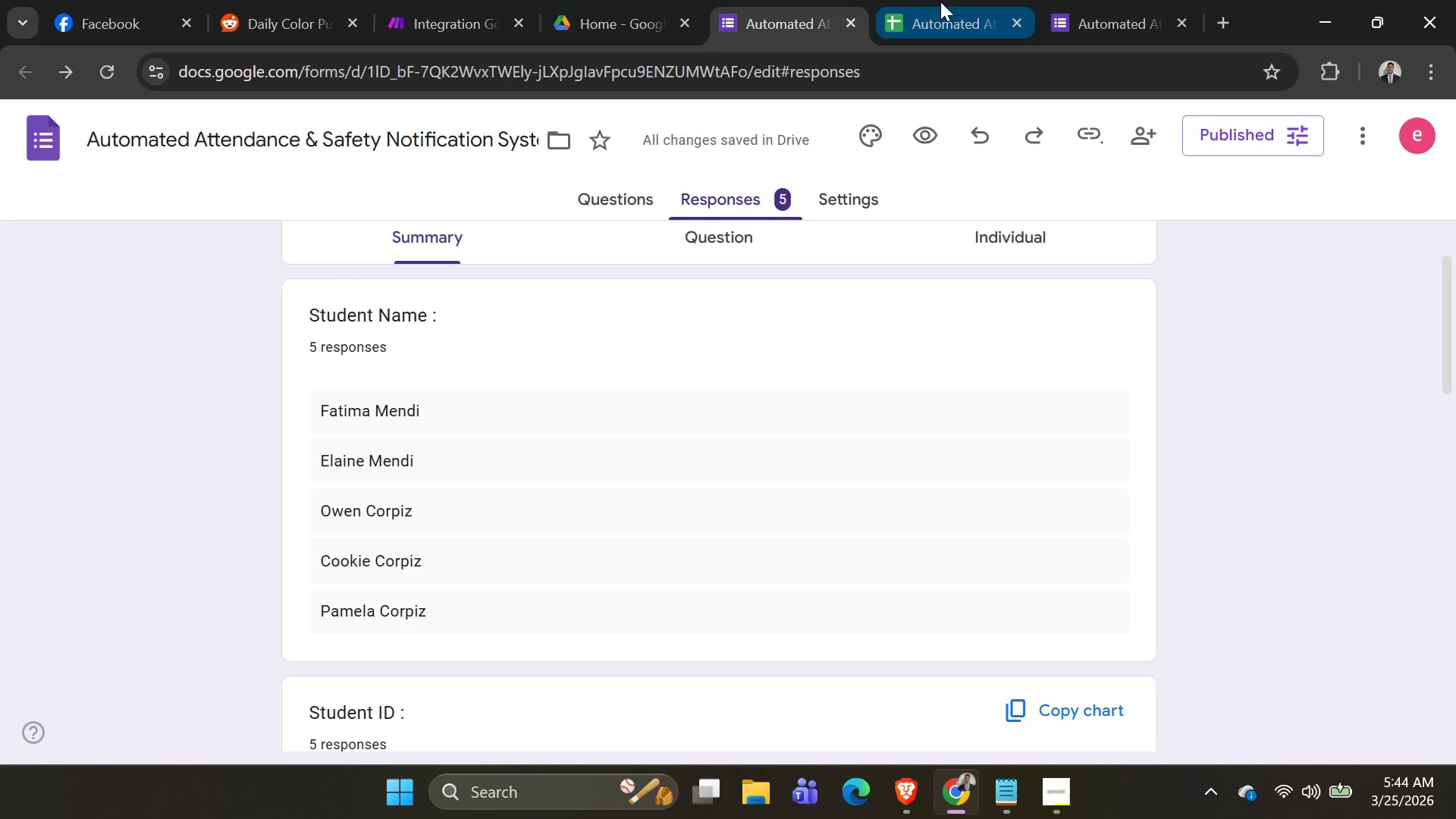 
left_click([940, 2])
 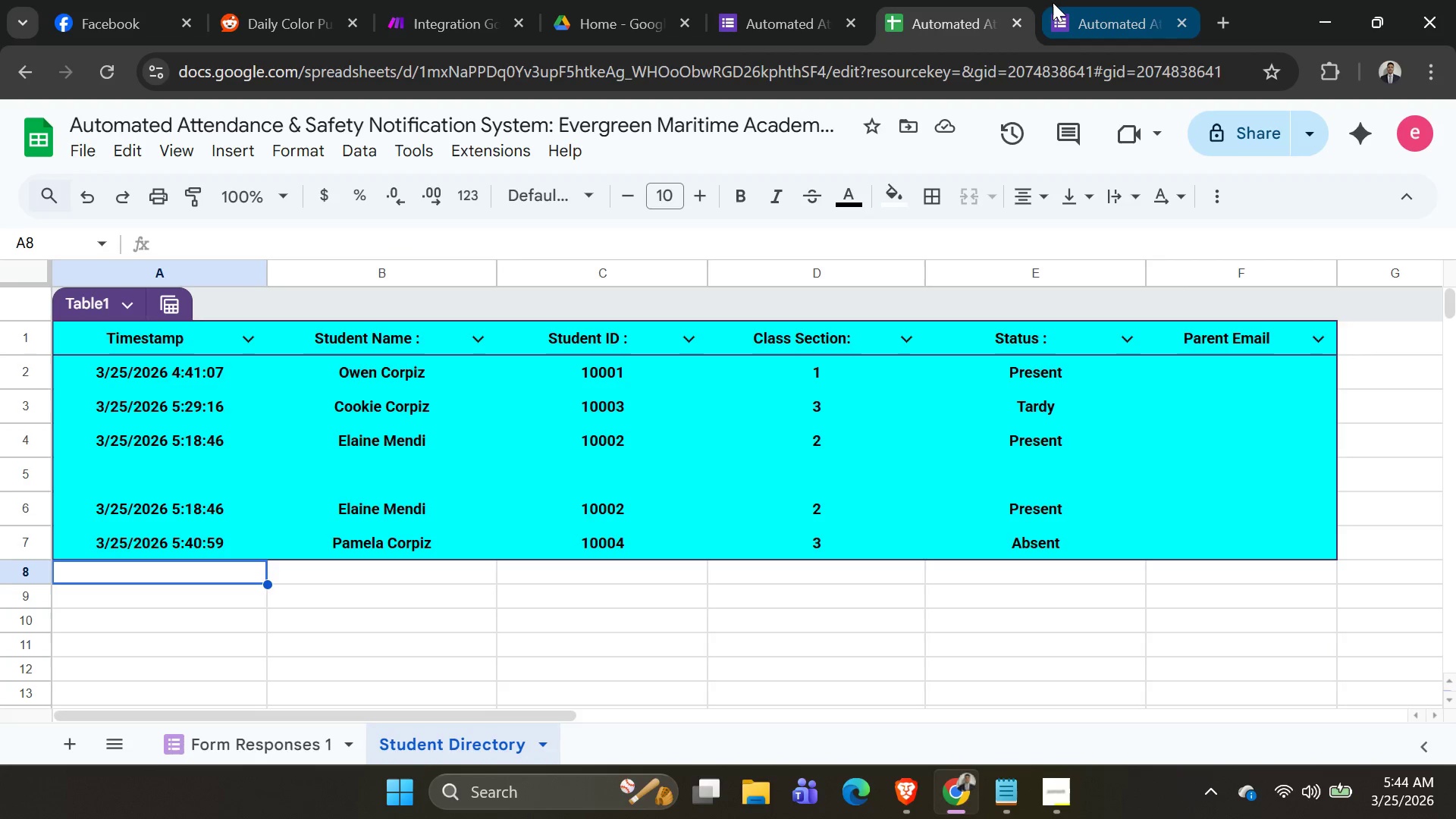 
left_click([1062, 2])
 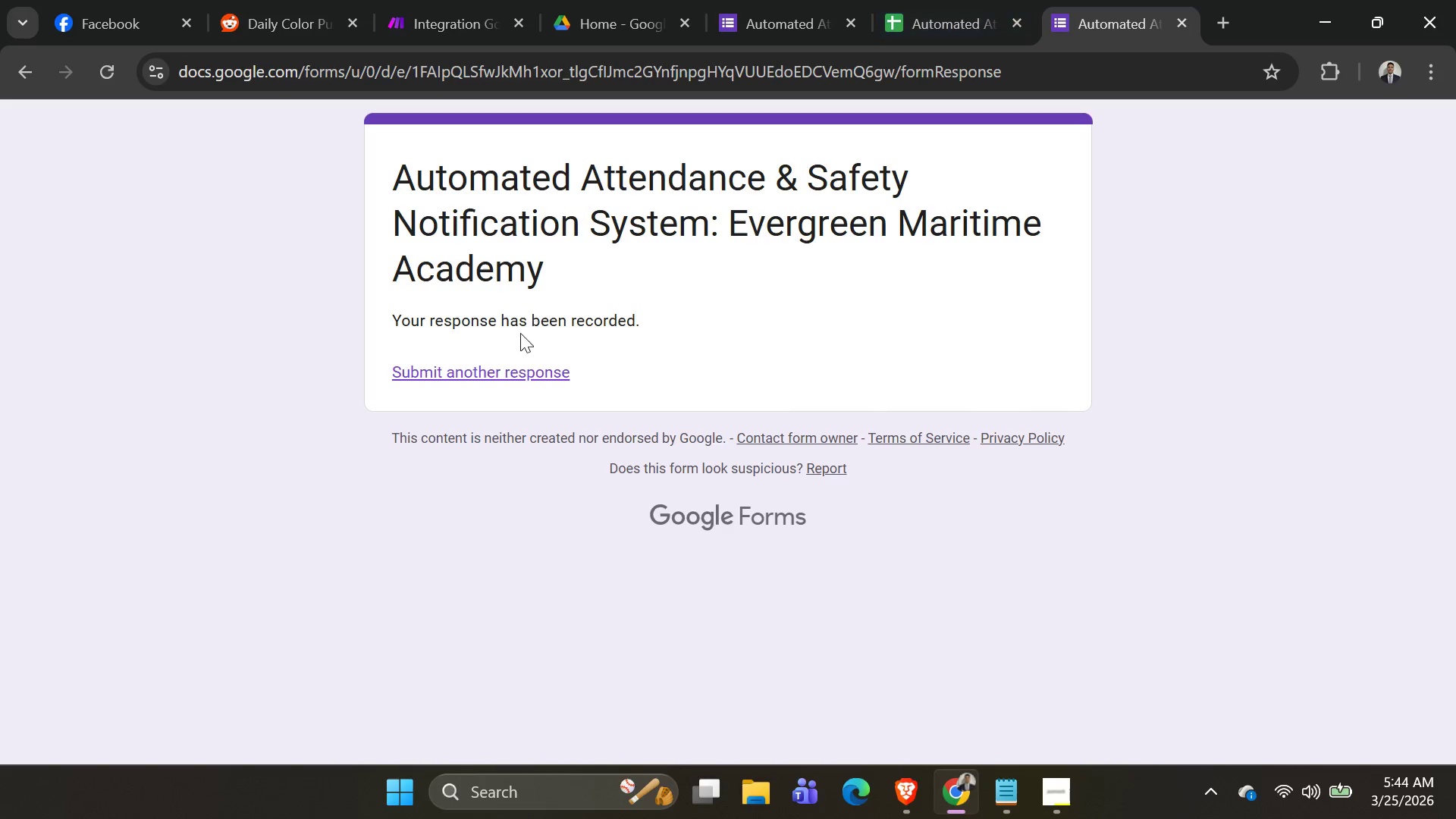 
left_click_drag(start_coordinate=[501, 375], to_coordinate=[494, 375])
 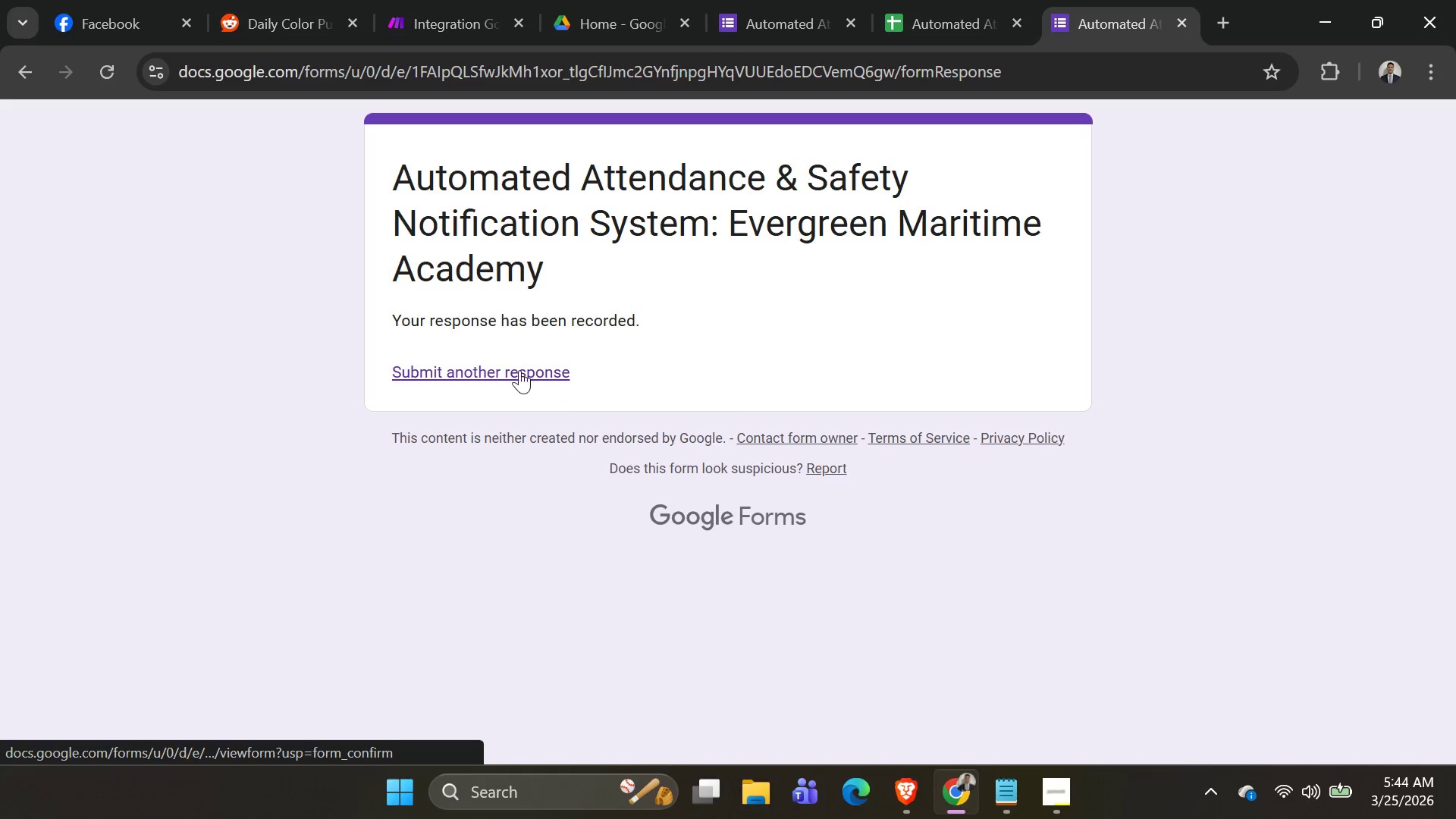 
left_click([498, 362])
 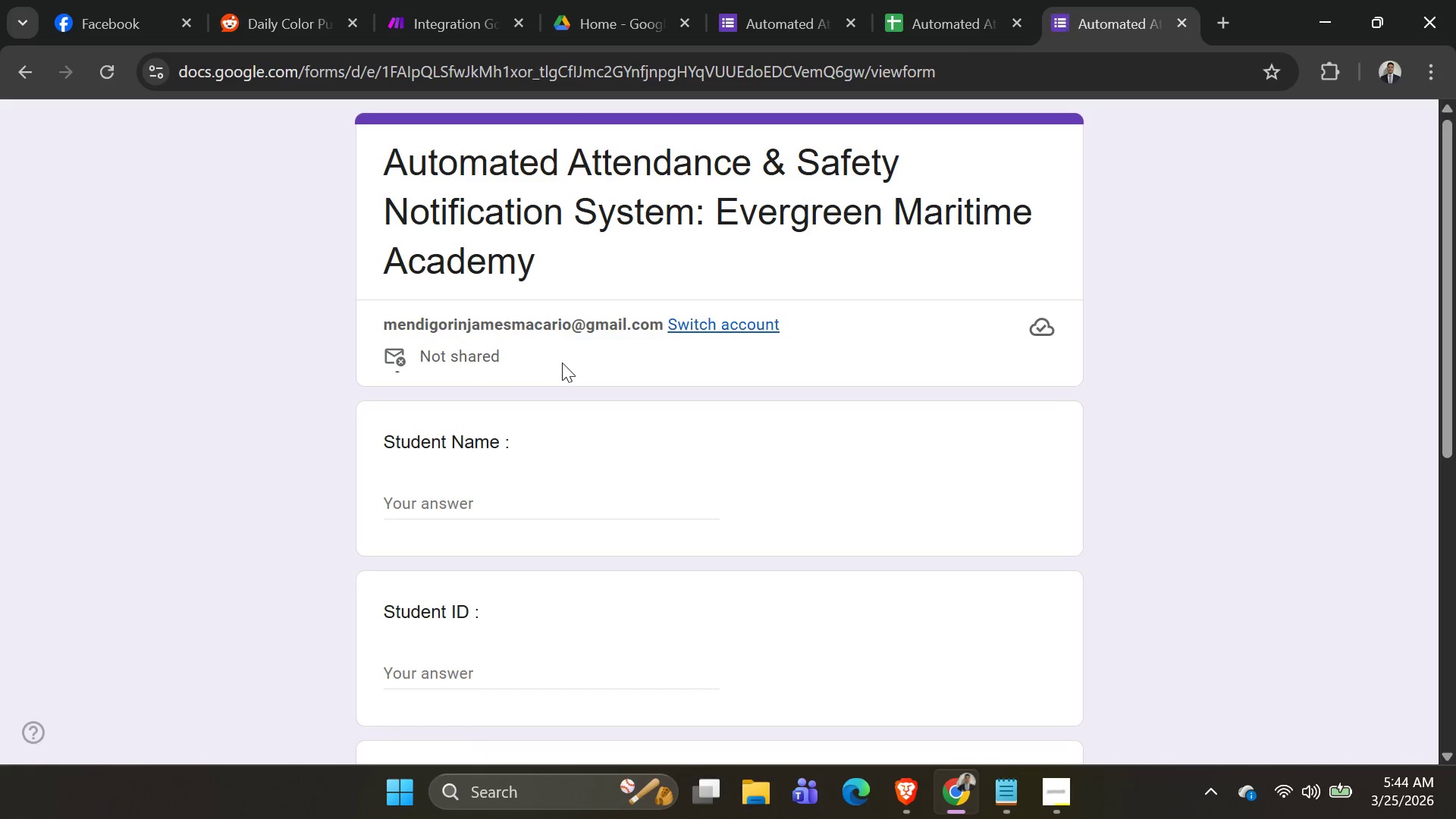 
scroll: coordinate [619, 416], scroll_direction: down, amount: 2.0
 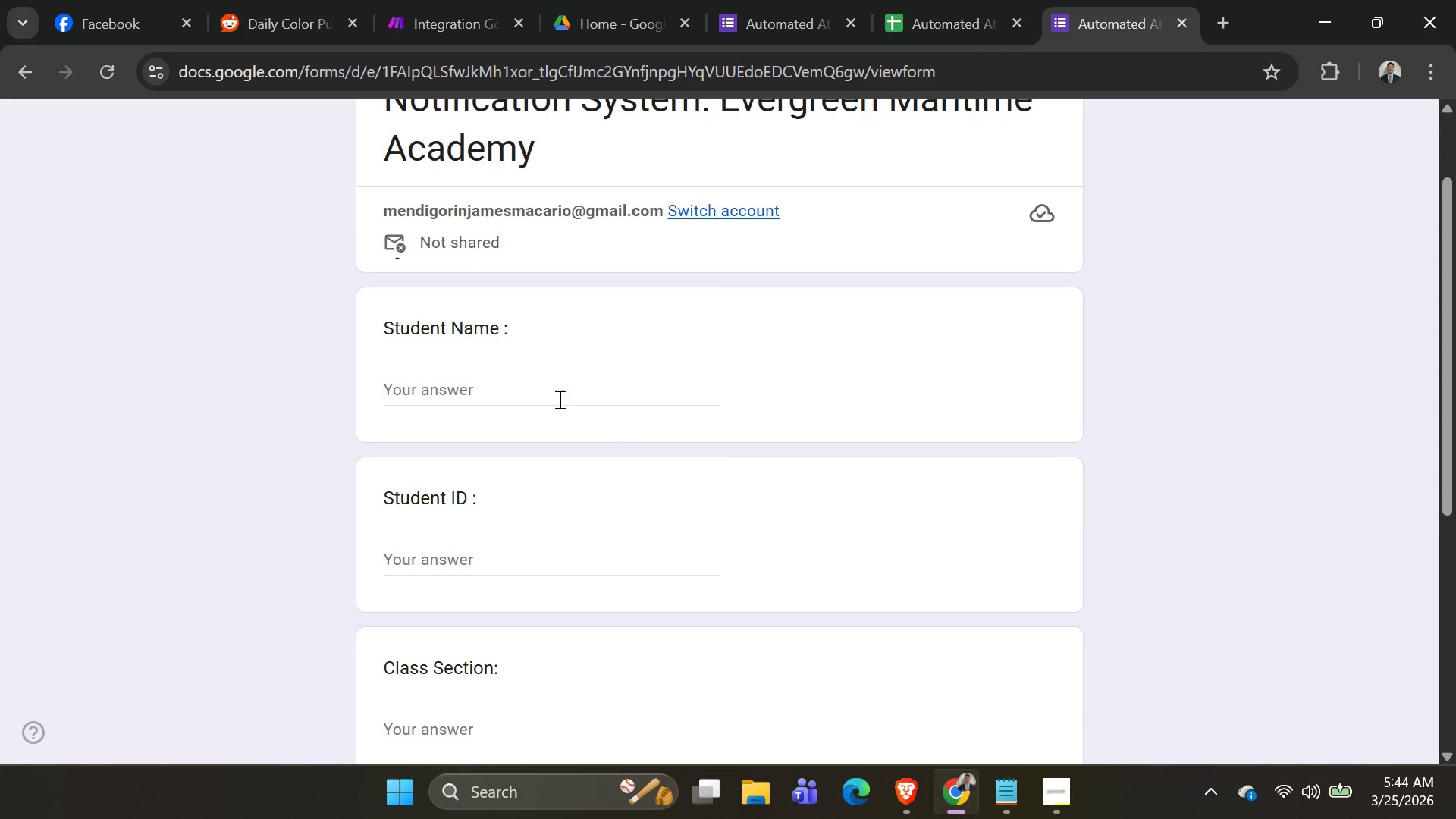 
left_click([556, 393])
 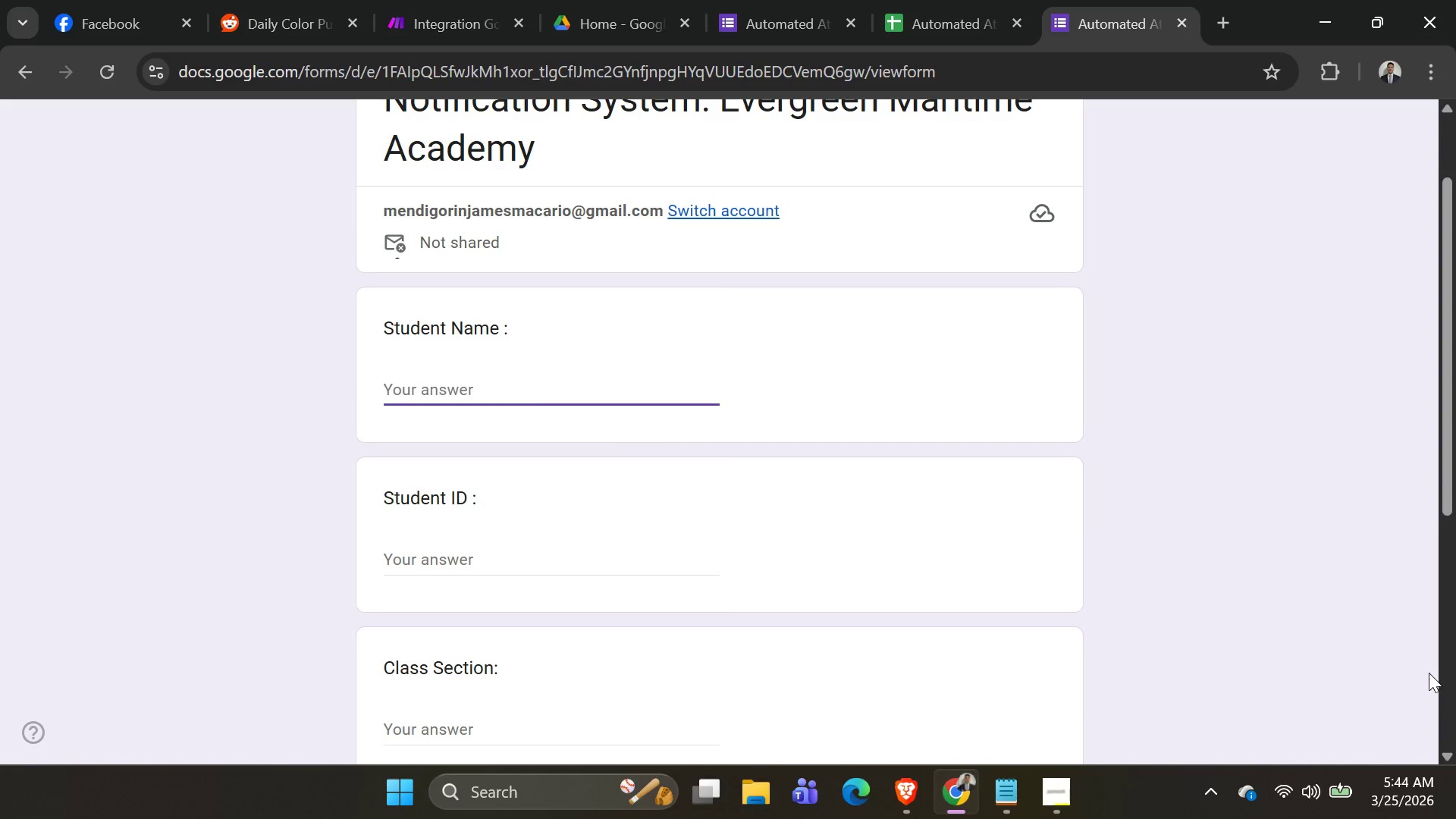 
key(A)
 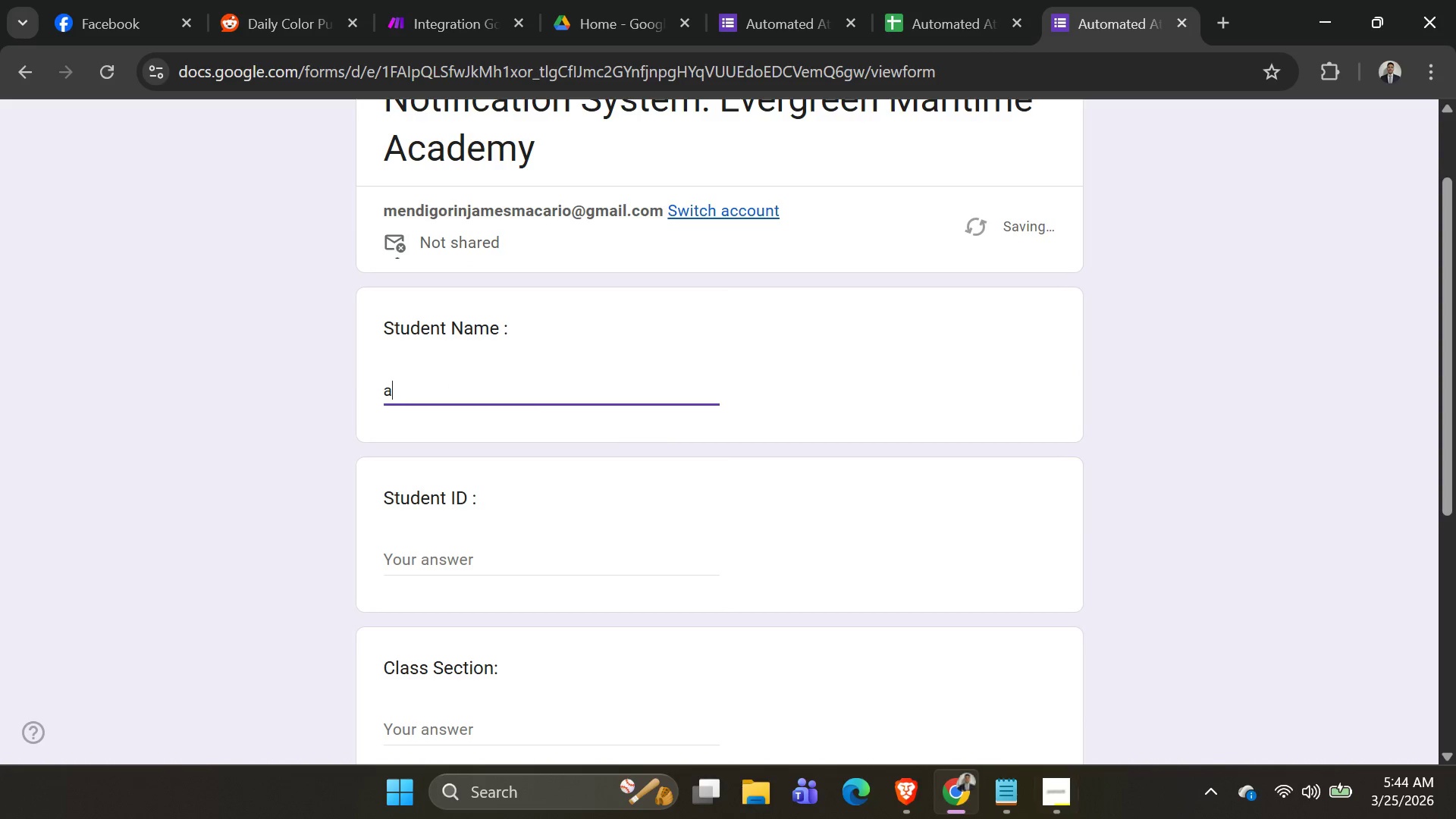 
type(by)
key(Backspace)
key(Backspace)
key(Backspace)
key(Backspace)
type(Geran)
key(Backspace)
type(ld A)
 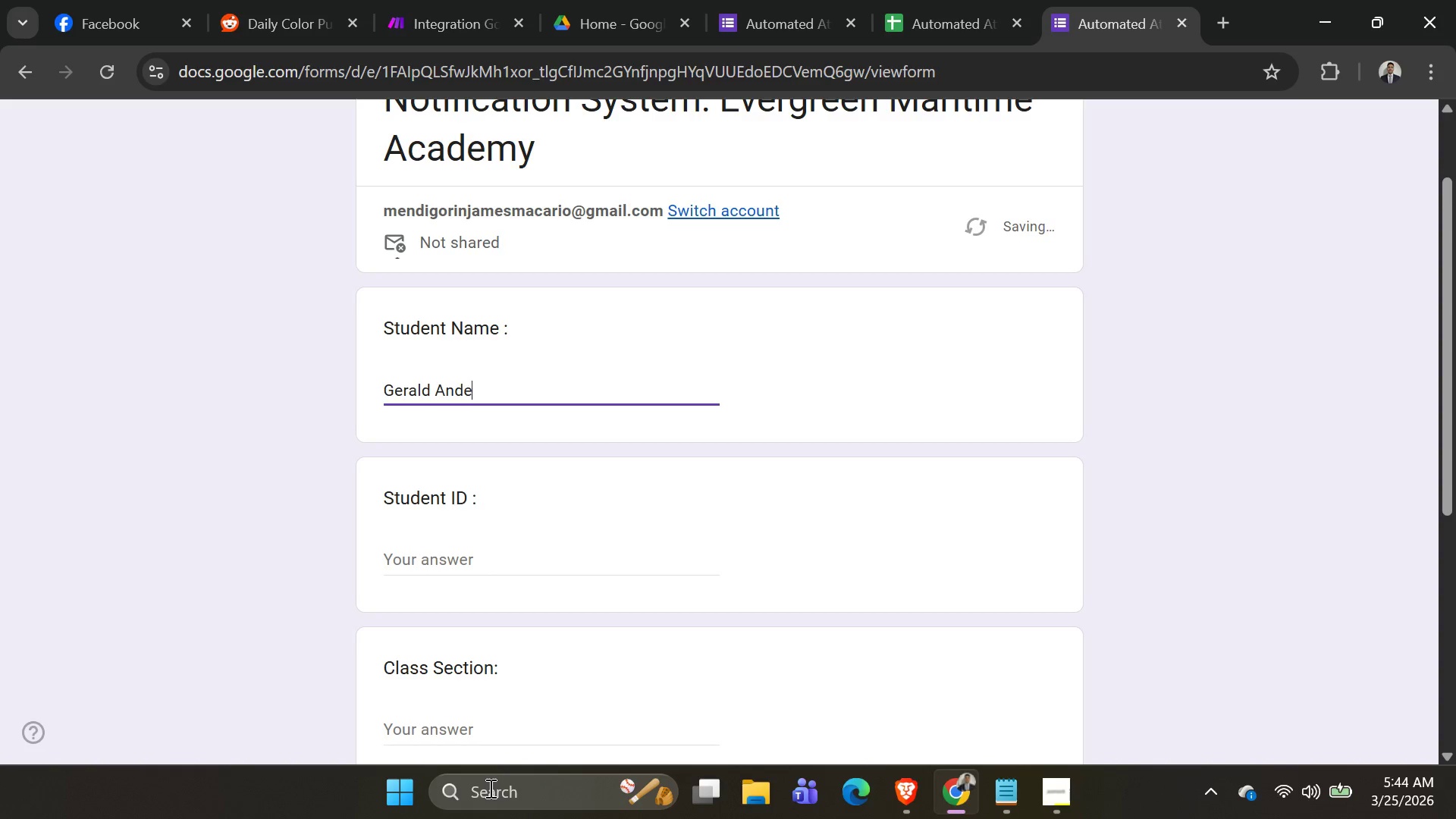 
 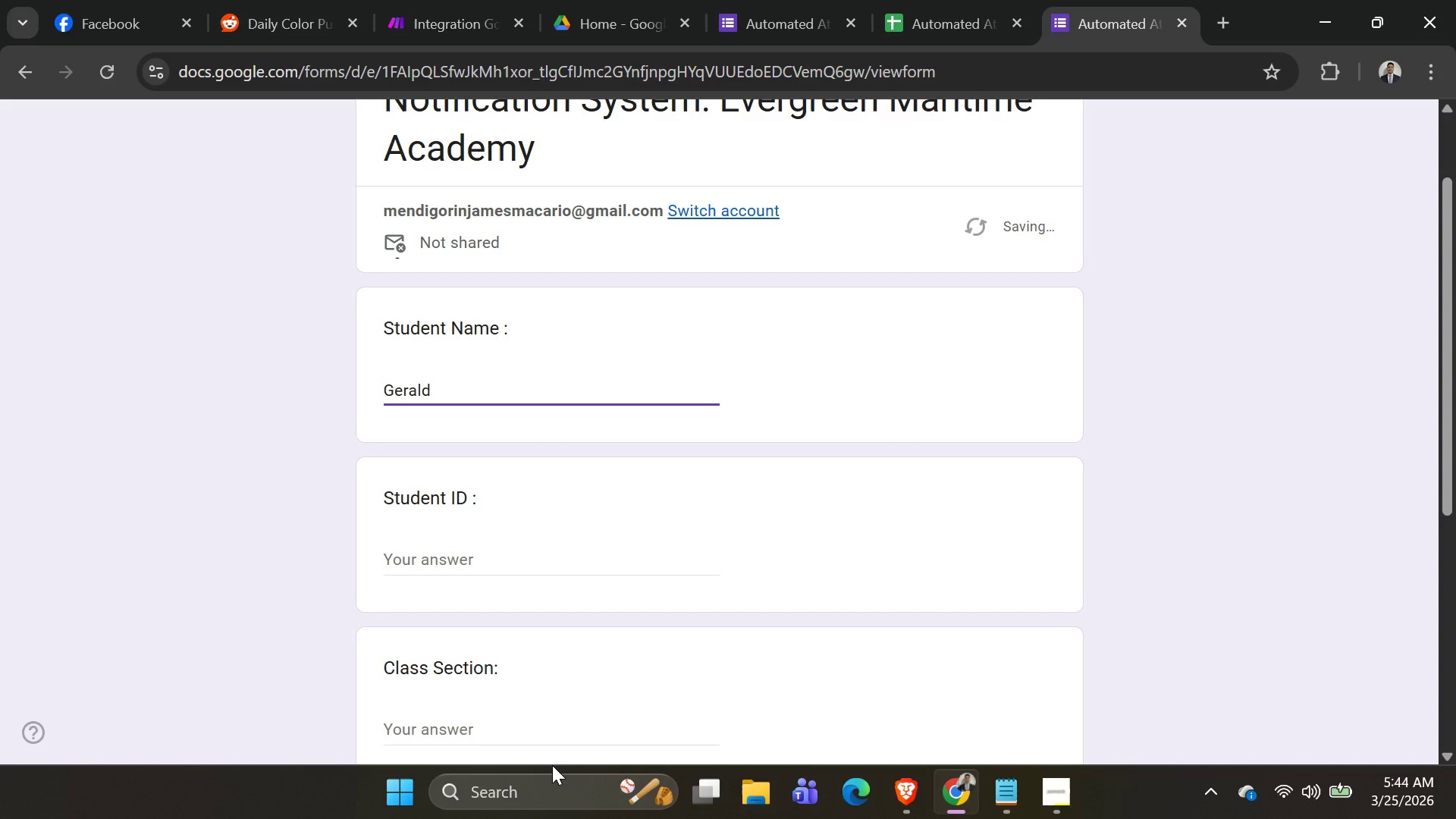 
type(nderson)
key(Tab)
type(1)
 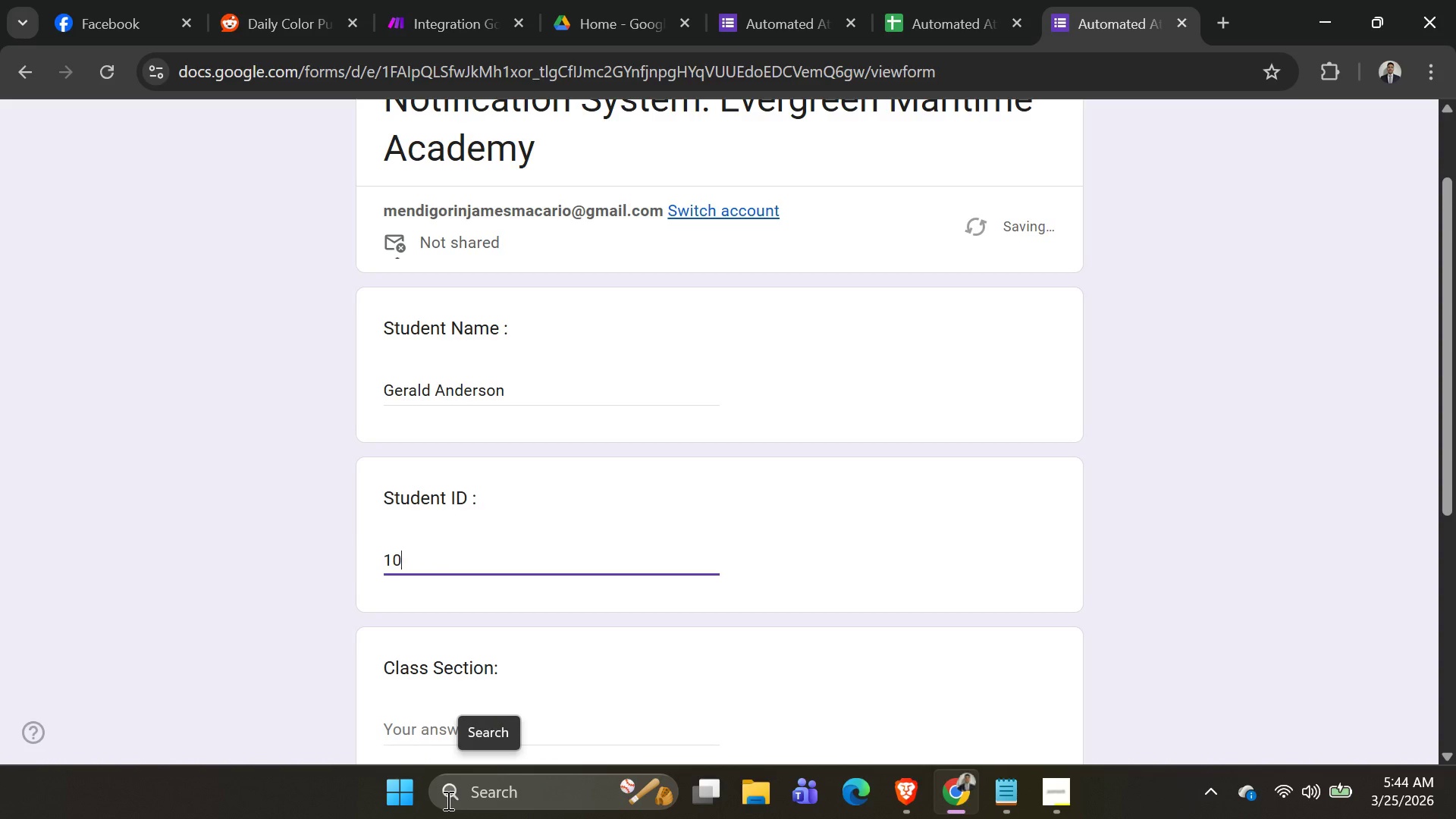 
type(005)
key(Backspace)
 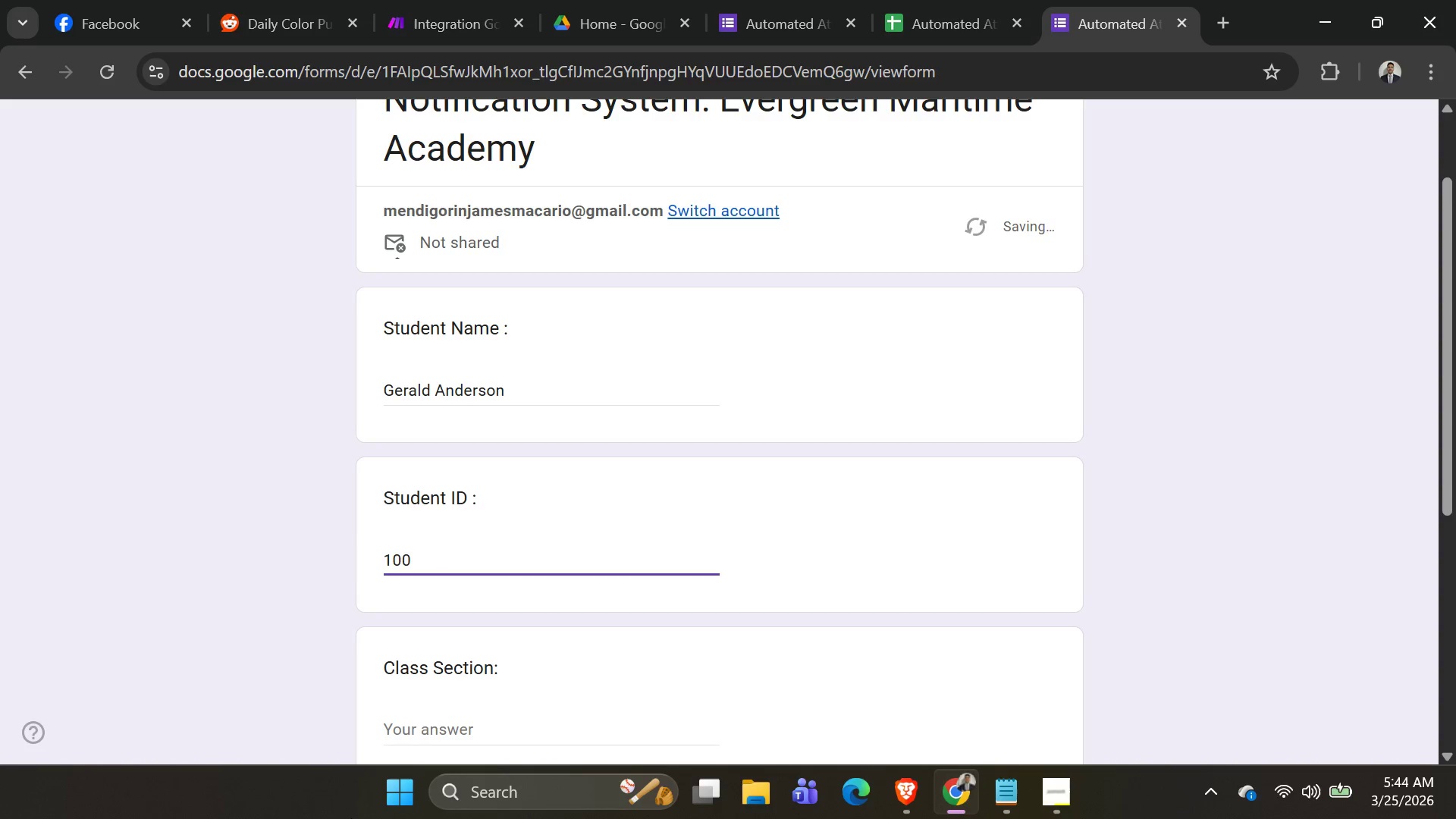 
type(05)
key(Tab)
 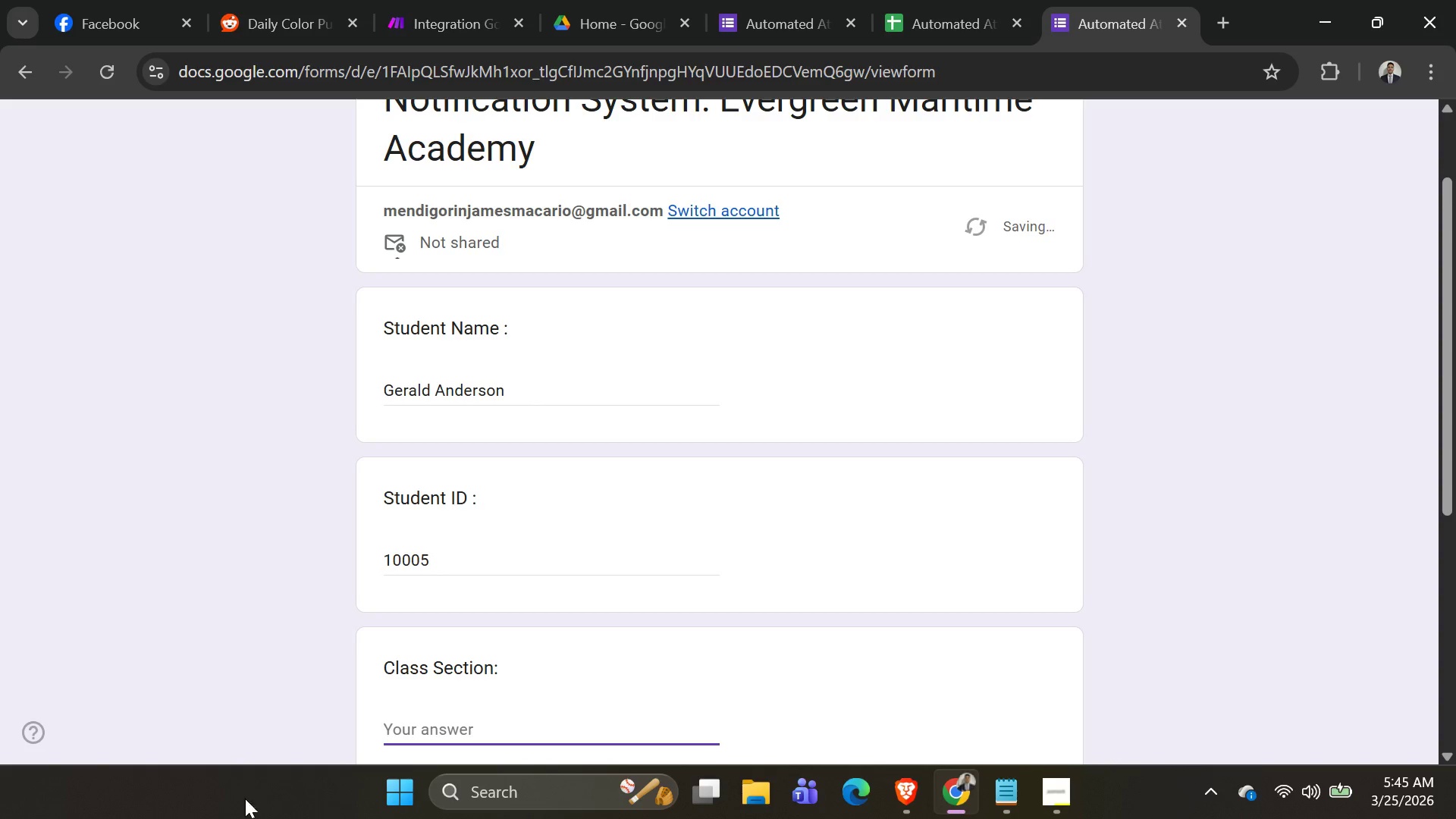 
scroll: coordinate [740, 491], scroll_direction: down, amount: 2.0
 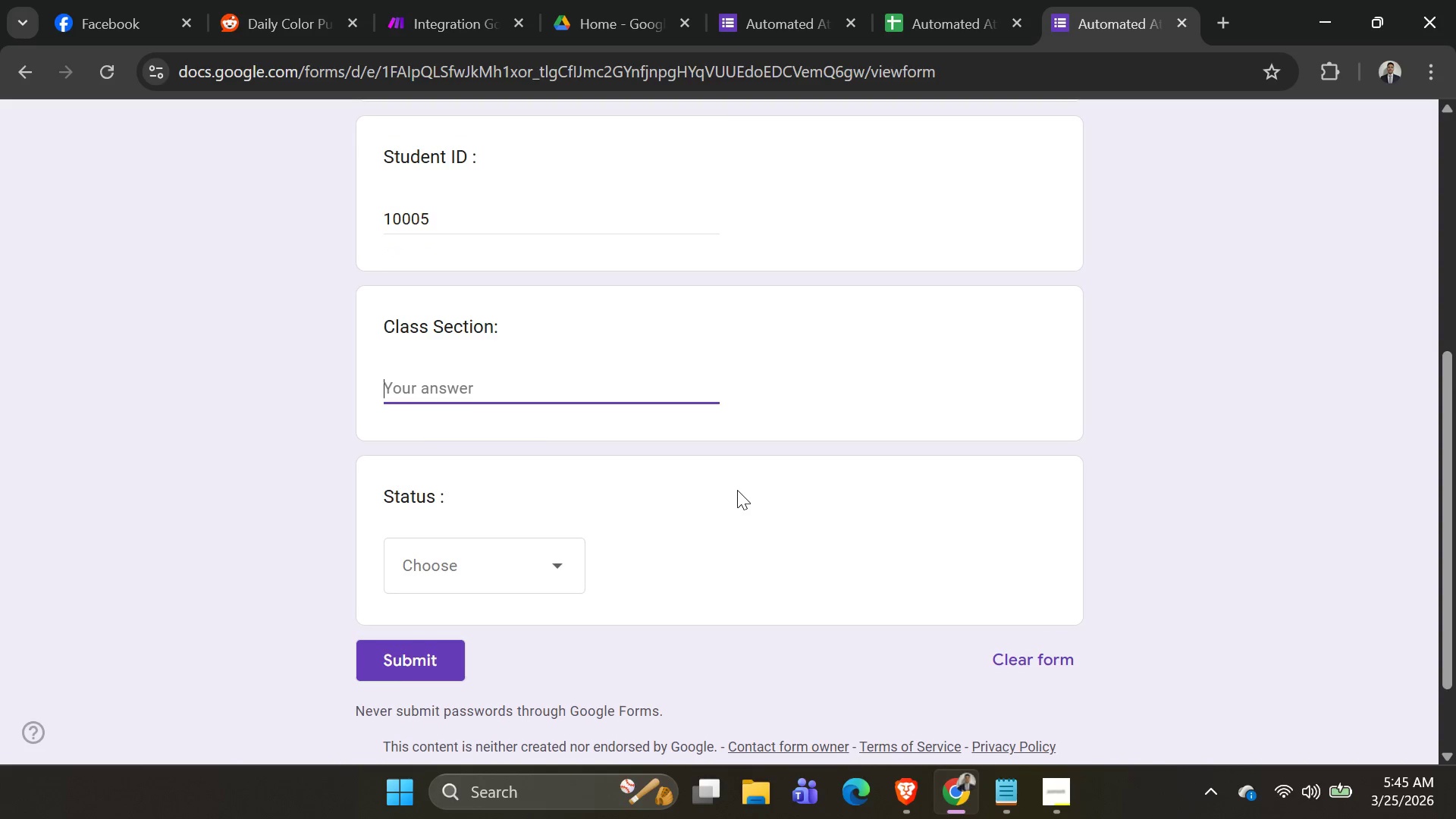 
key(2)
 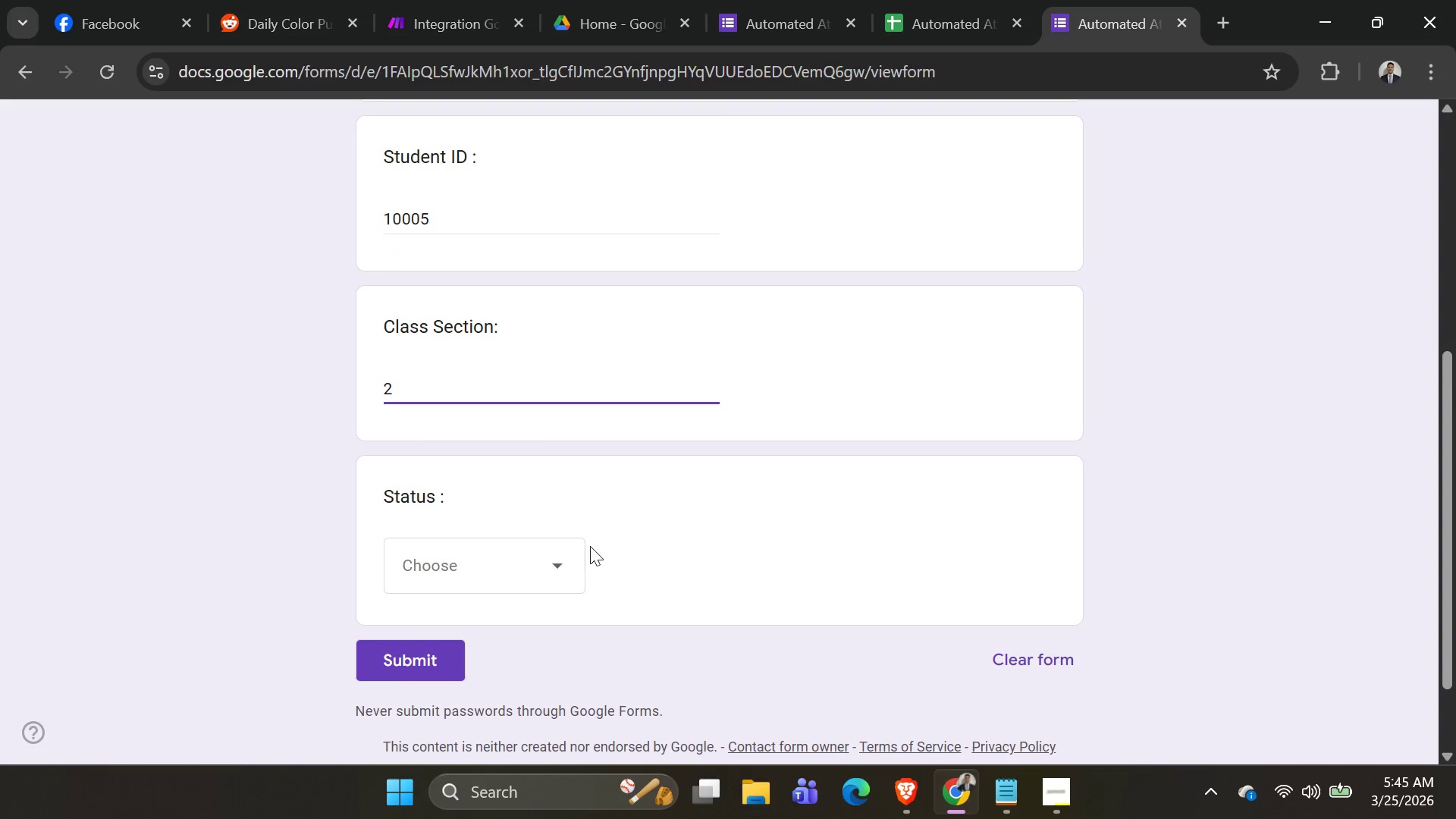 
left_click([555, 561])
 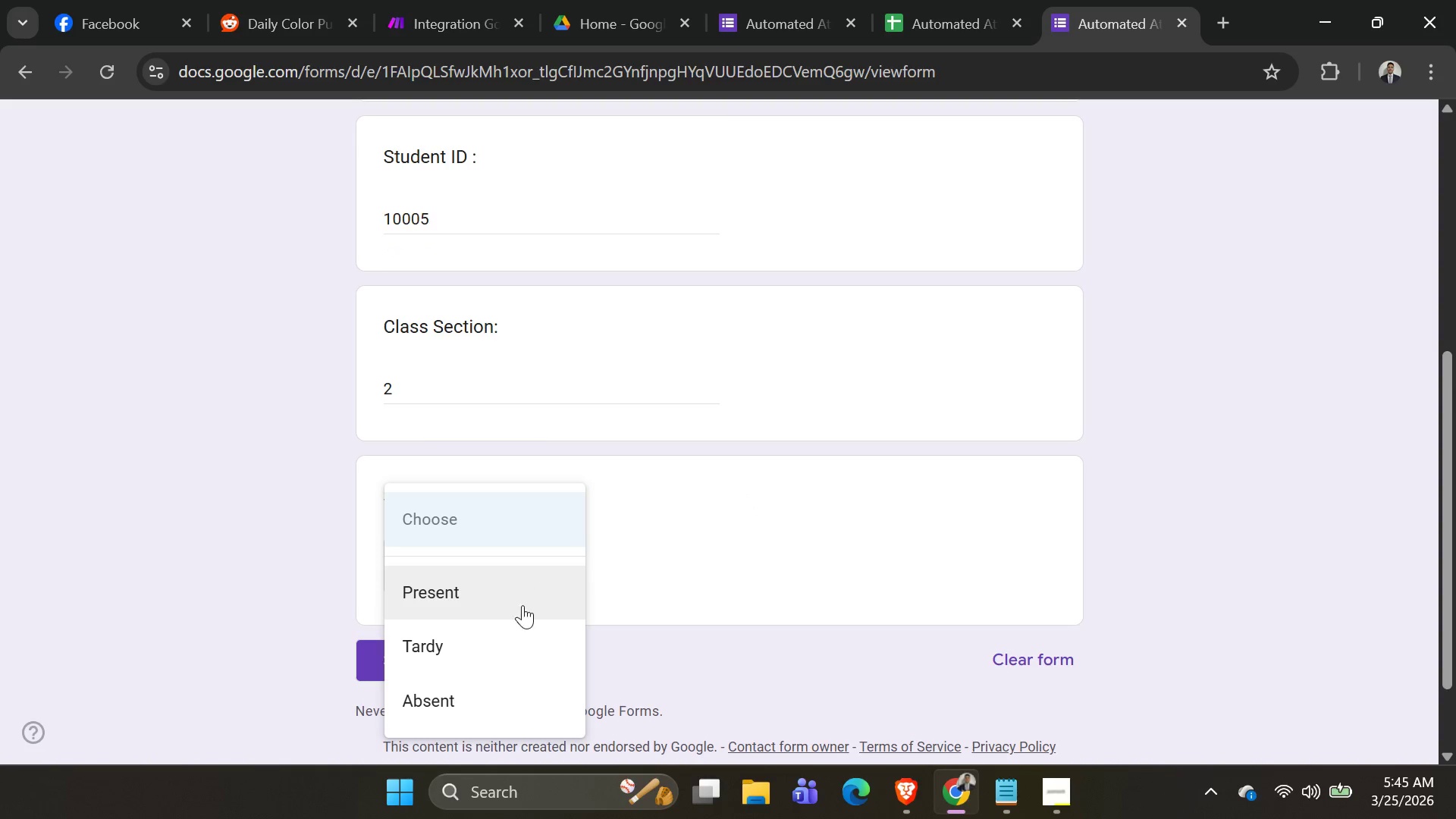 
left_click([513, 634])
 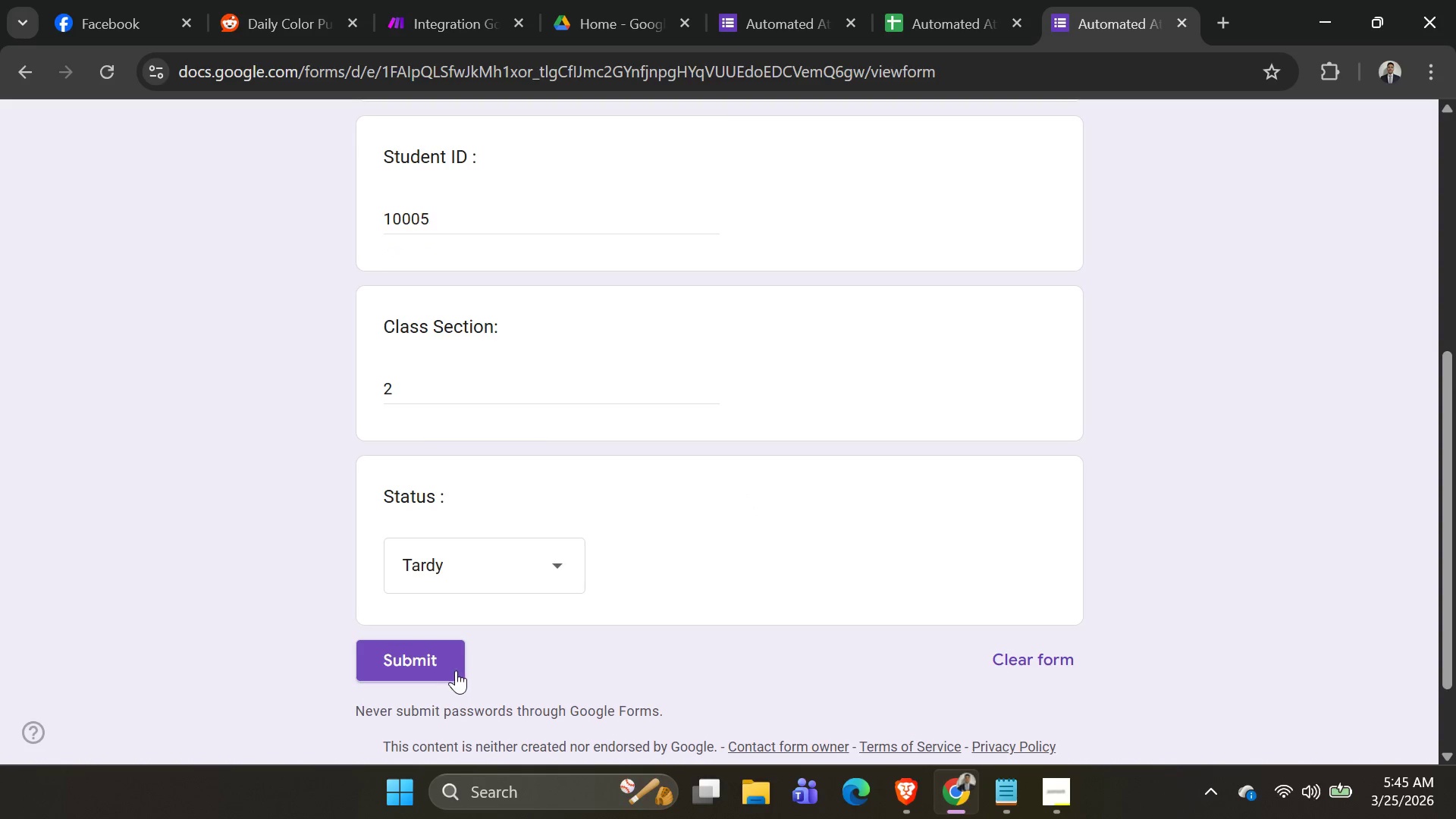 
left_click([444, 671])
 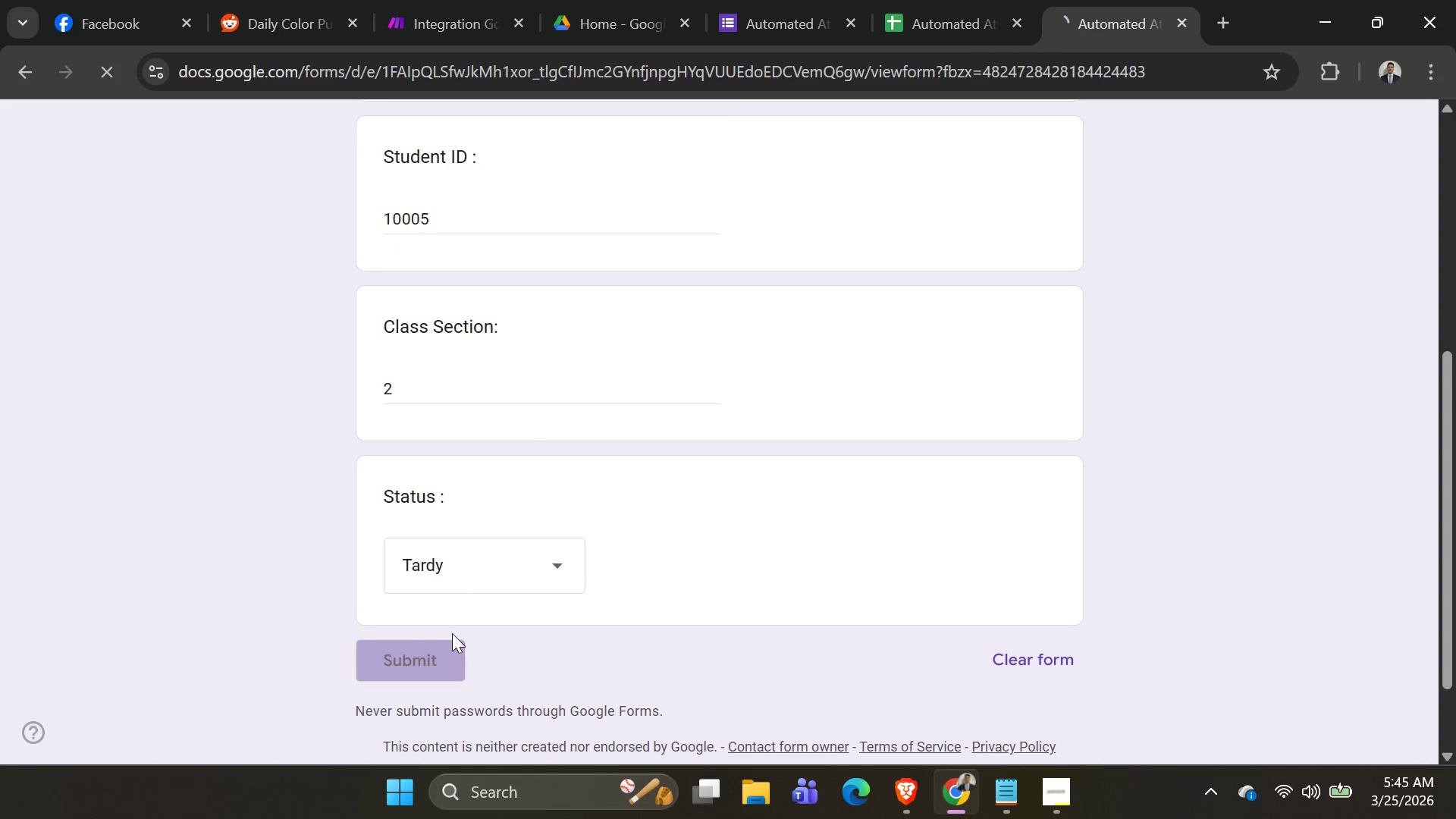 
key(Alt+Tab)
 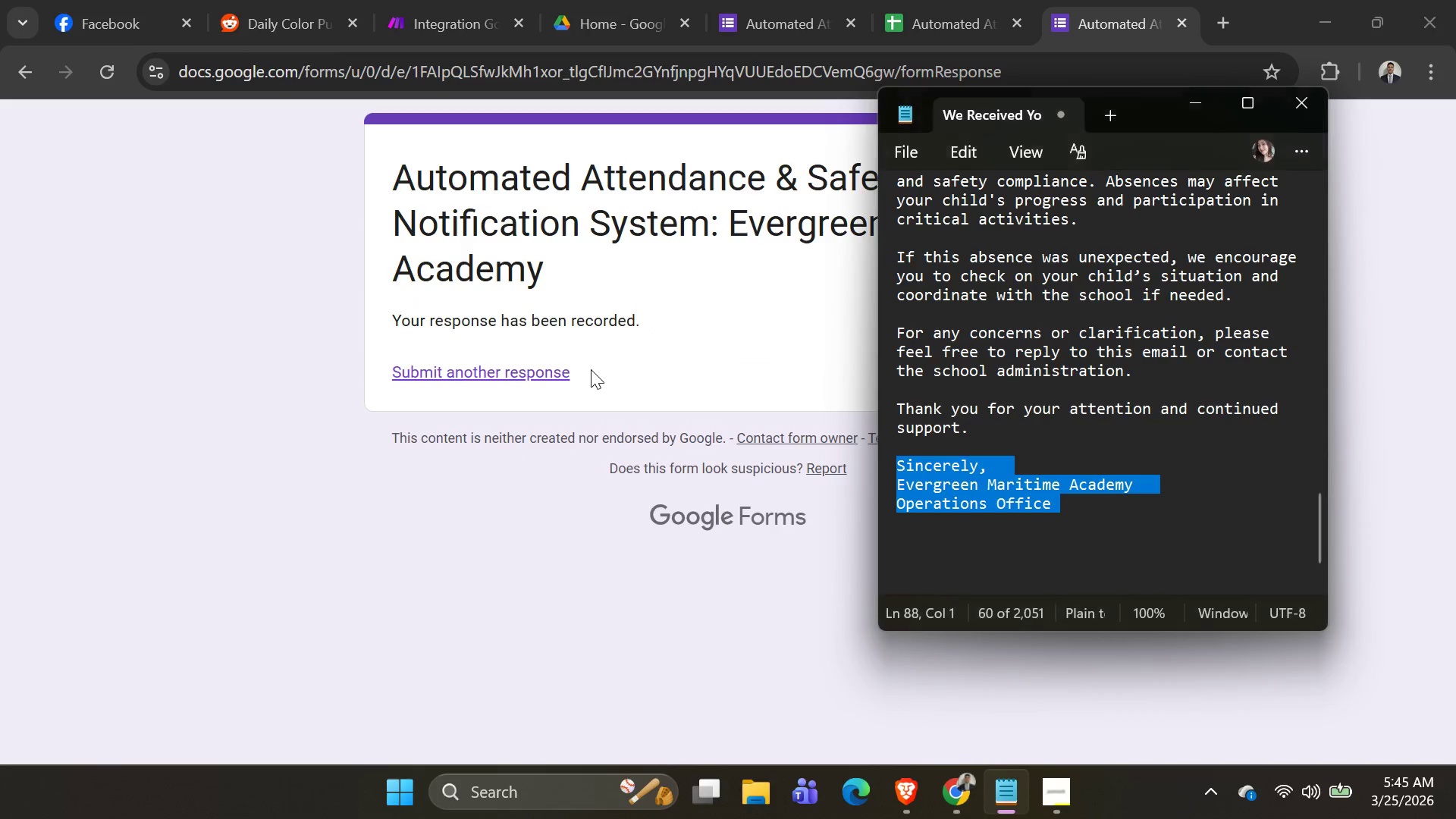 
key(Alt+AltLeft)
 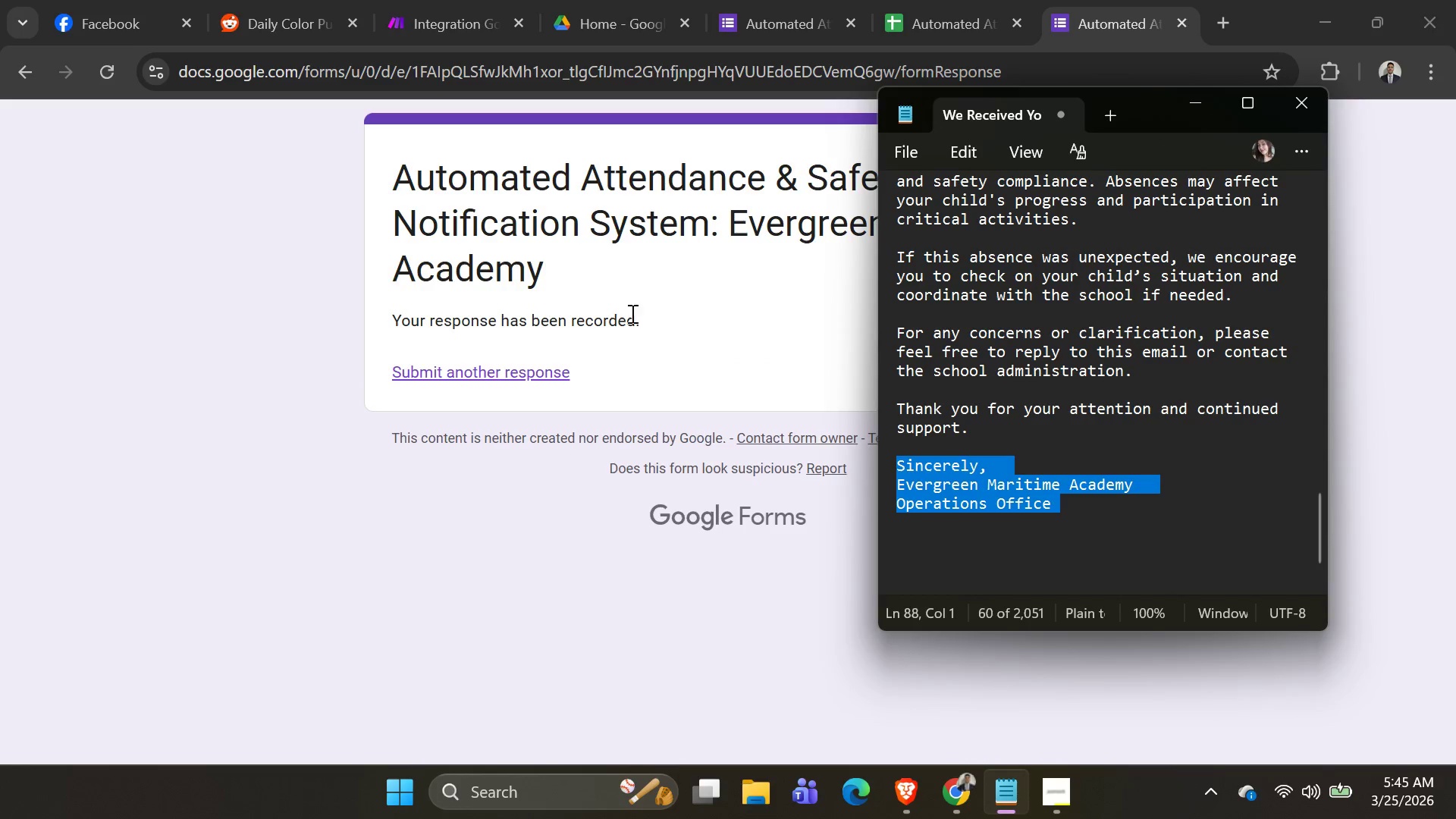 
key(Alt+Tab)
 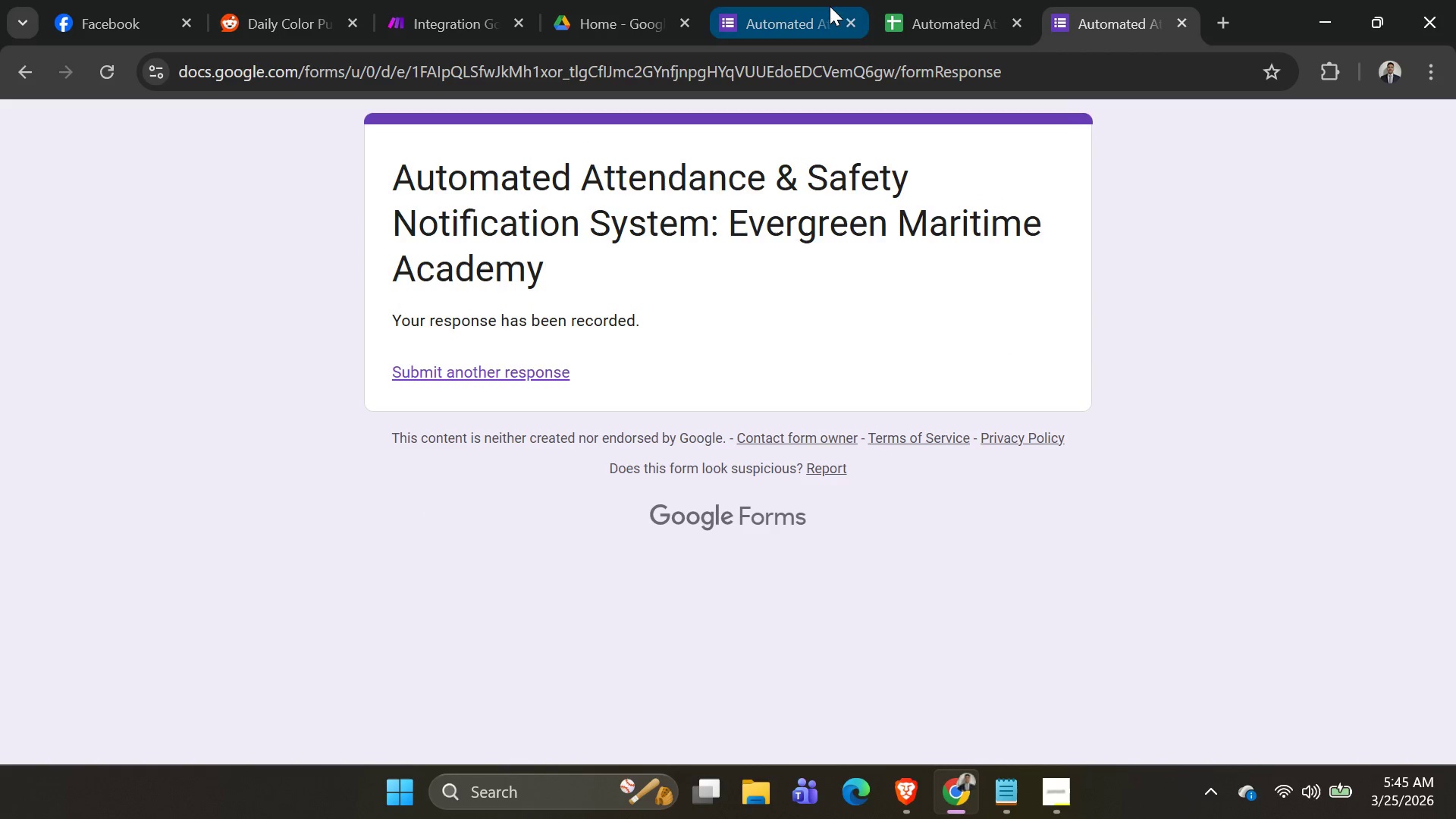 
left_click([900, 26])
 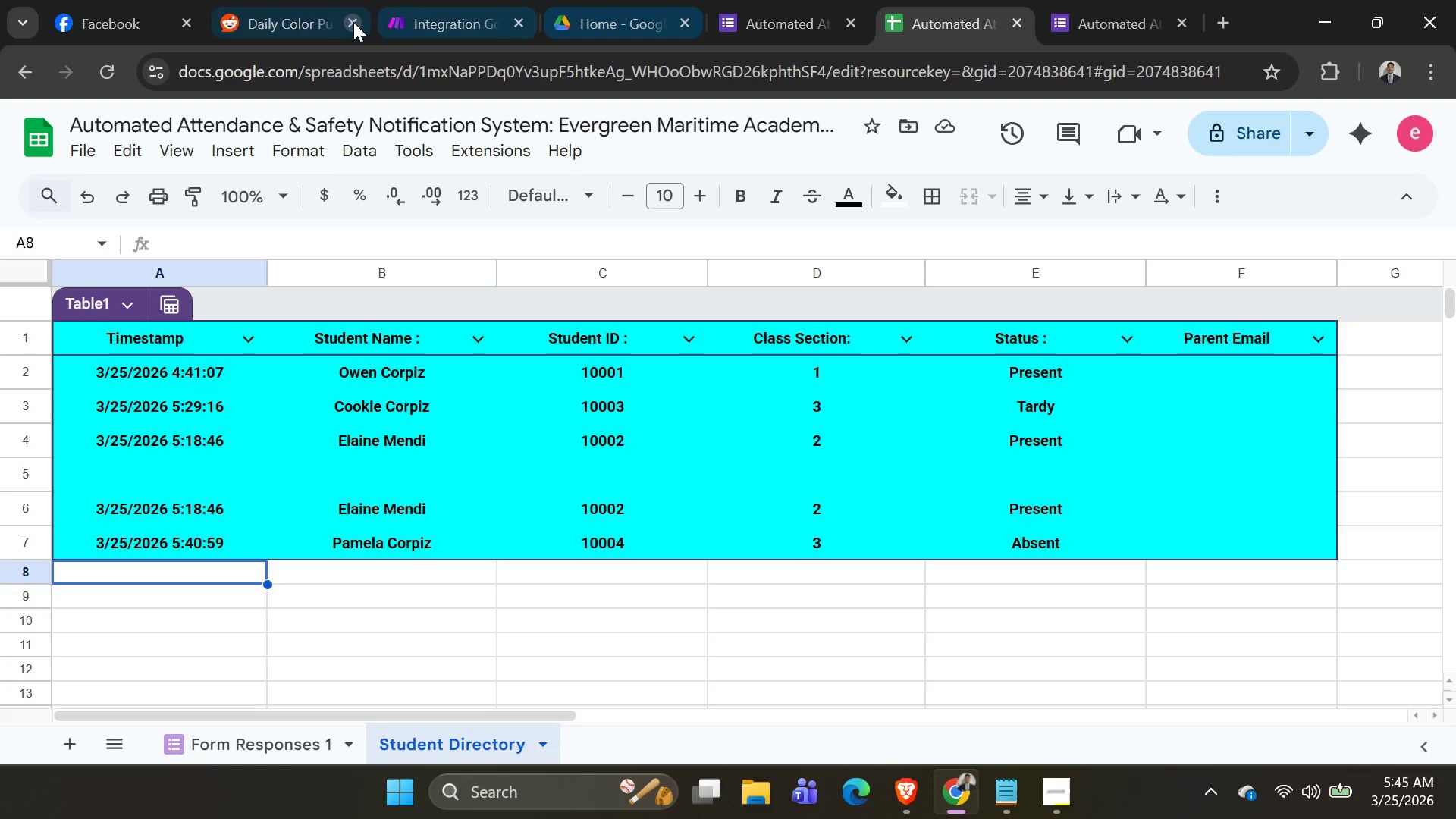 
left_click([403, 21])
 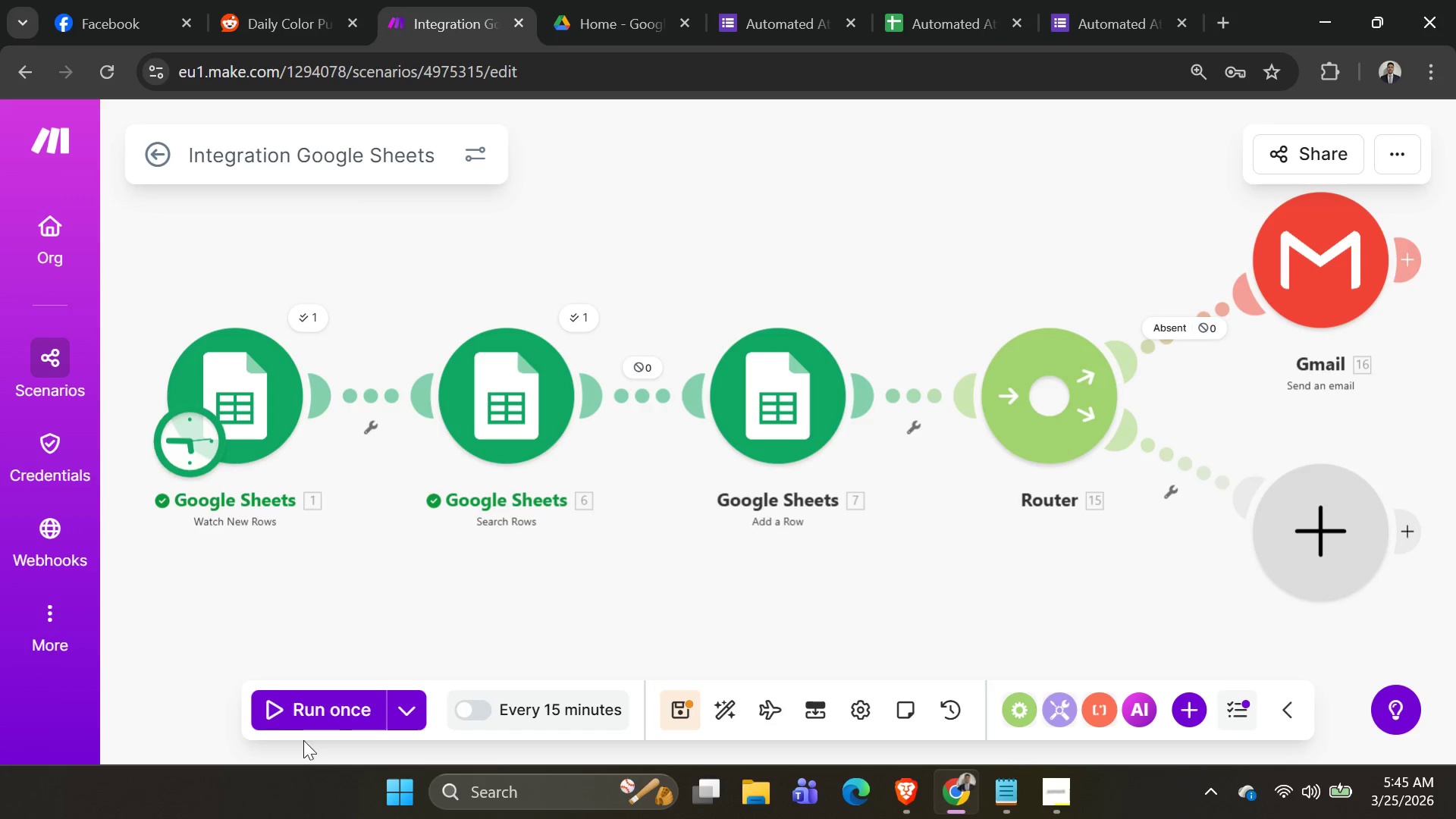 
left_click([312, 708])
 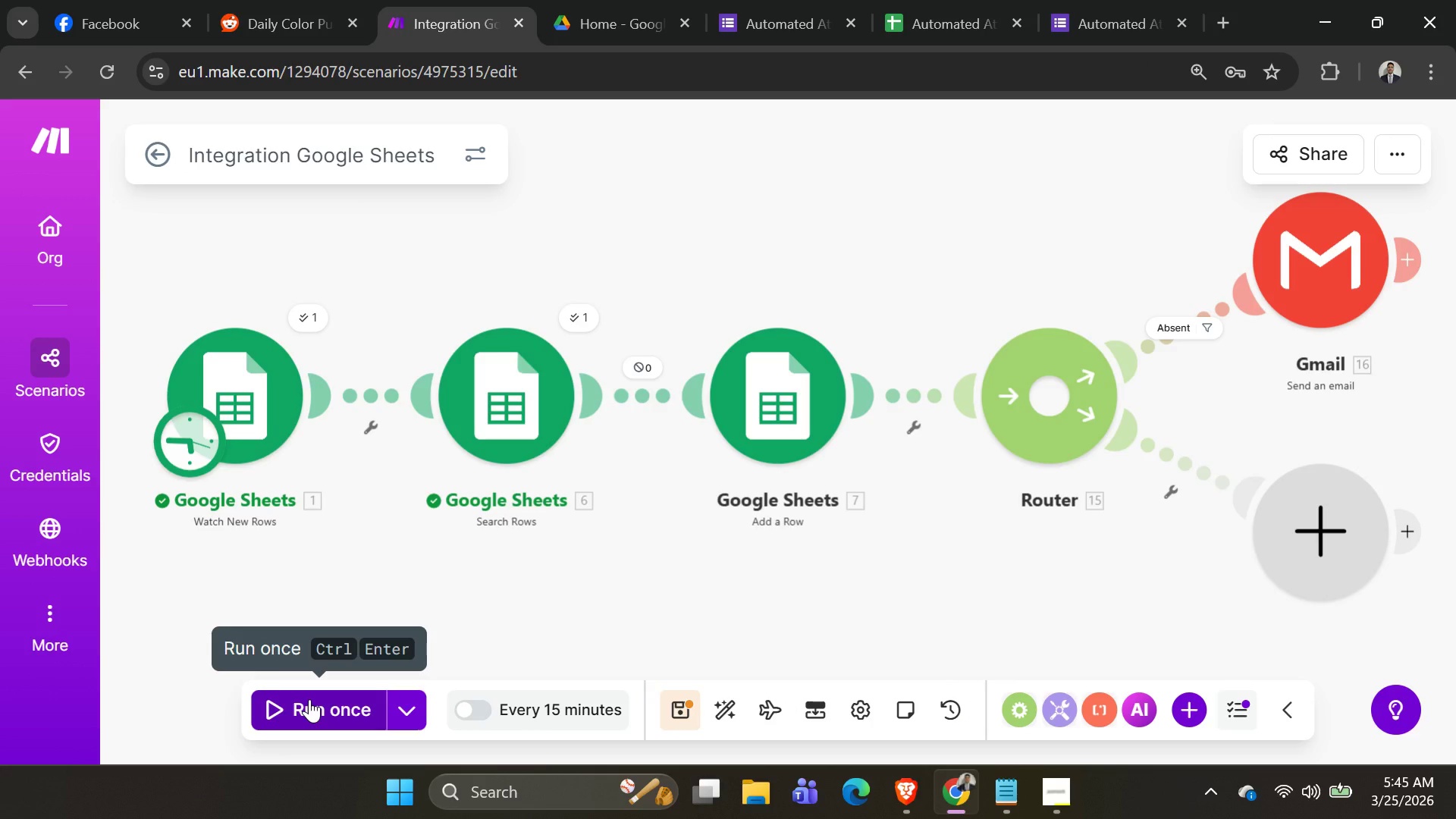 
wait(8.38)
 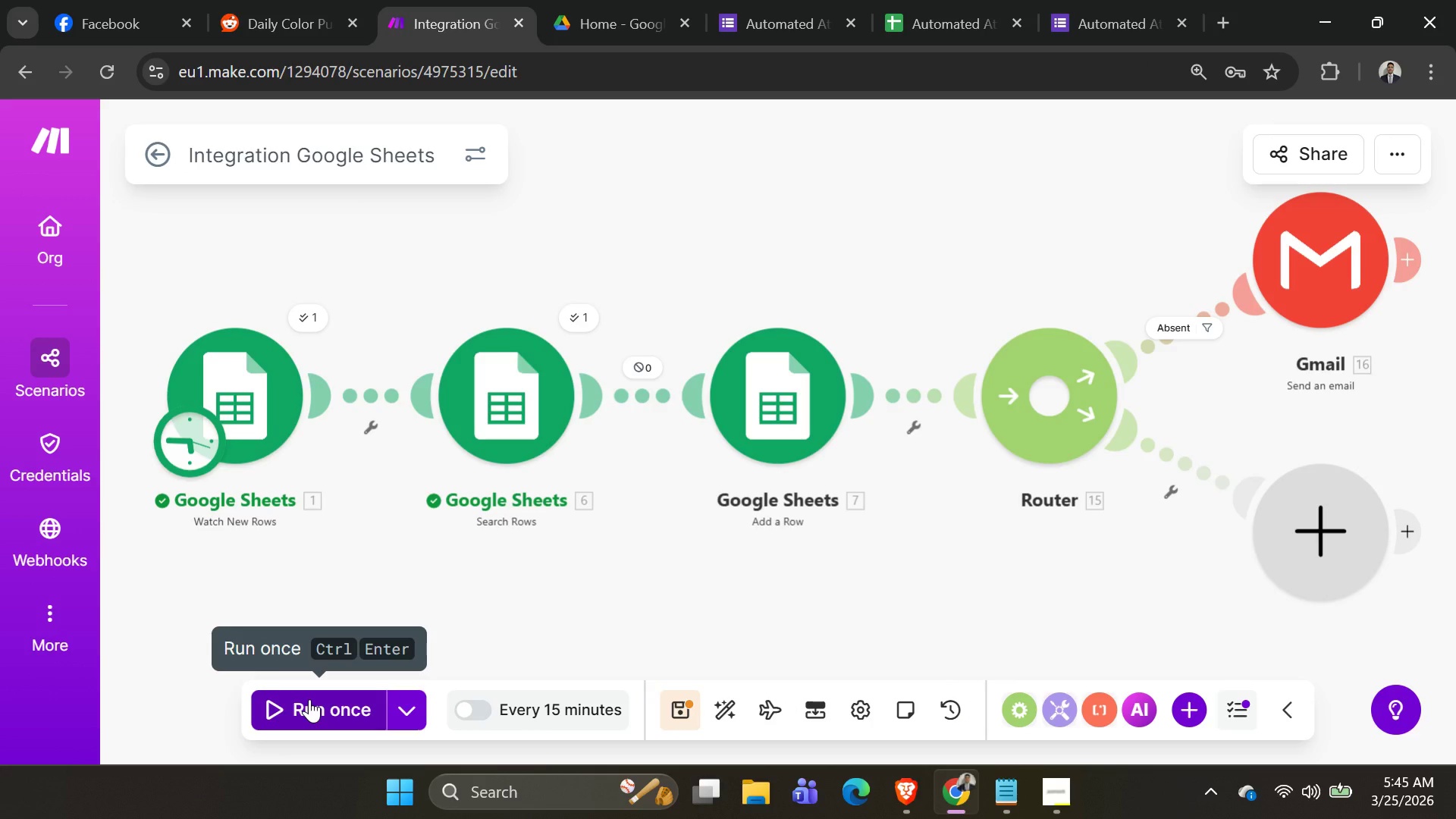 
hold_key(key=Tab, duration=1.5)
 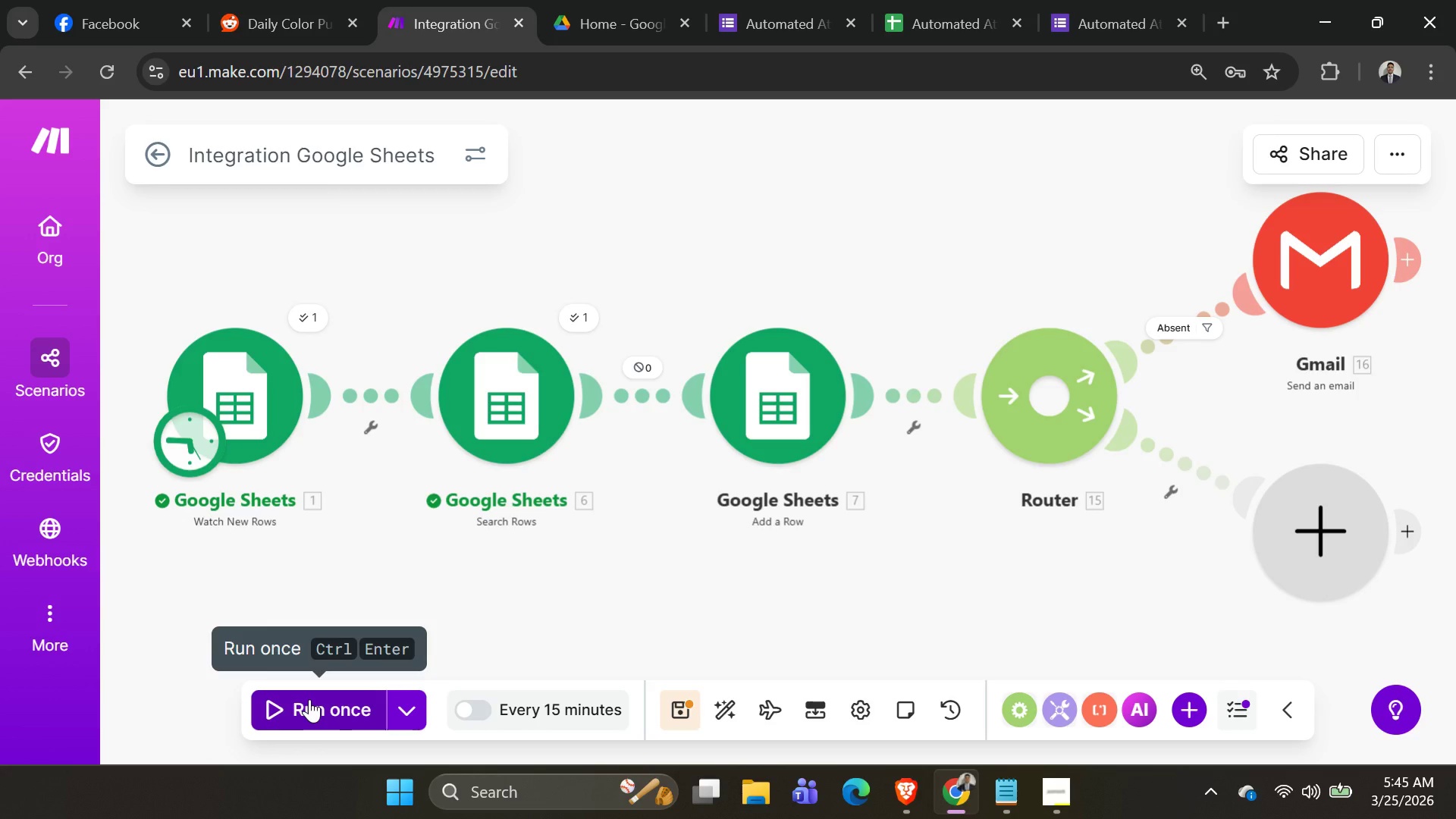 
hold_key(key=Tab, duration=1.5)
 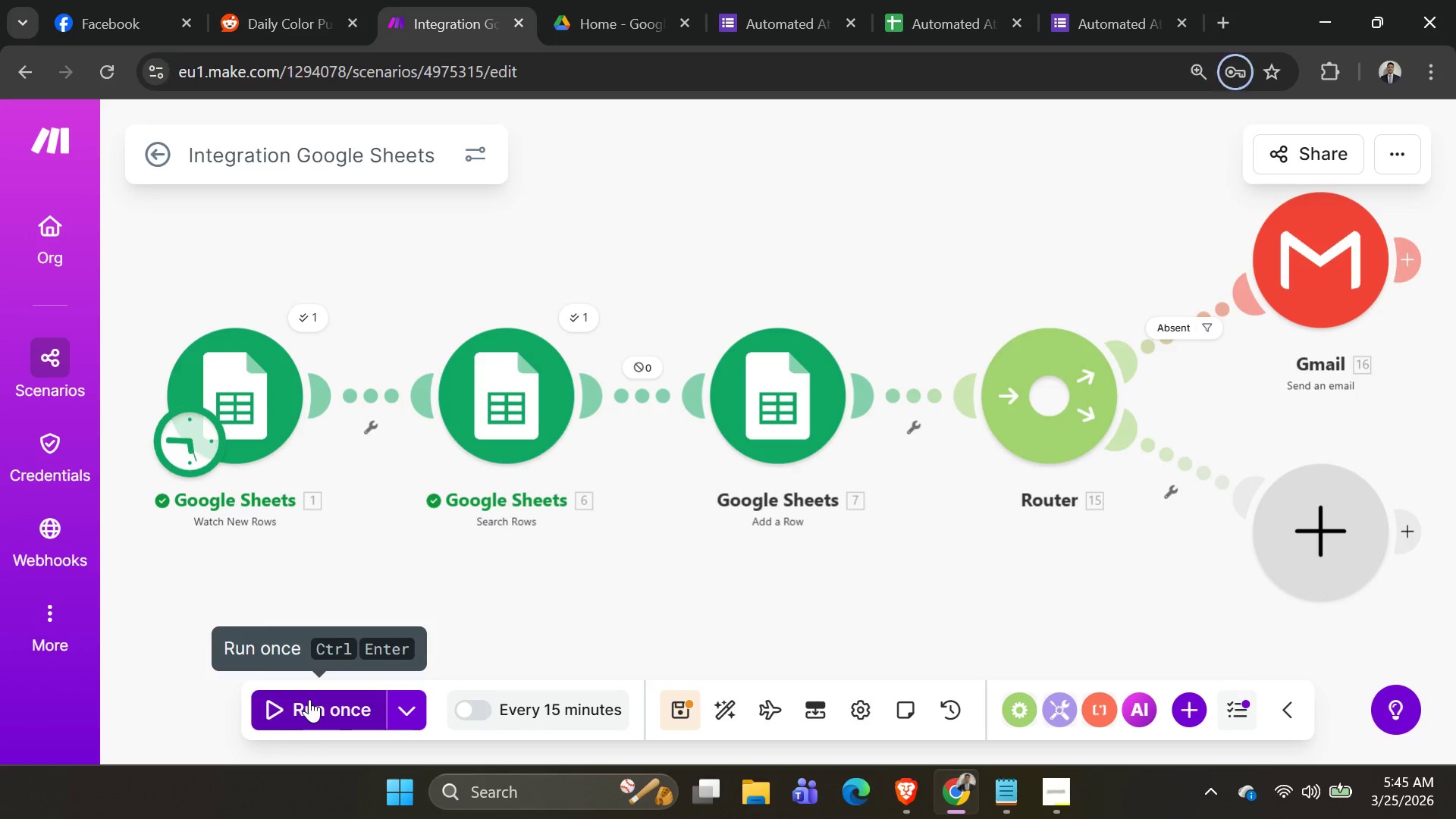 
hold_key(key=Tab, duration=1.52)
 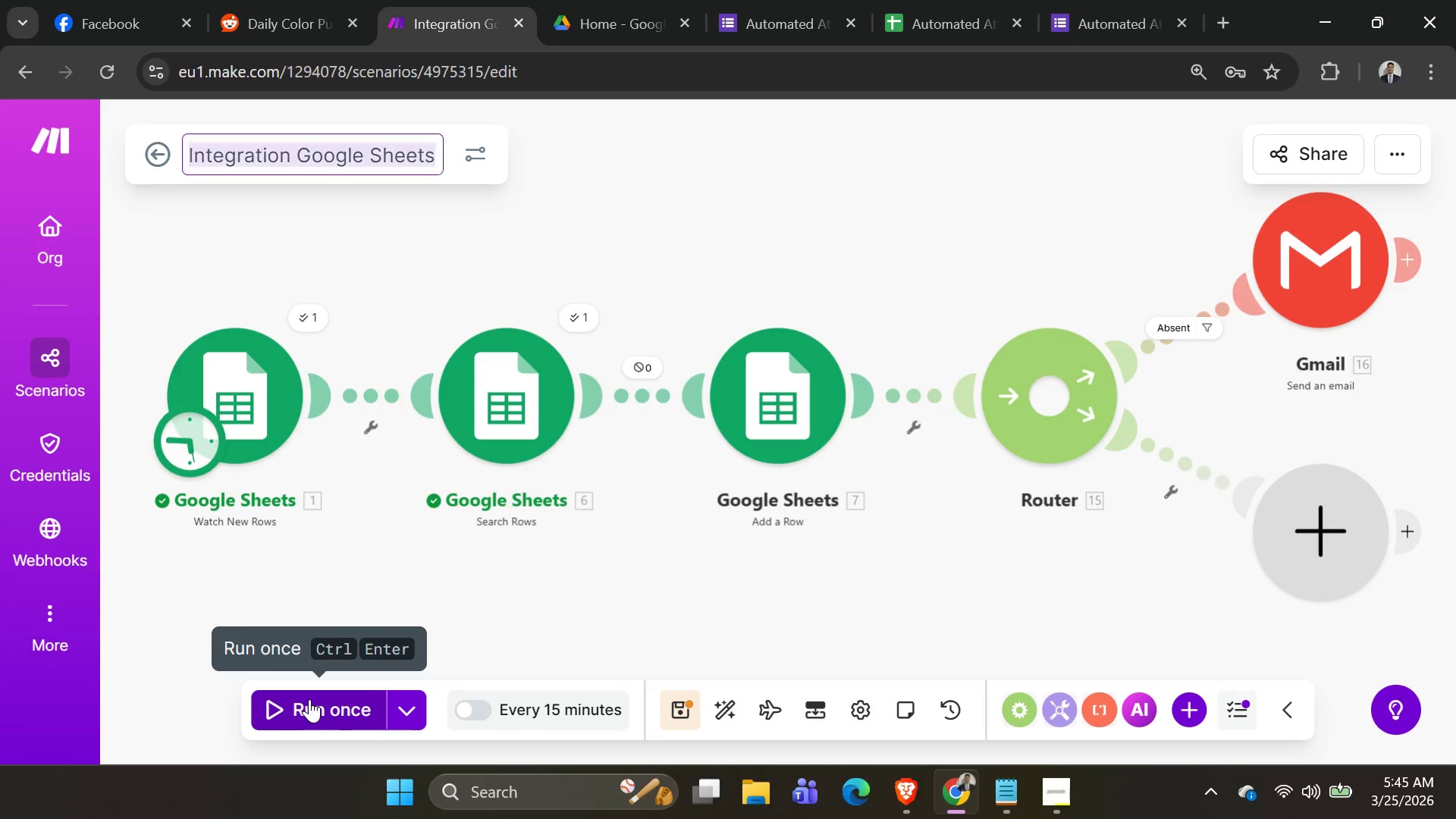 
hold_key(key=Tab, duration=1.5)
 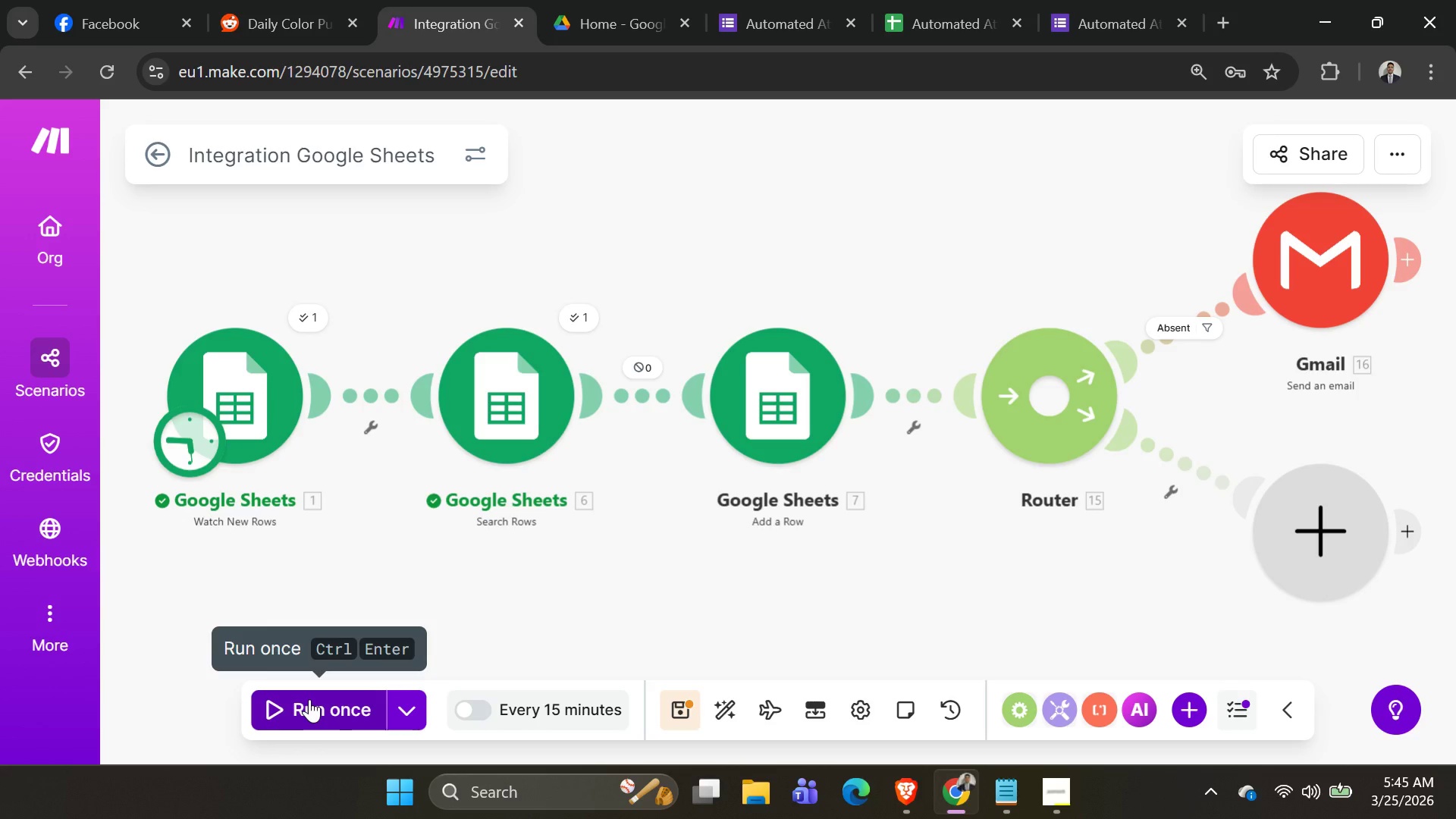 
hold_key(key=Tab, duration=1.5)
 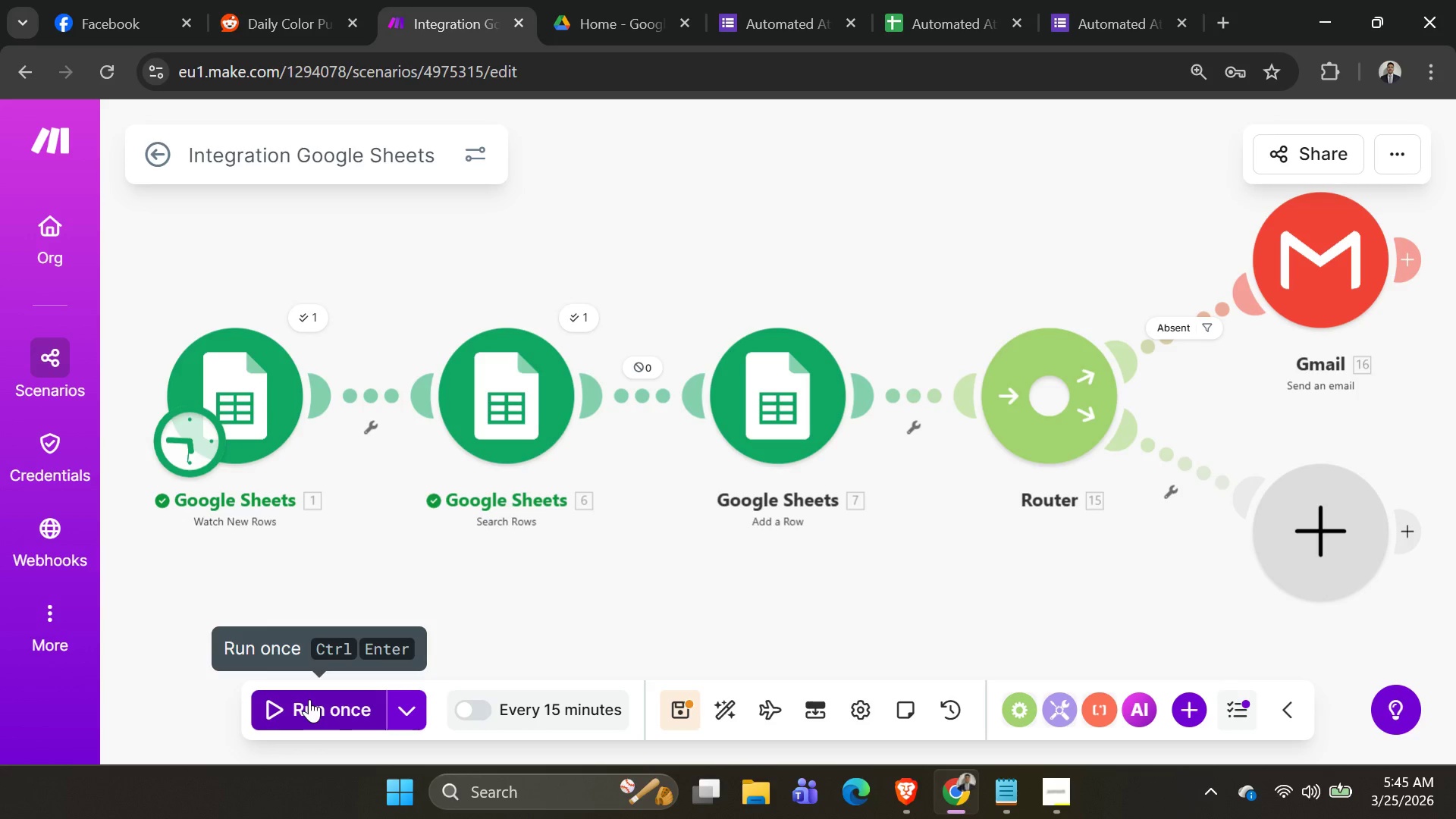 
hold_key(key=Tab, duration=1.52)
 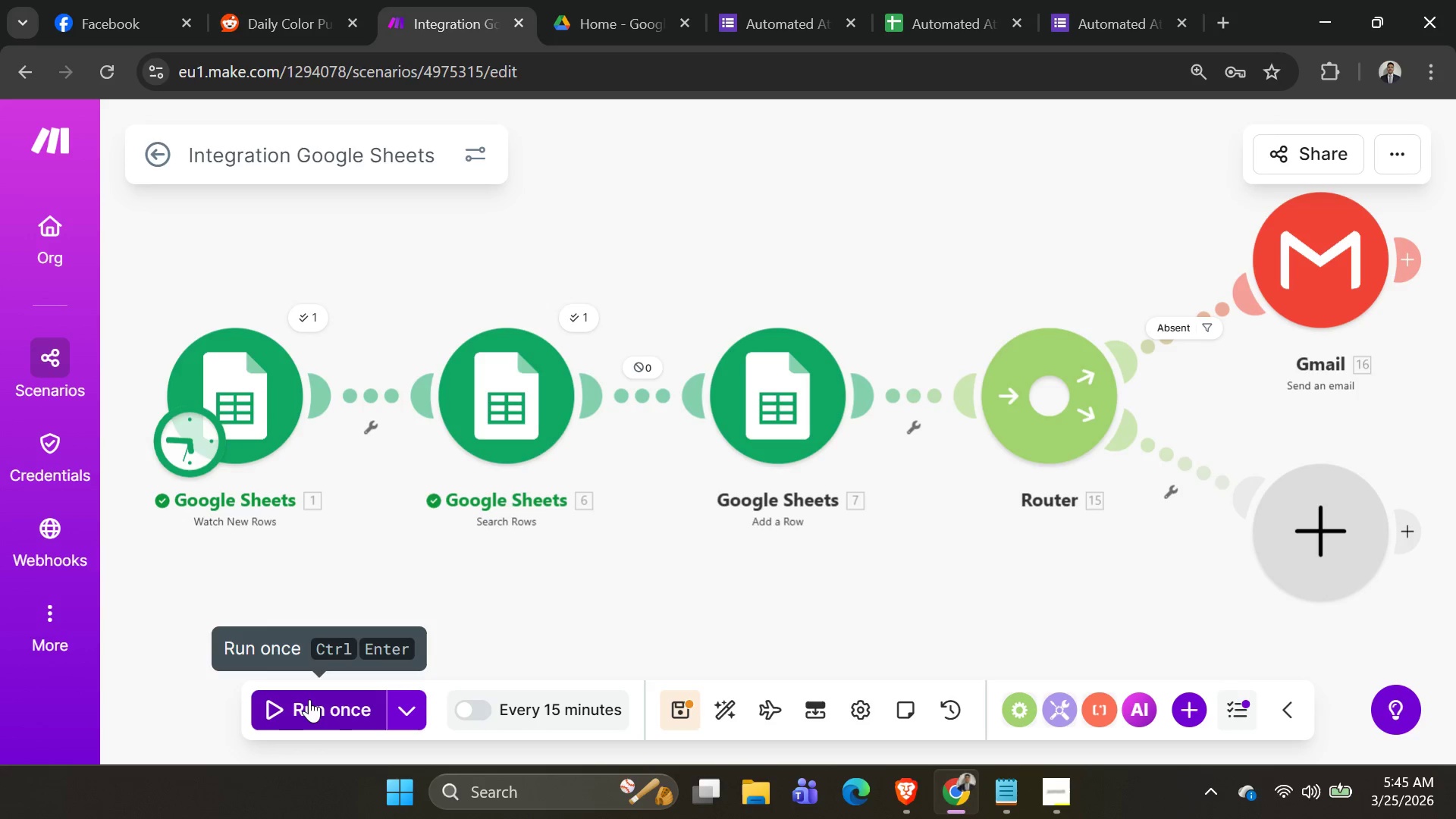 
hold_key(key=Tab, duration=1.5)
 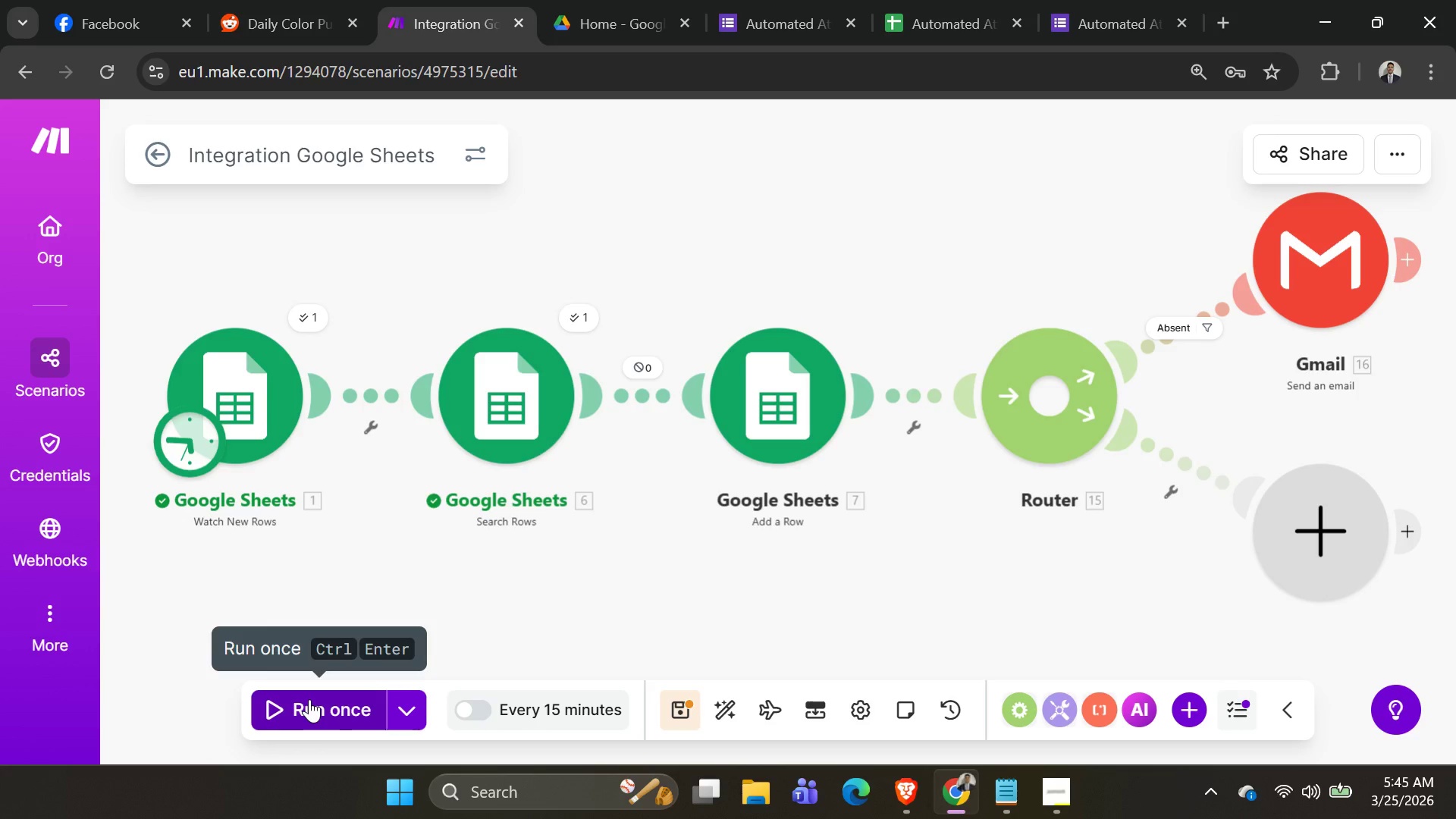 
hold_key(key=Tab, duration=1.51)
 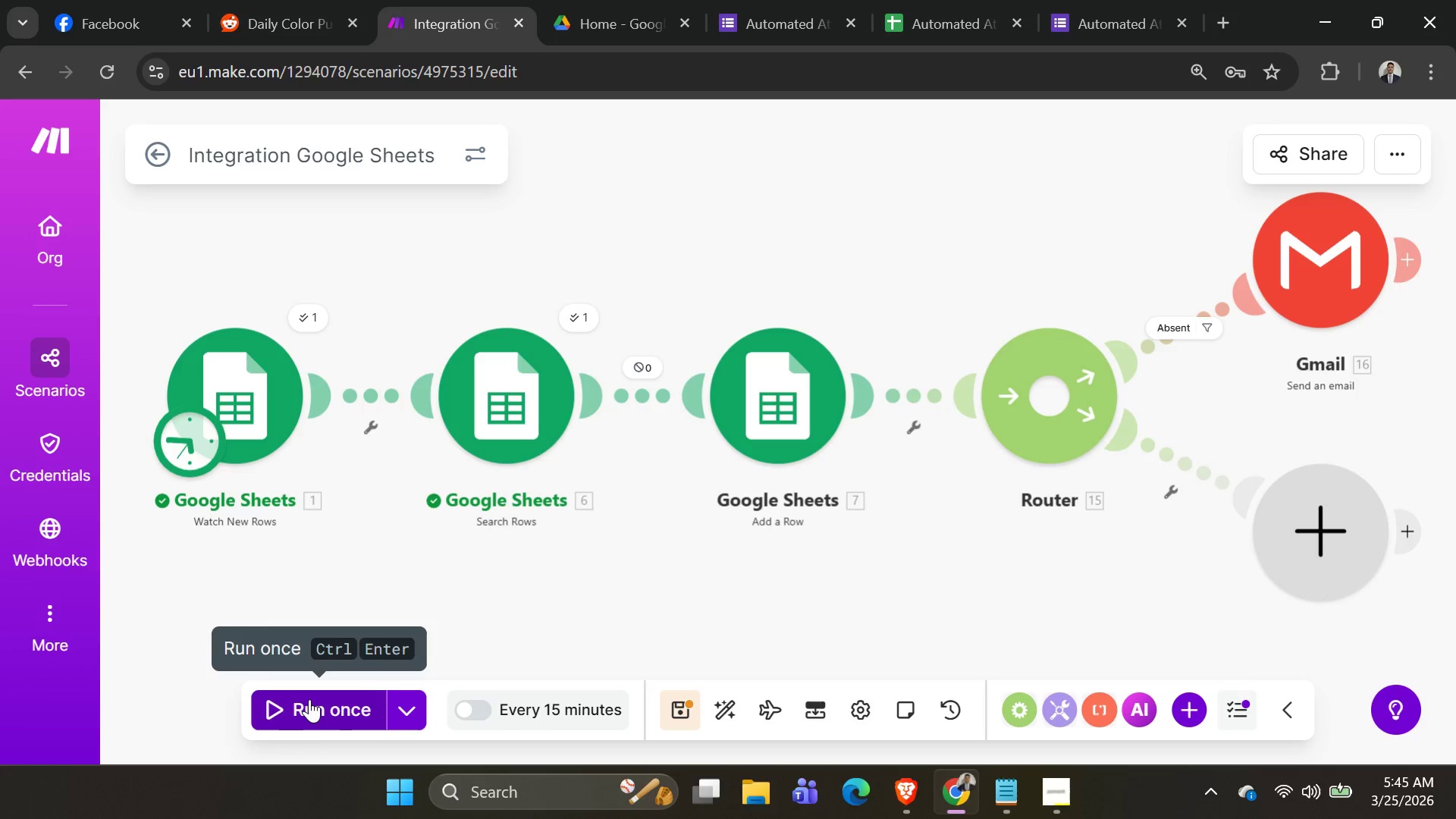 
hold_key(key=Tab, duration=1.5)
 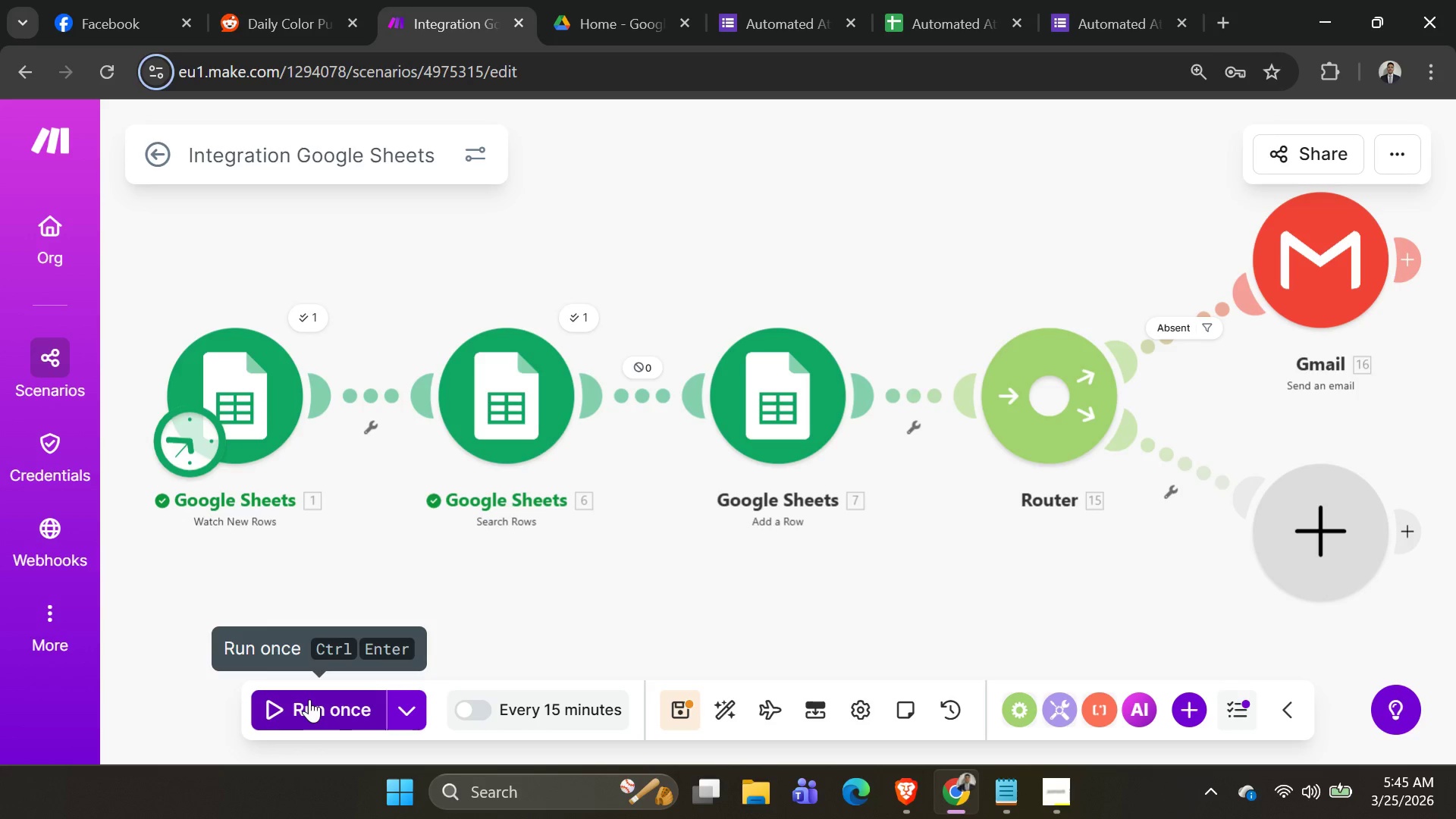 
hold_key(key=Tab, duration=1.5)
 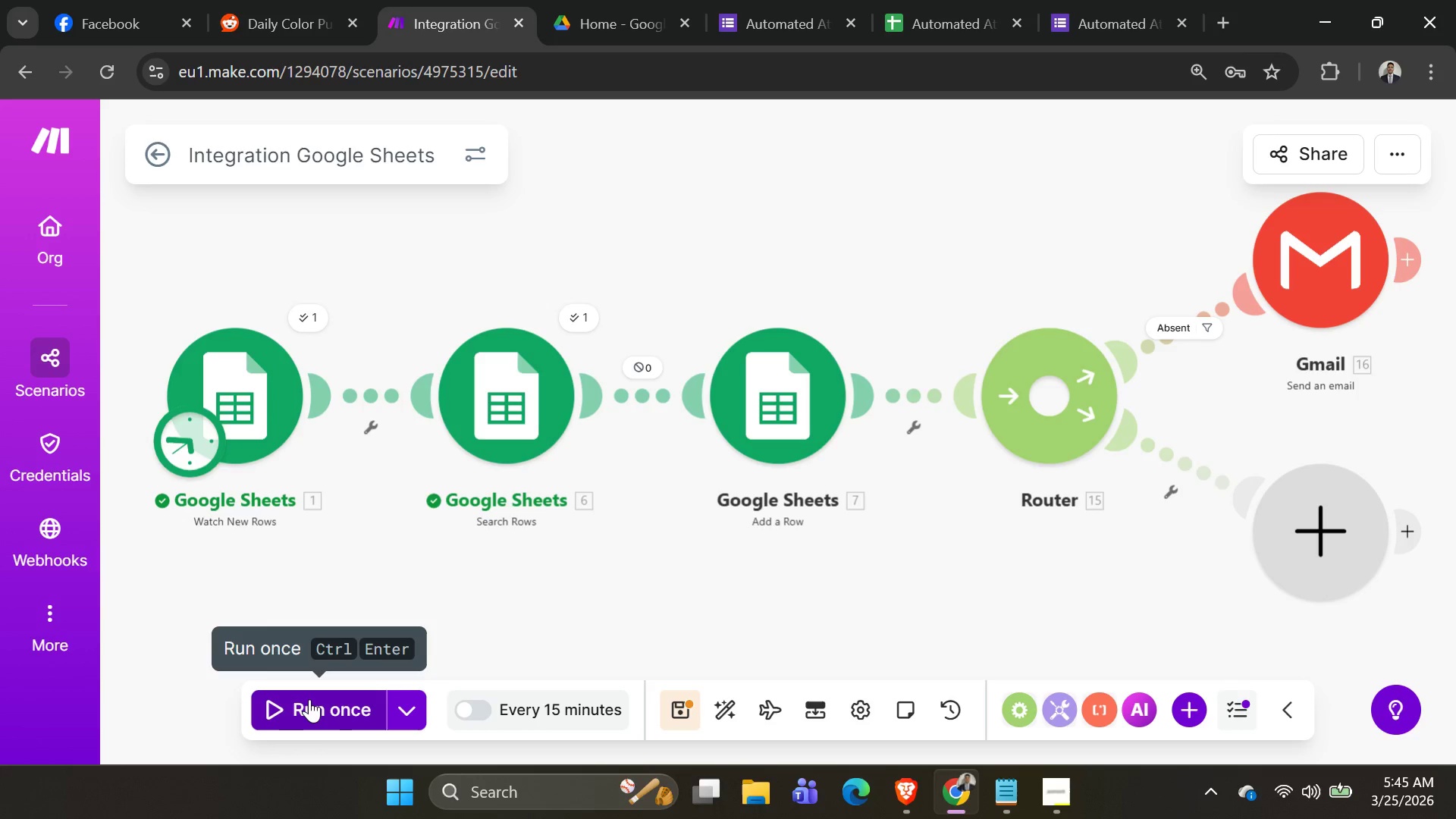 
hold_key(key=Tab, duration=1.5)
 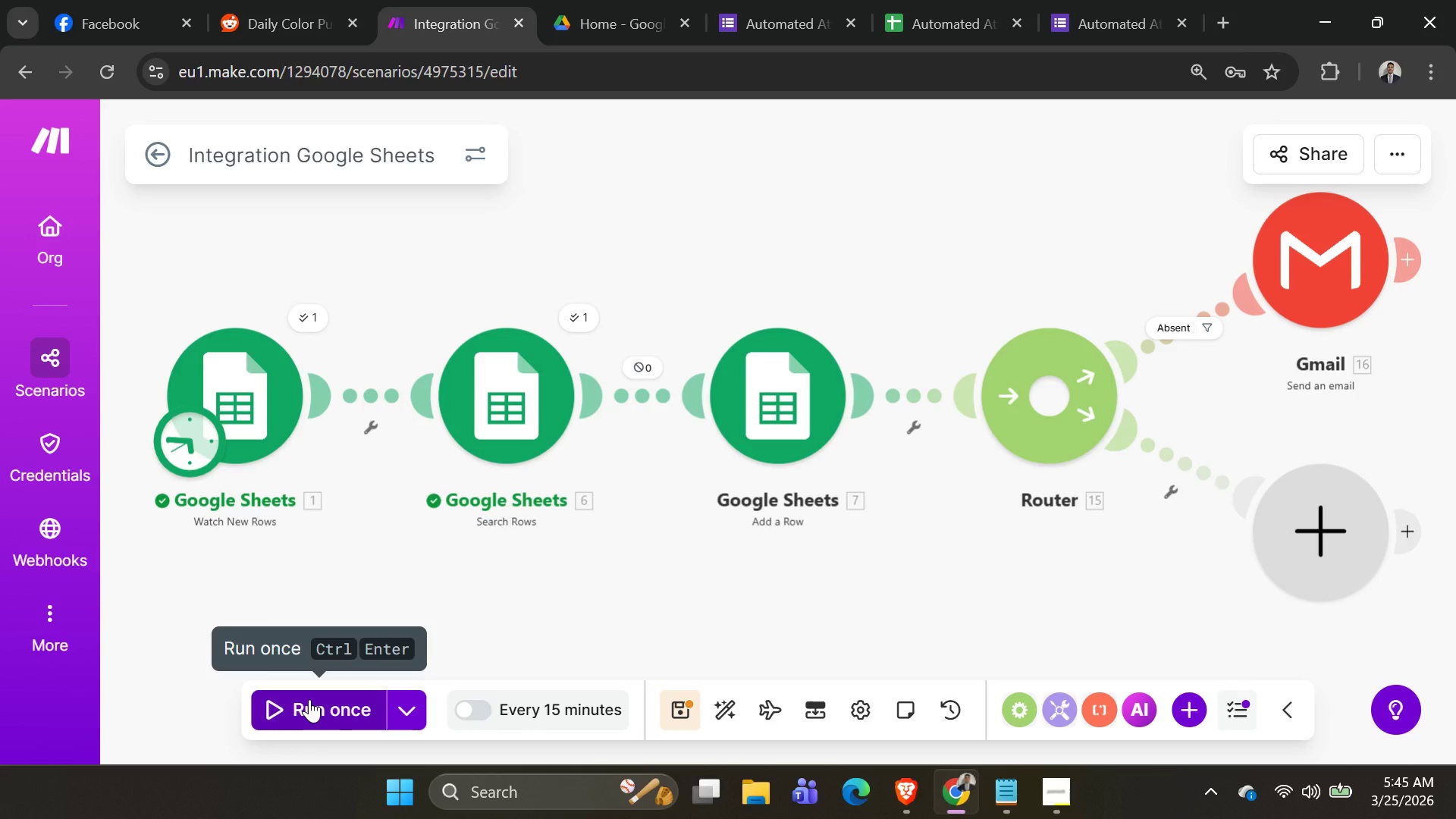 
hold_key(key=Tab, duration=0.98)
 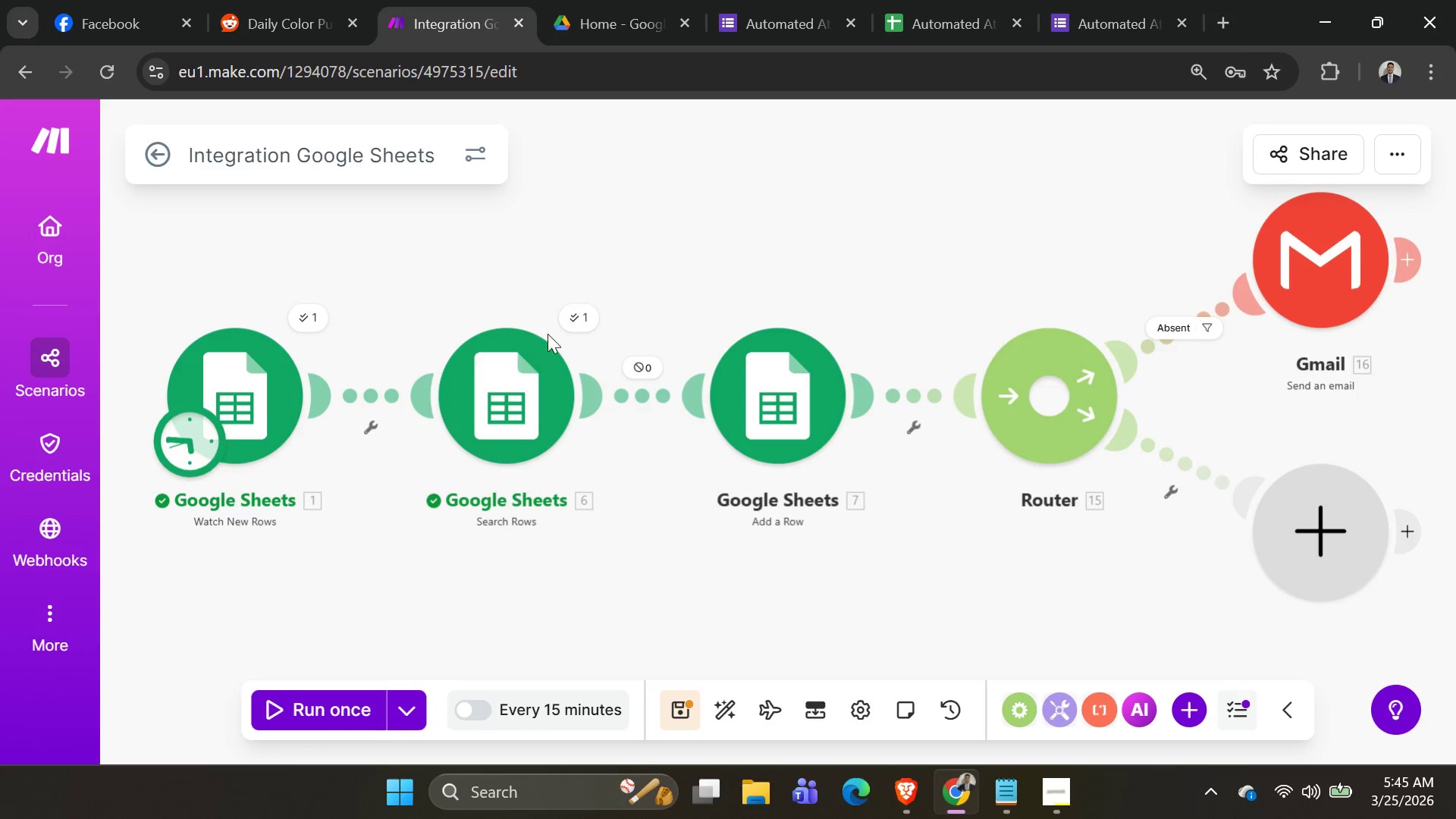 
left_click([640, 357])
 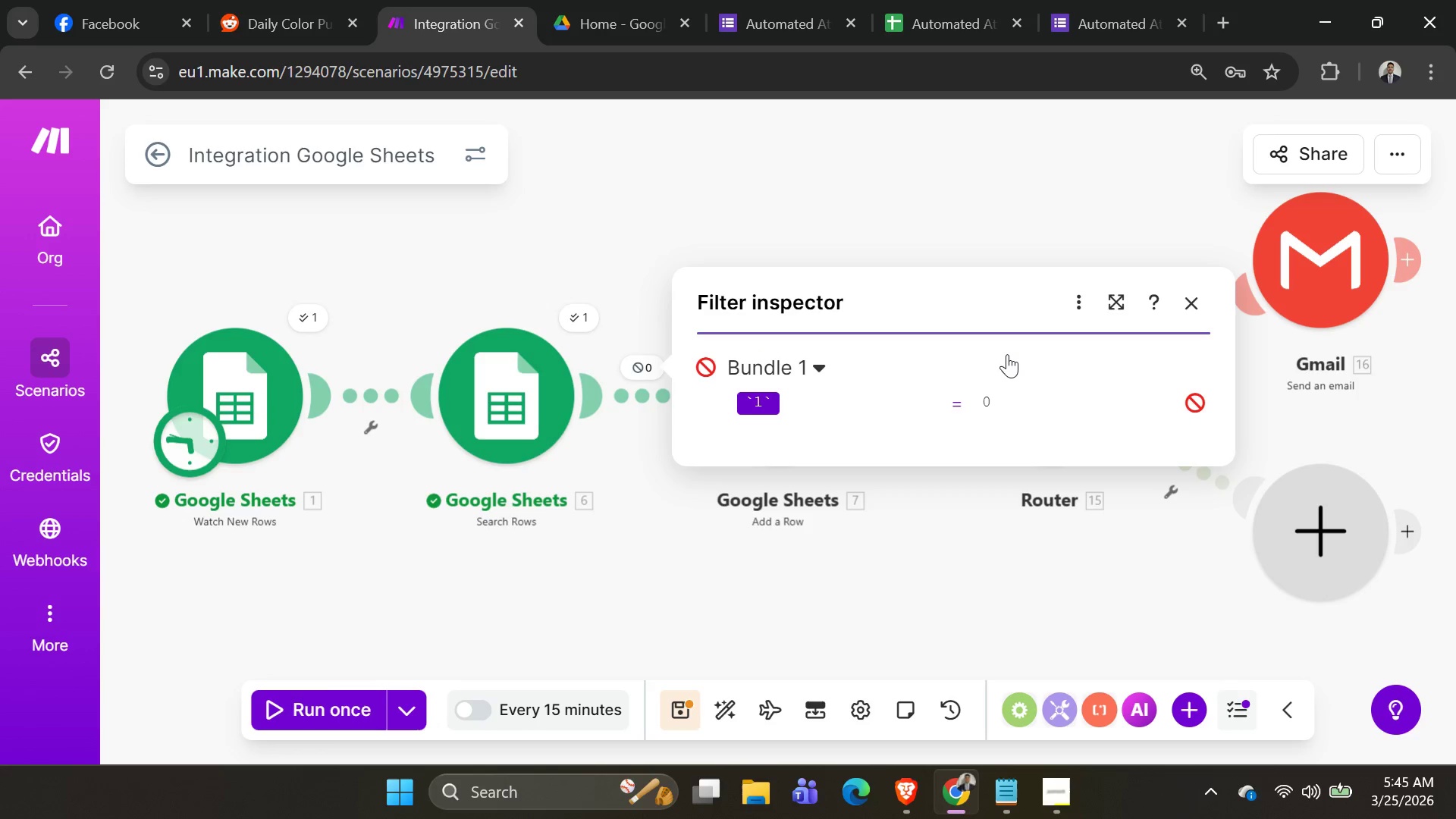 
wait(9.92)
 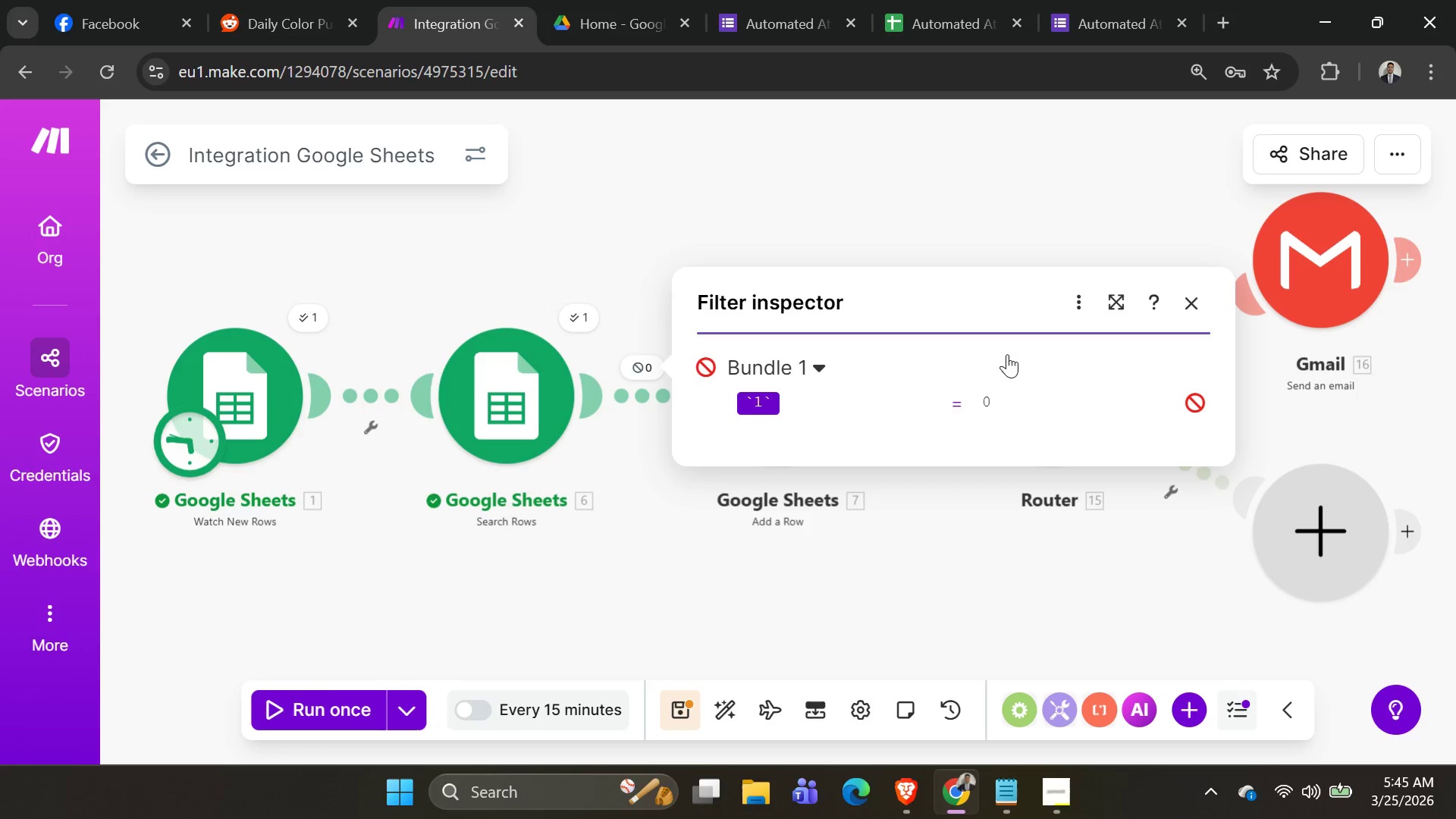 
left_click([1182, 308])
 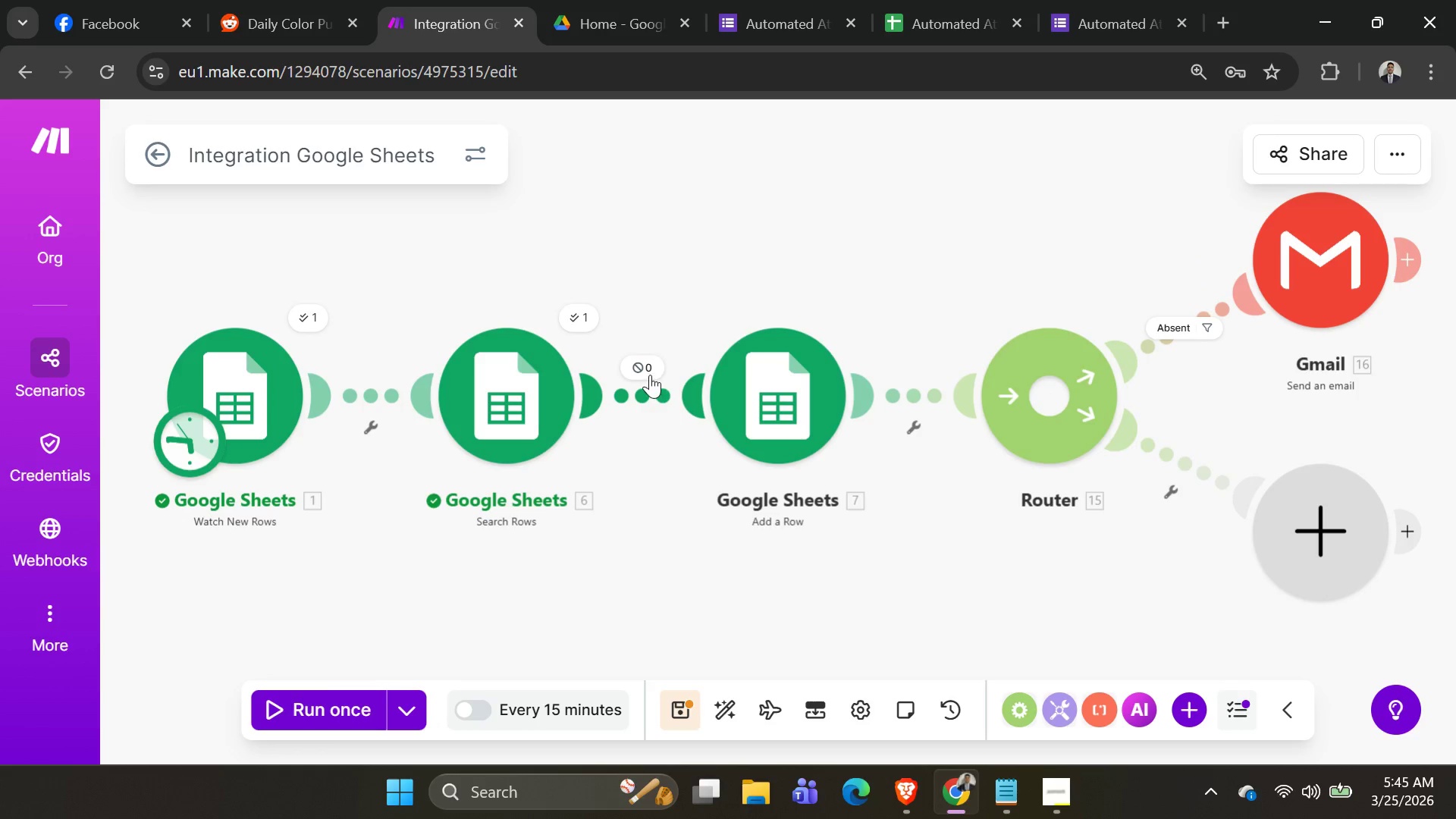 
left_click([635, 379])
 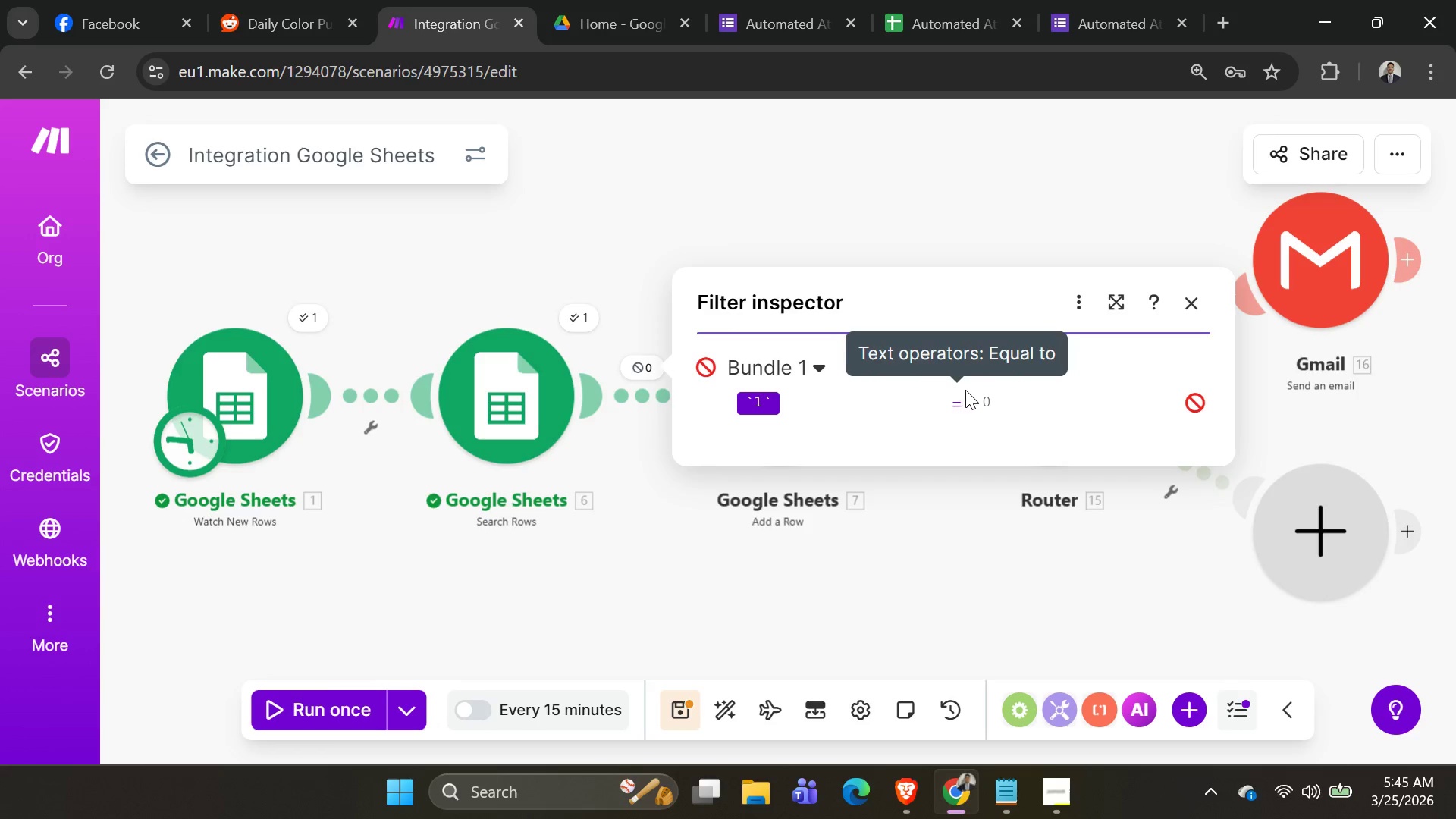 
left_click([990, 400])
 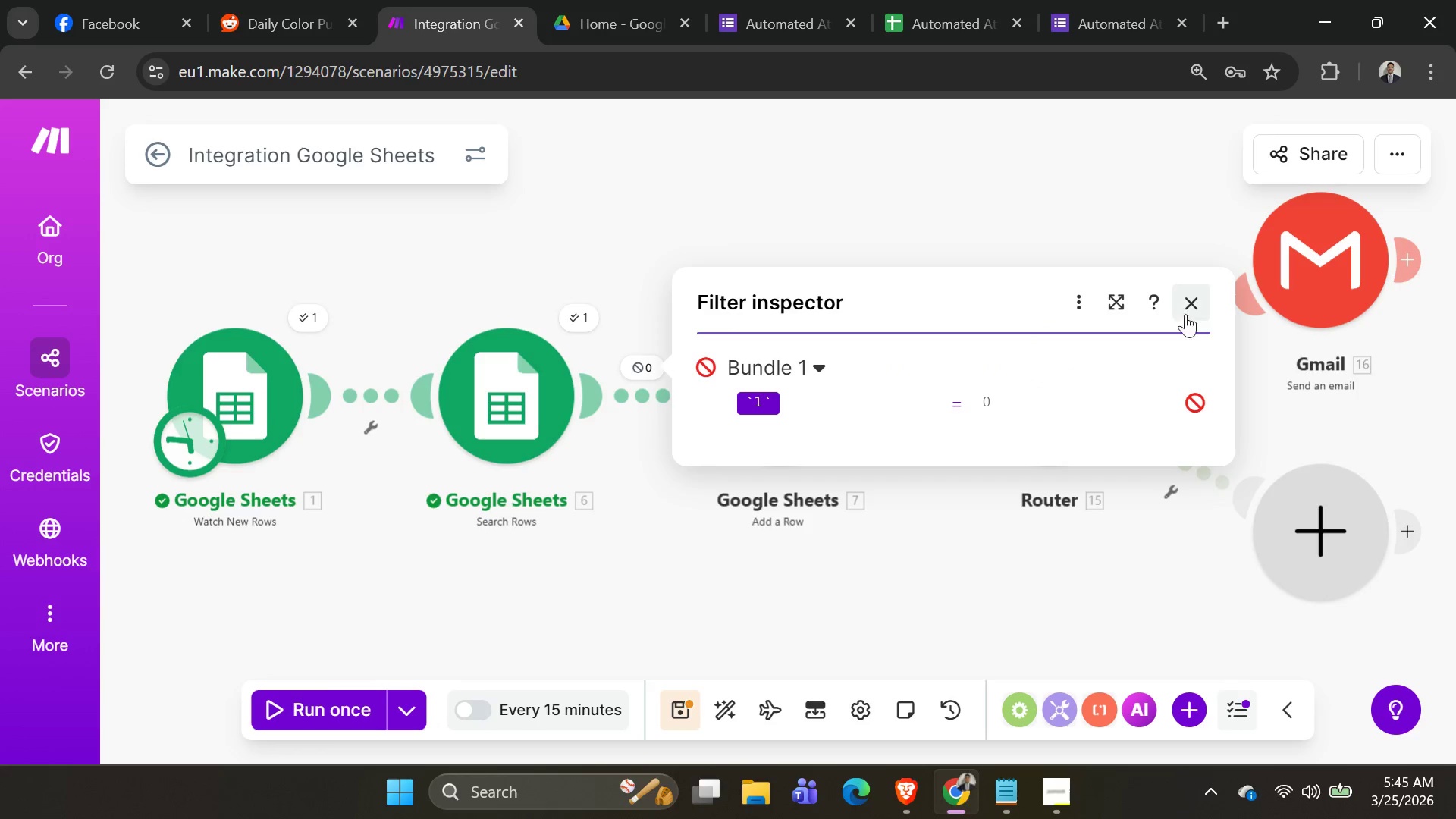 
left_click([1186, 304])
 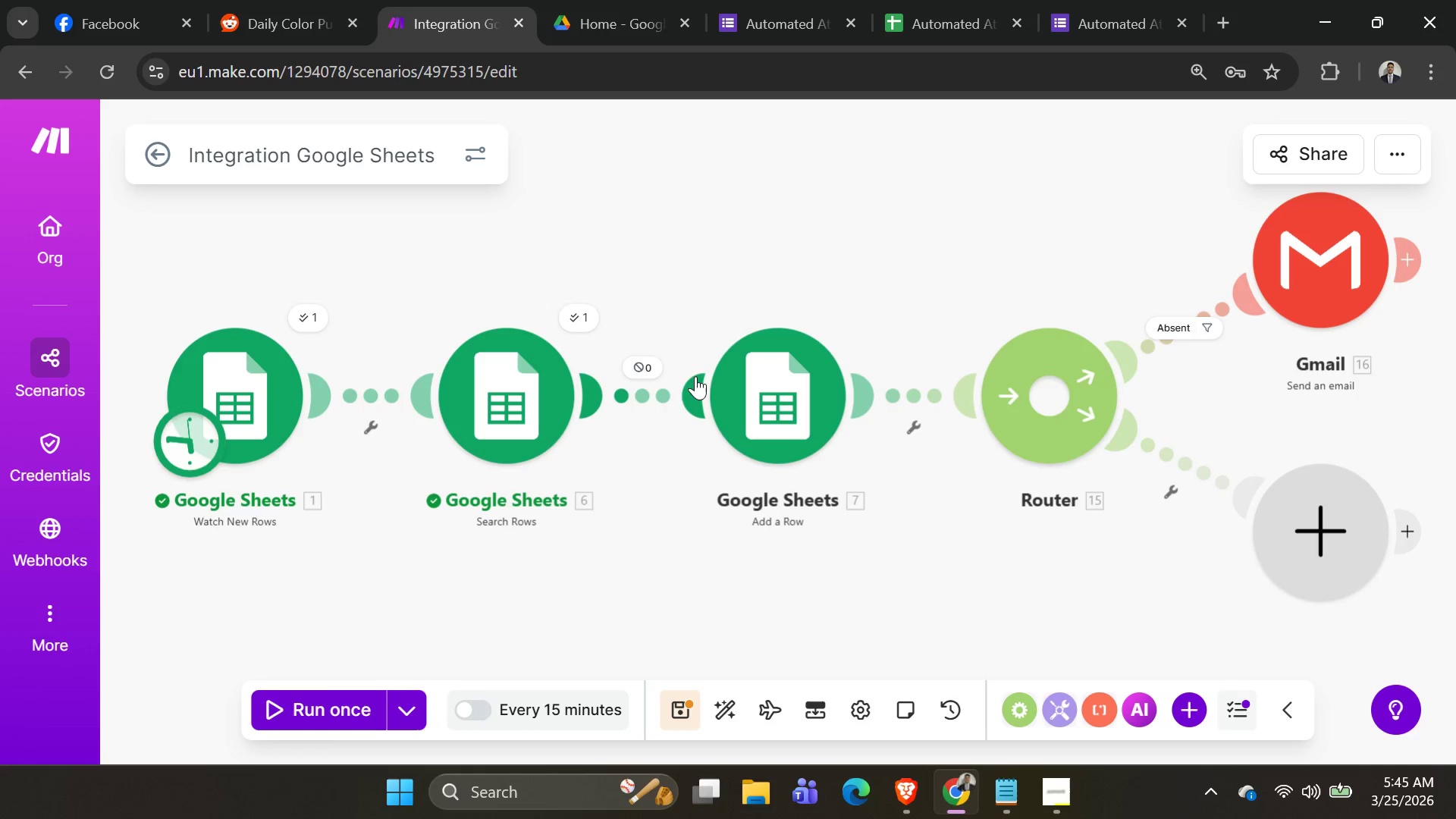 
right_click([643, 373])
 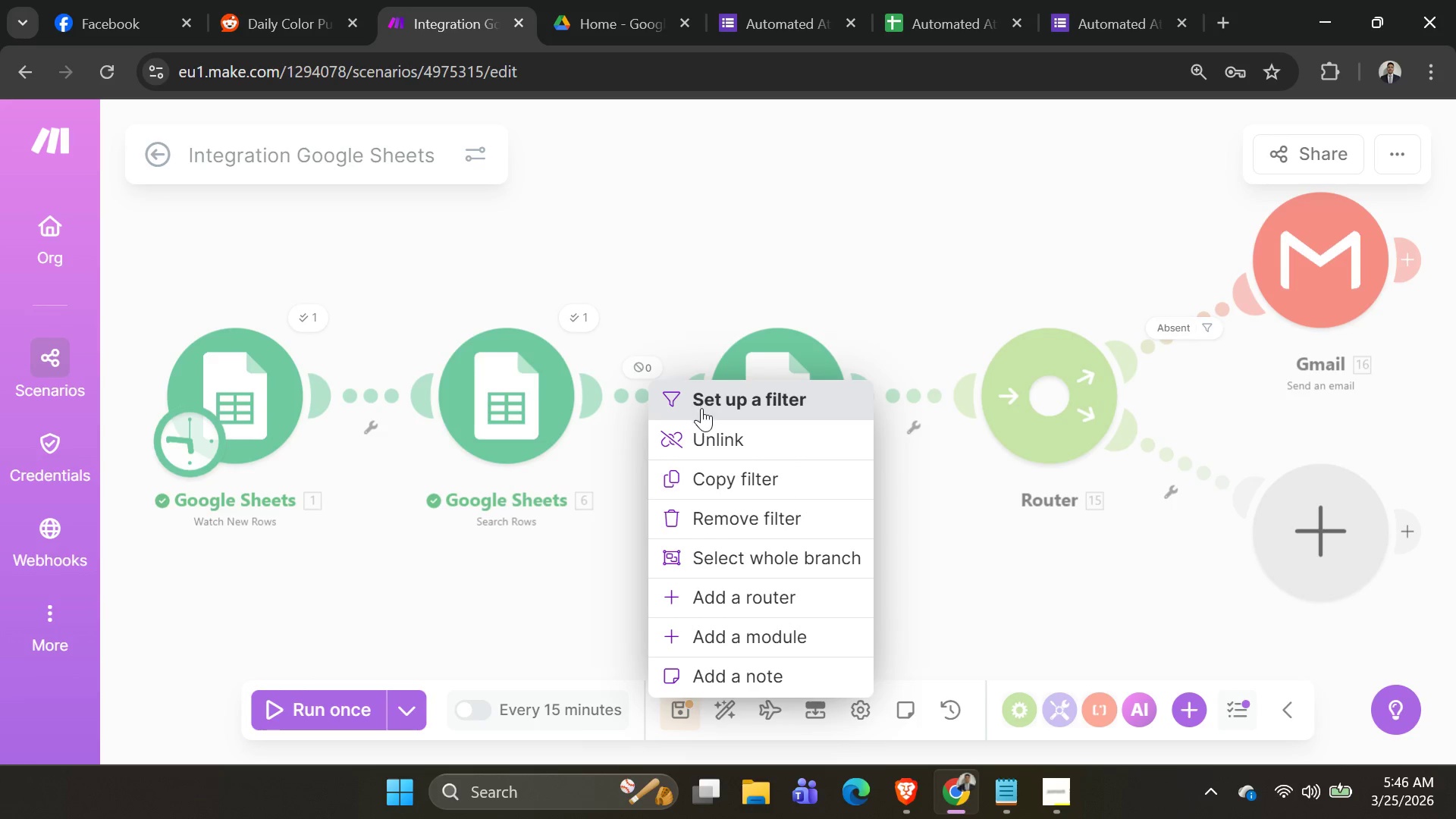 
left_click([701, 422])
 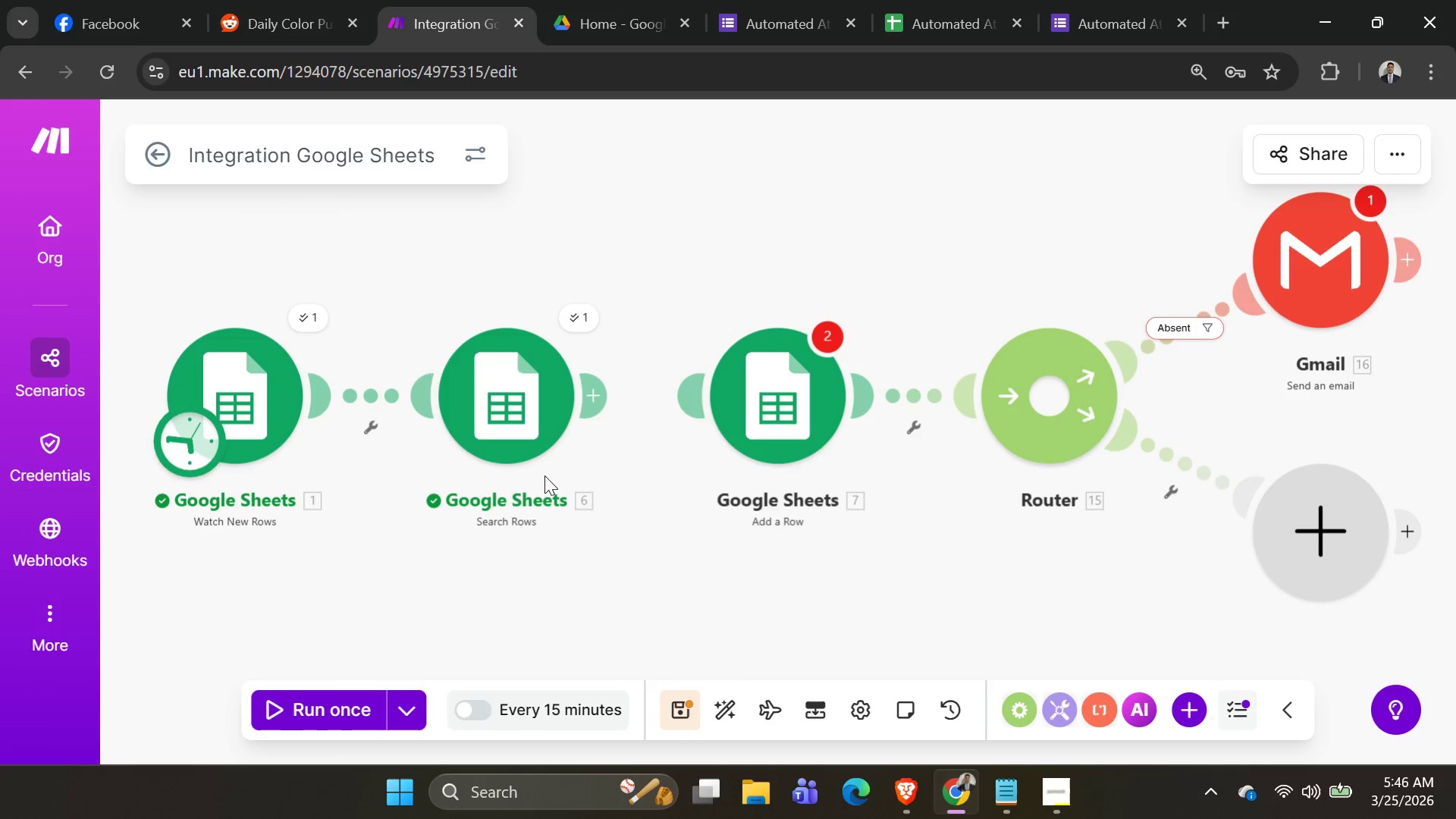 
wait(5.89)
 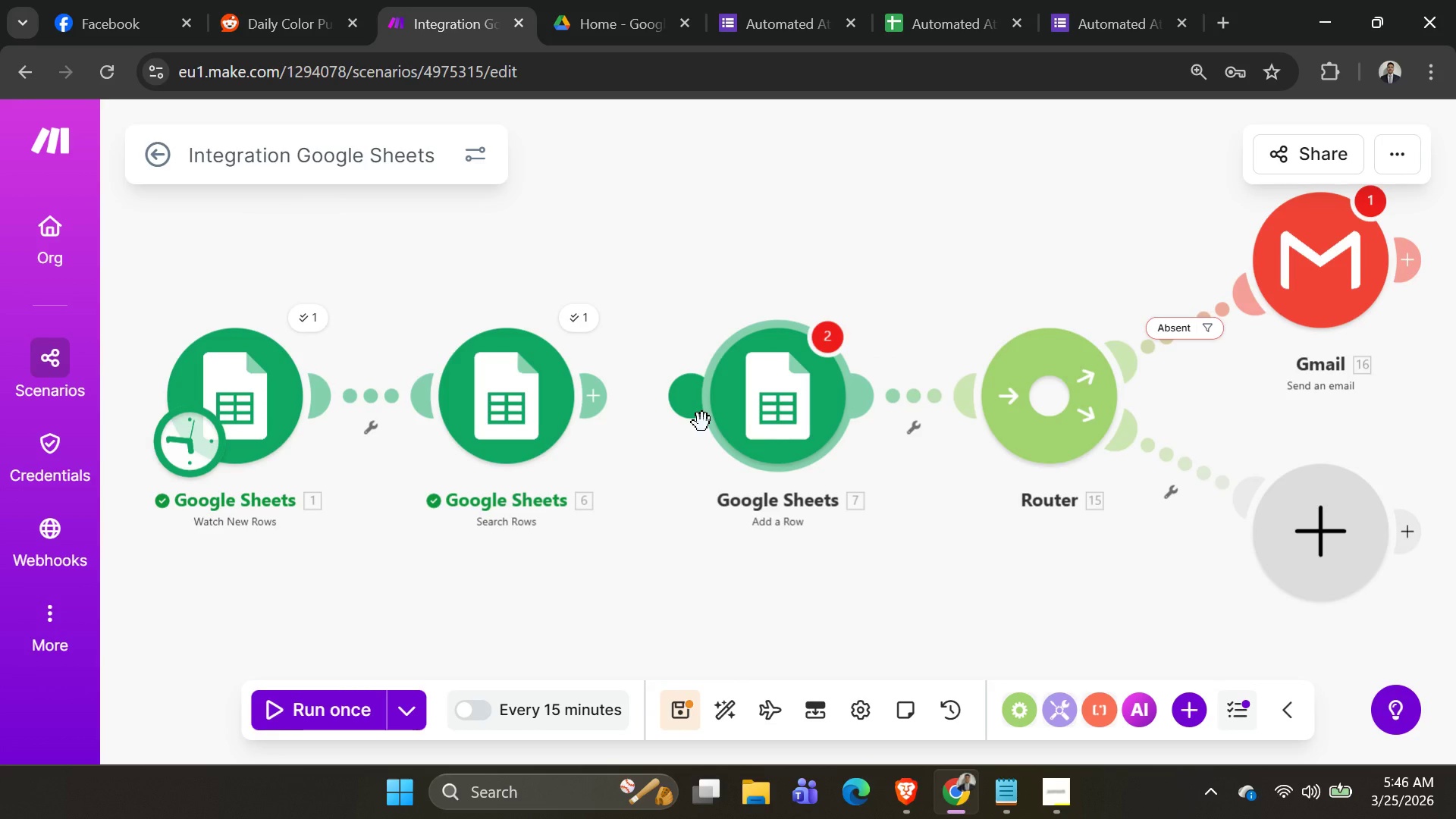 
left_click_drag(start_coordinate=[694, 399], to_coordinate=[617, 394])
 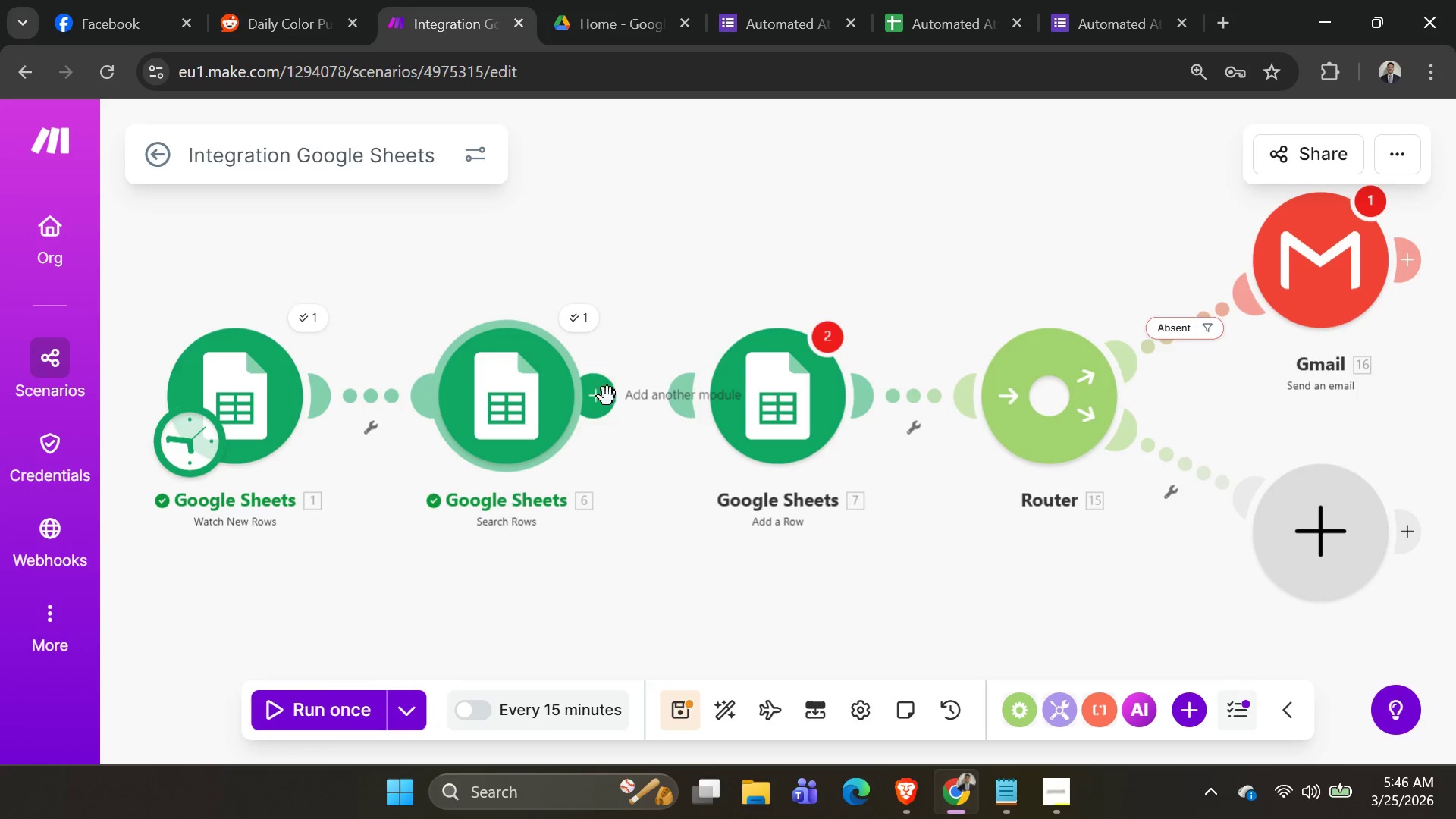 
left_click_drag(start_coordinate=[607, 397], to_coordinate=[682, 403])
 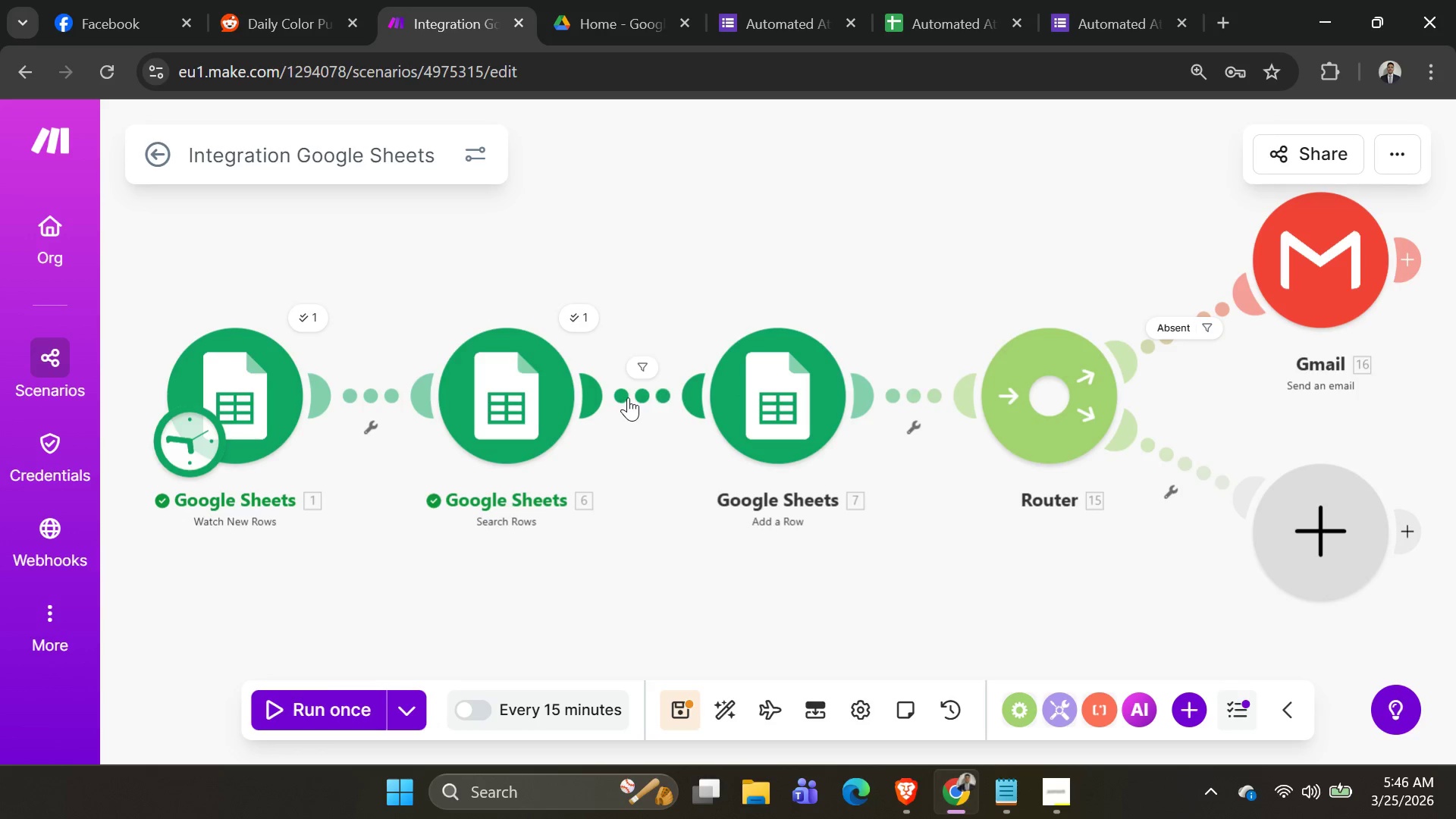 
left_click([638, 371])
 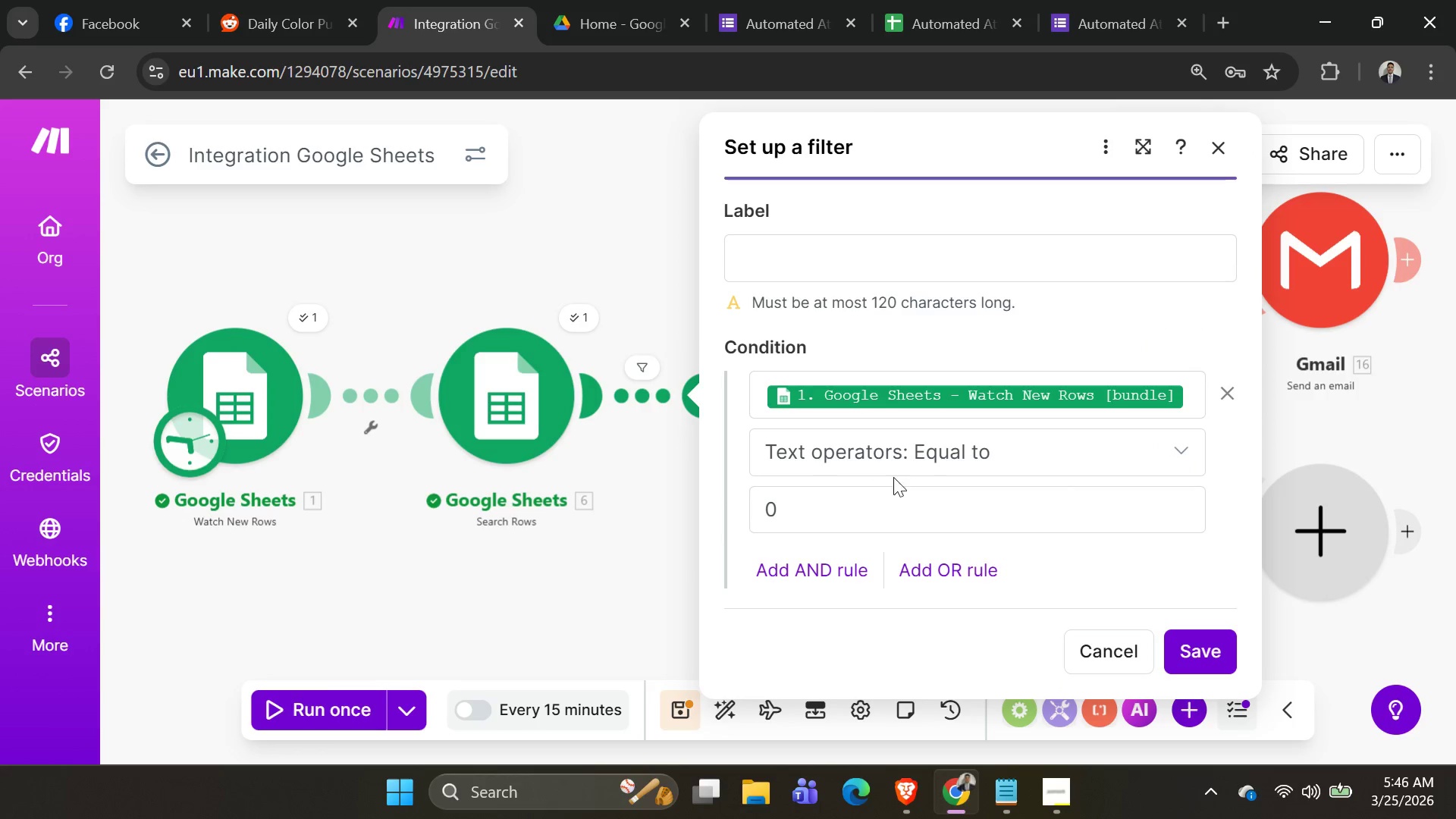 
left_click([915, 500])
 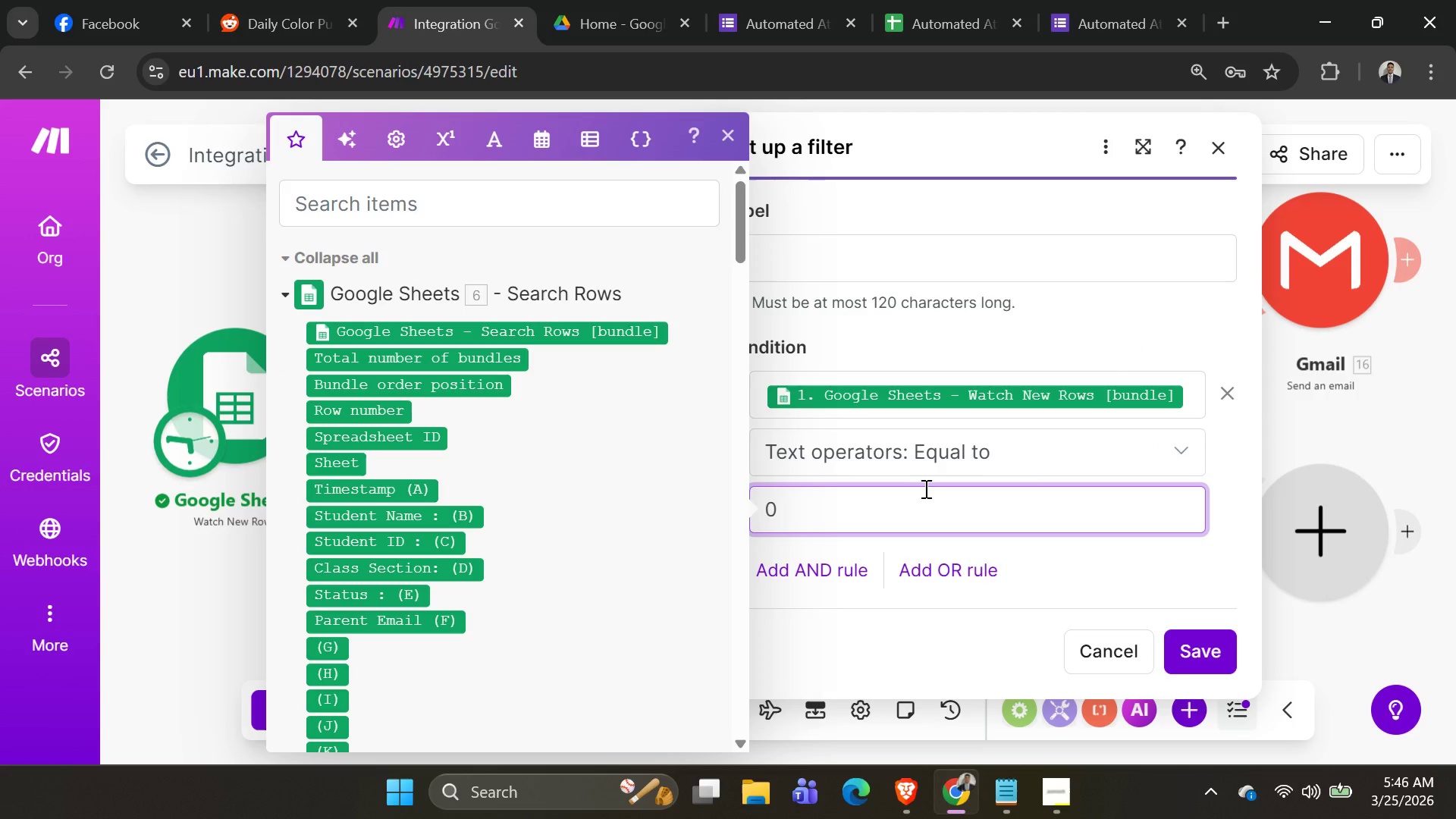 
key(Backspace)
 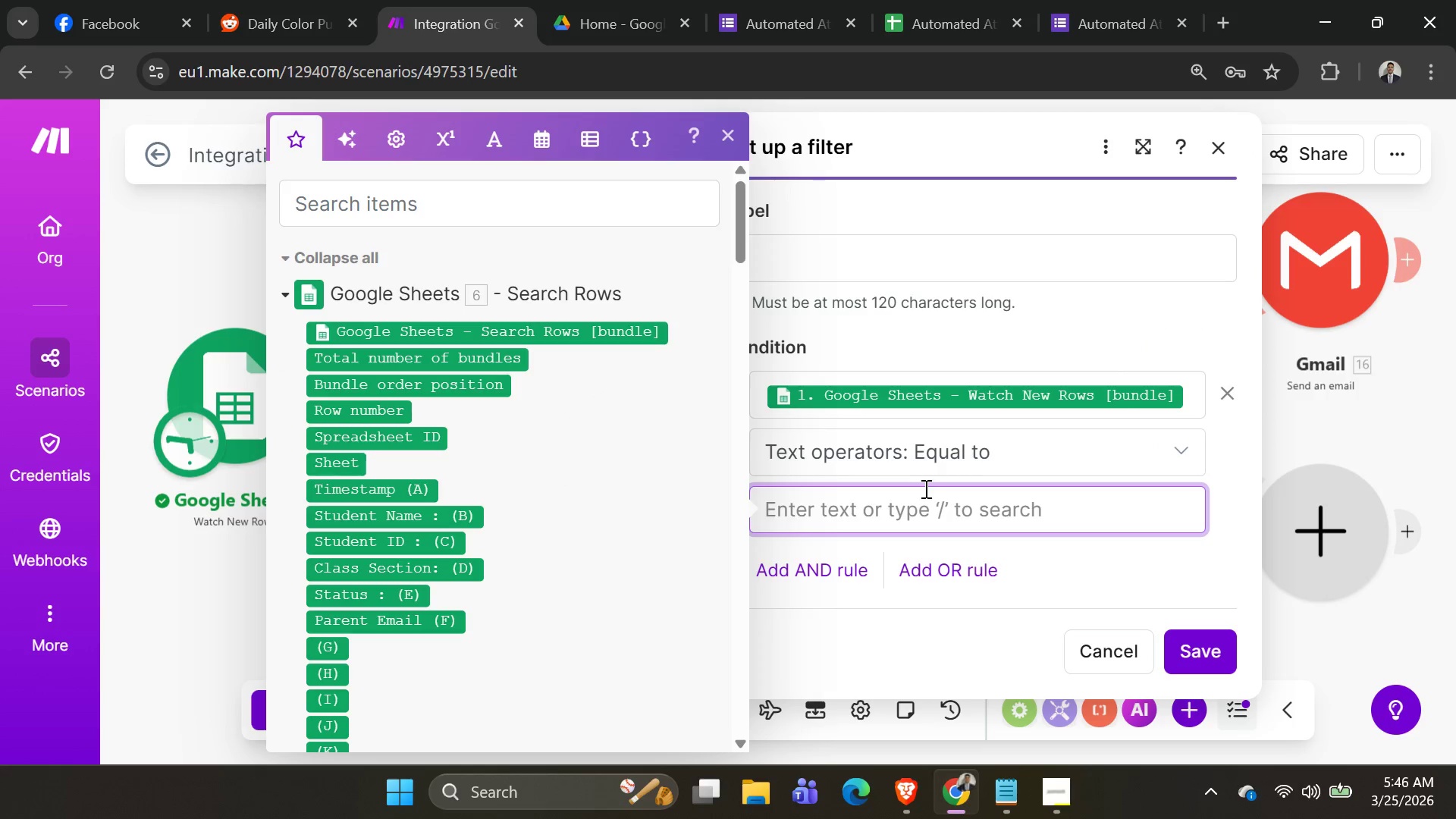 
key(1)
 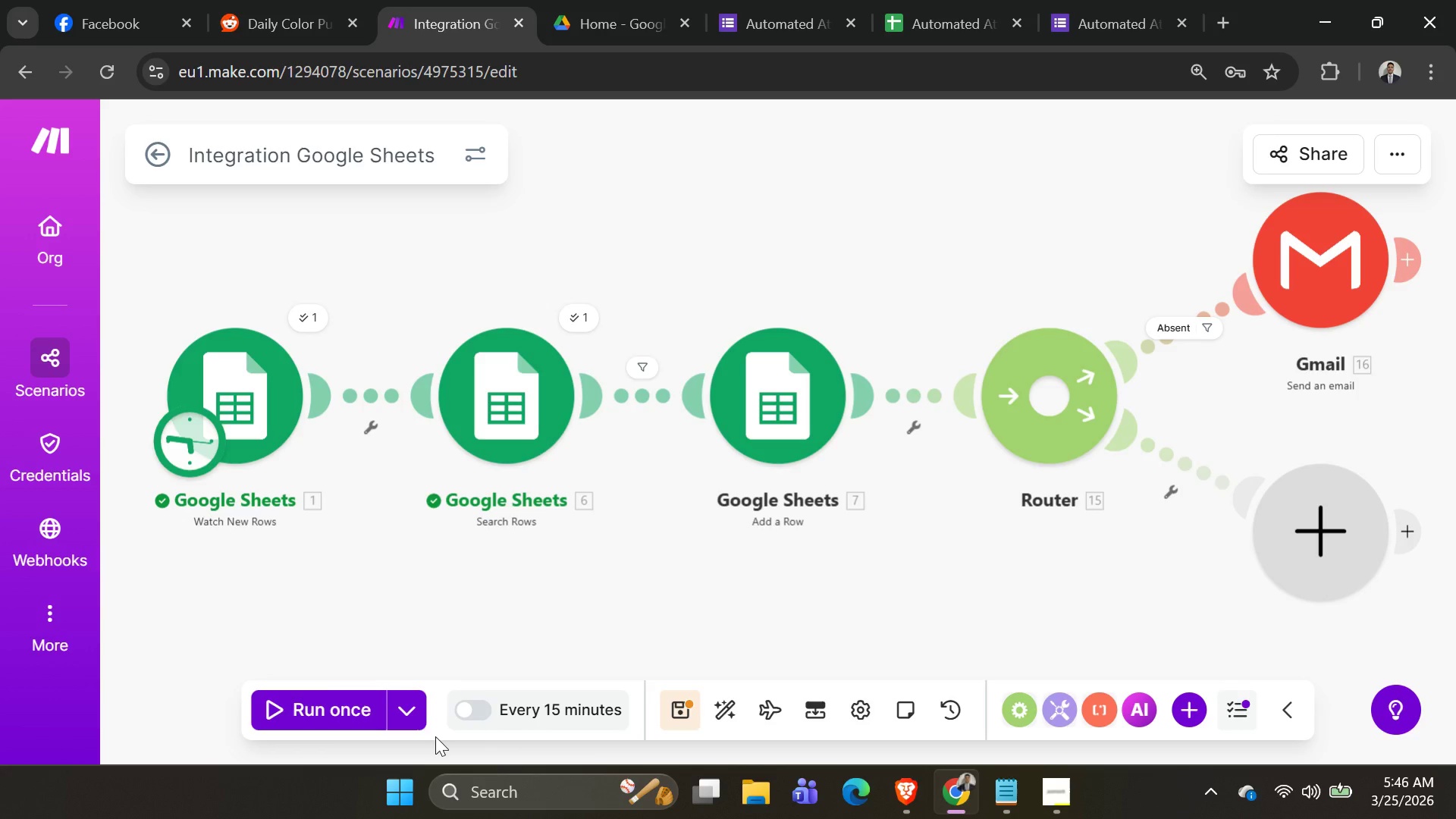 
left_click([340, 720])
 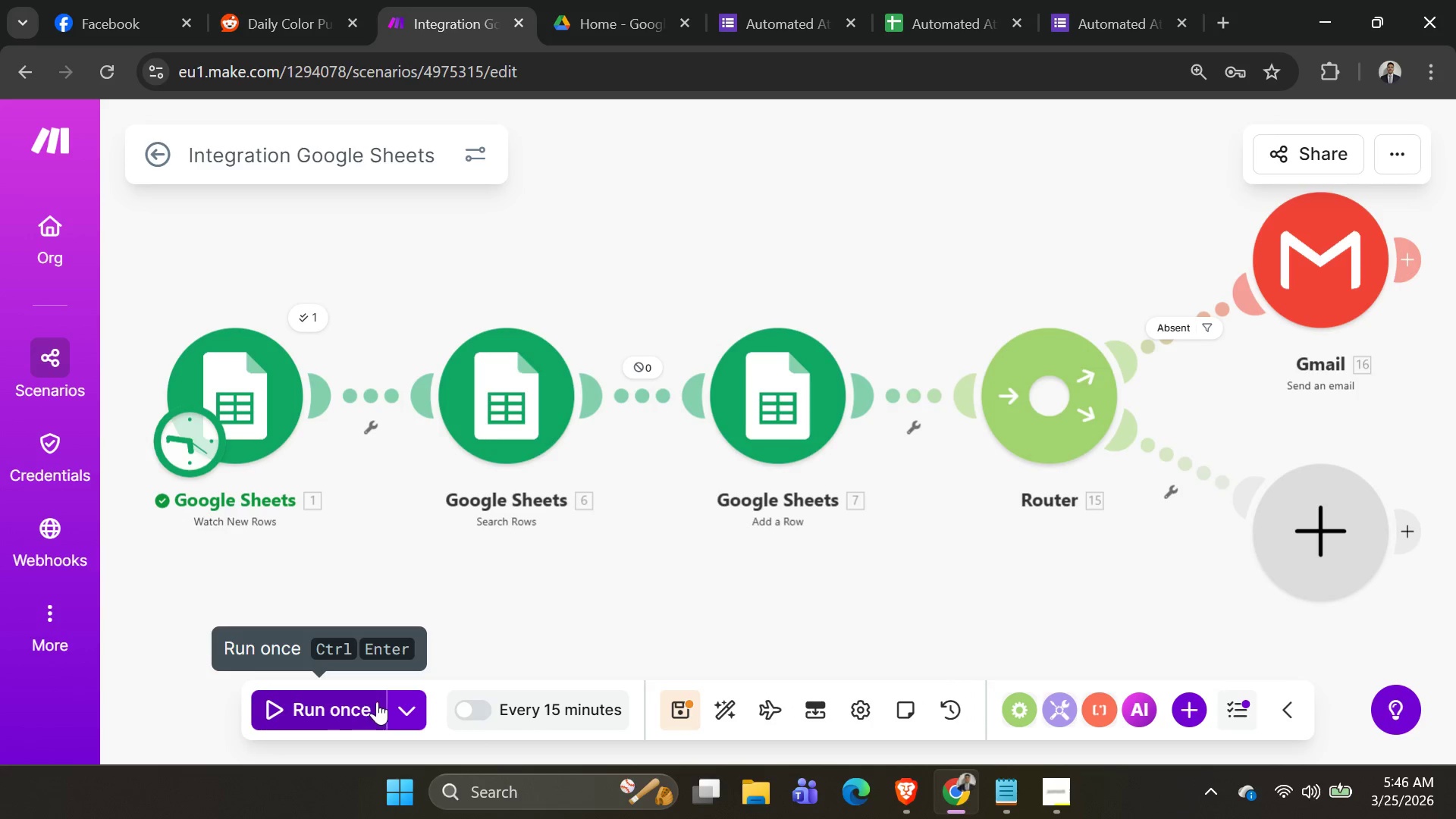 
wait(5.42)
 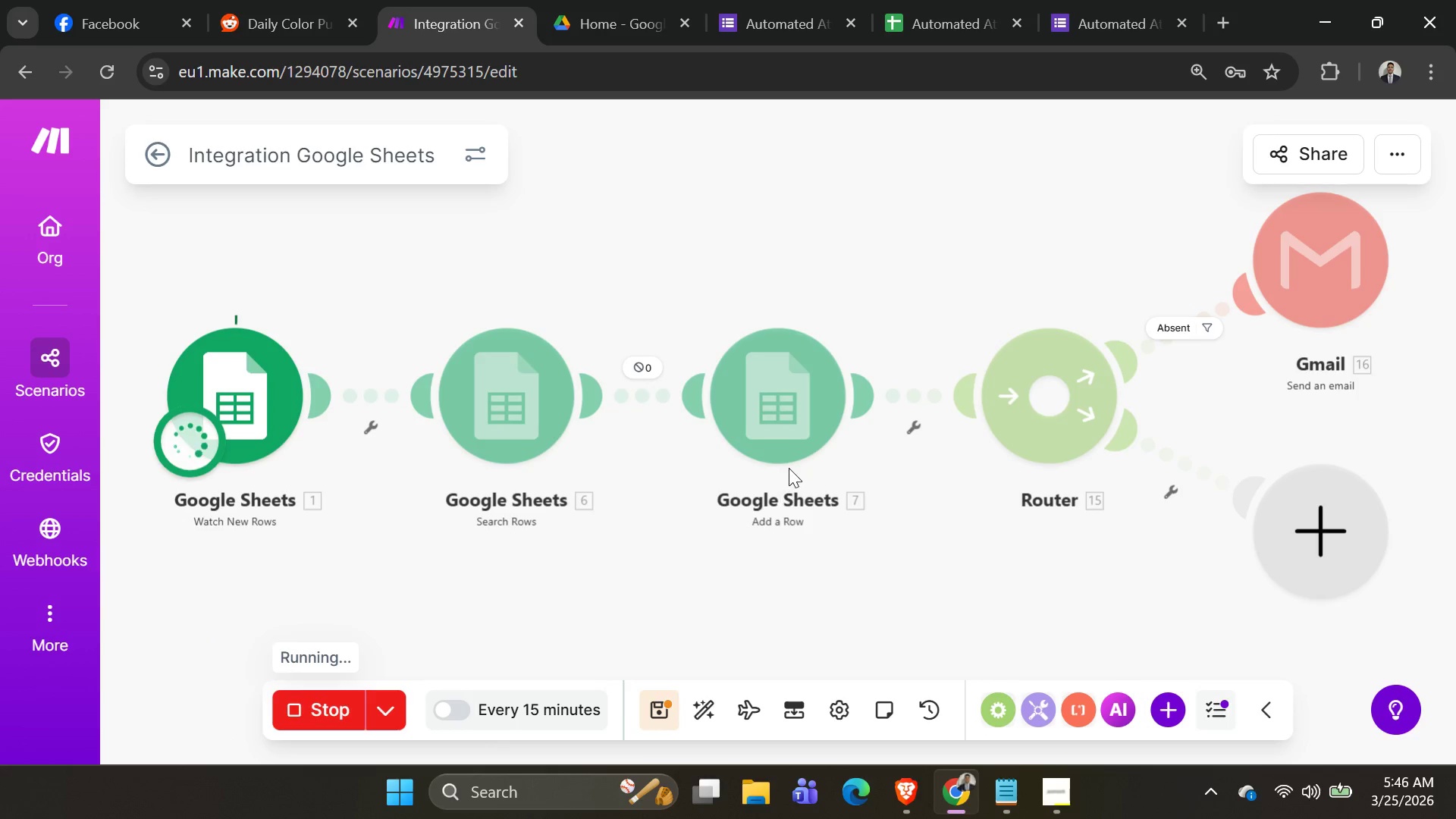 
left_click([363, 523])
 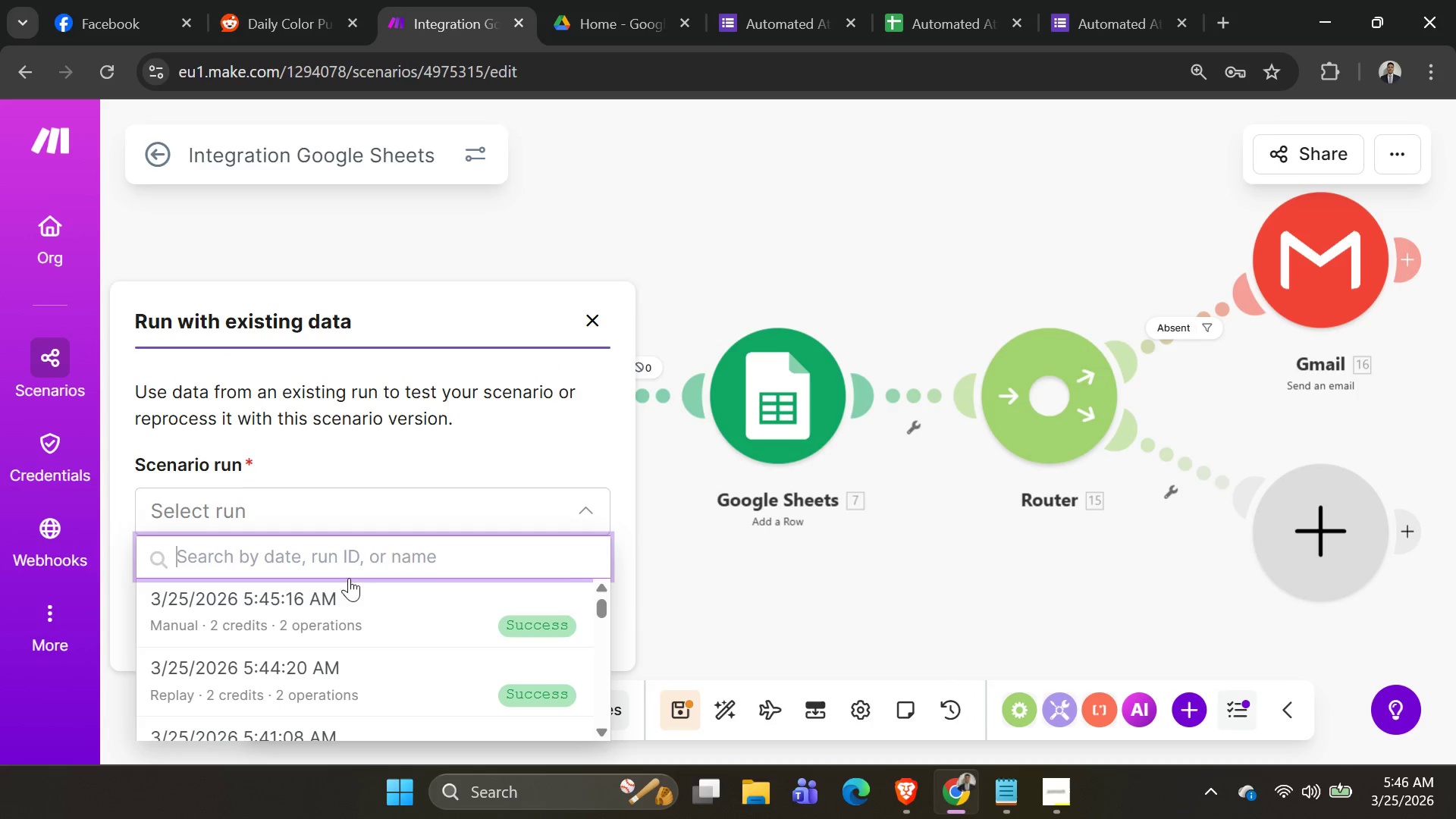 
left_click([347, 598])
 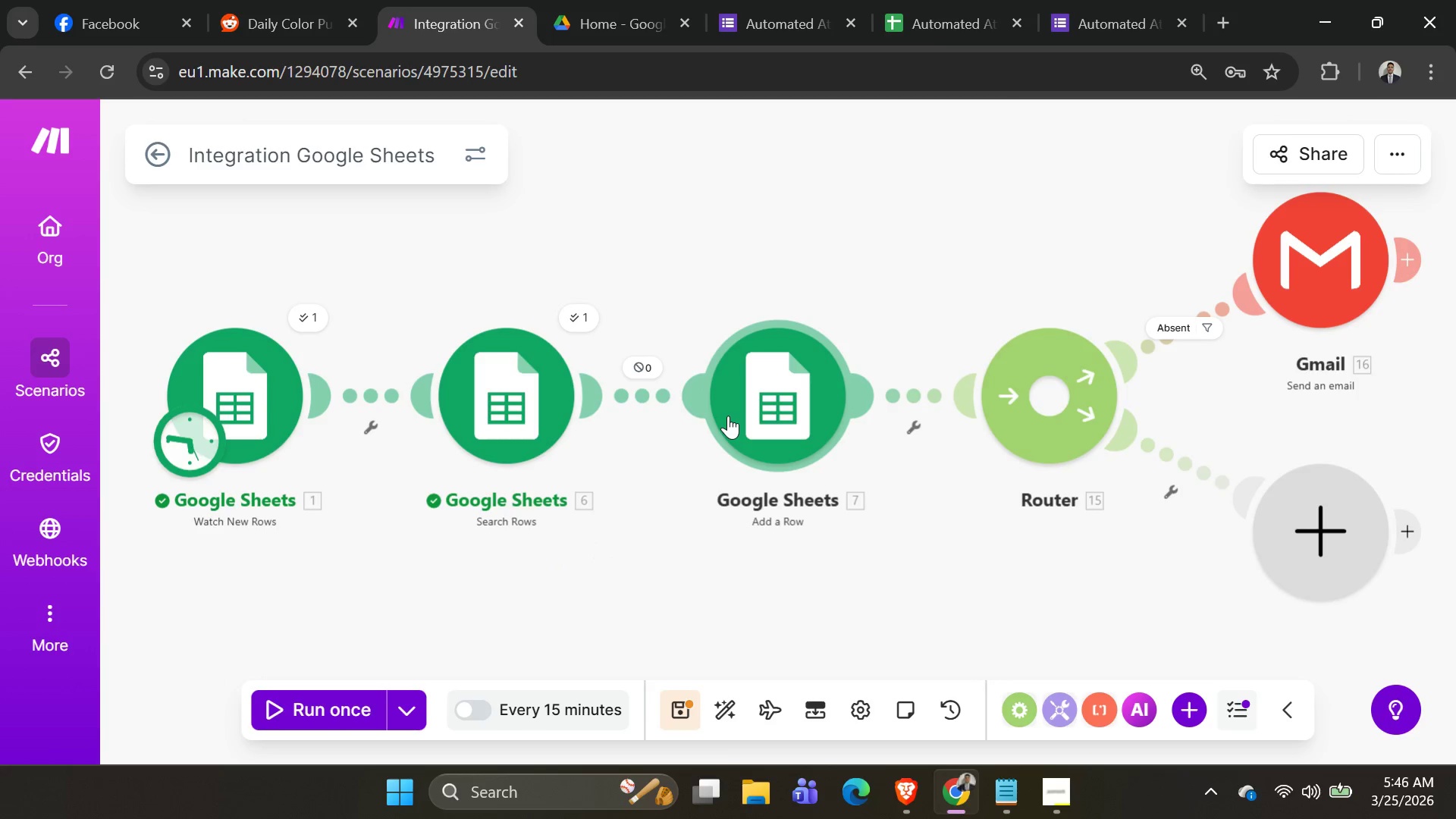 
left_click([642, 398])
 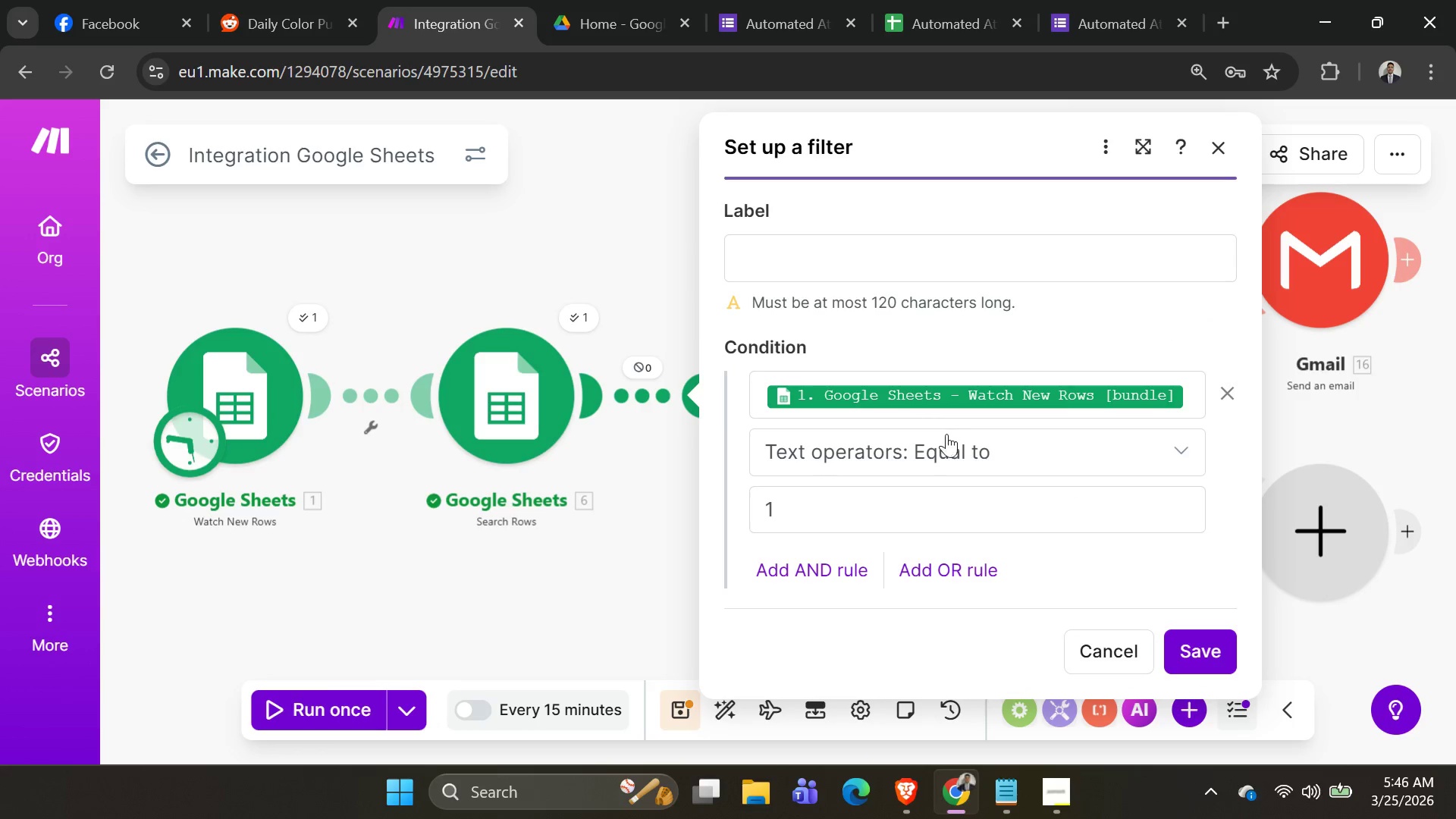 
left_click([946, 460])
 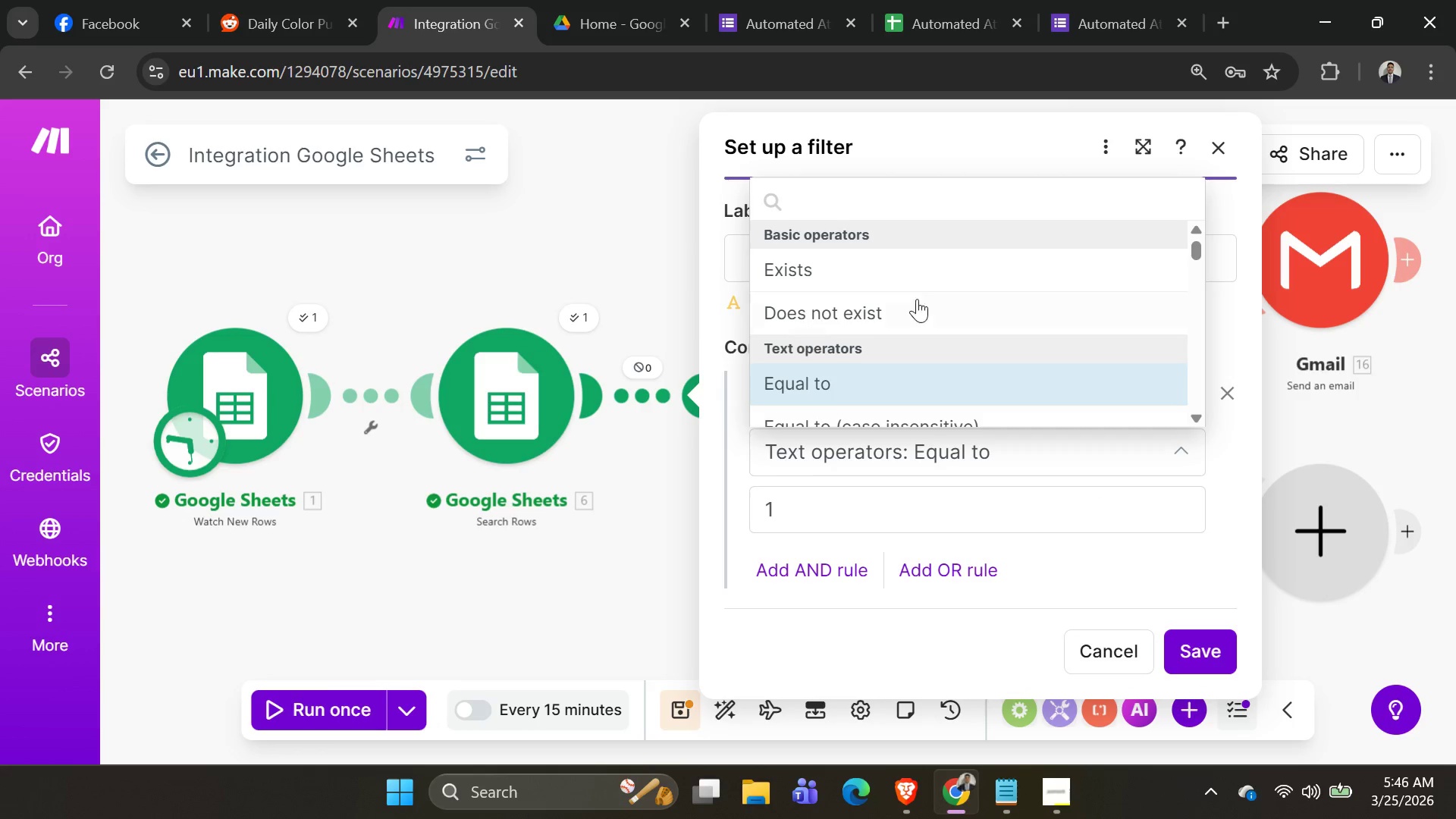 
scroll: coordinate [887, 347], scroll_direction: down, amount: 8.0
 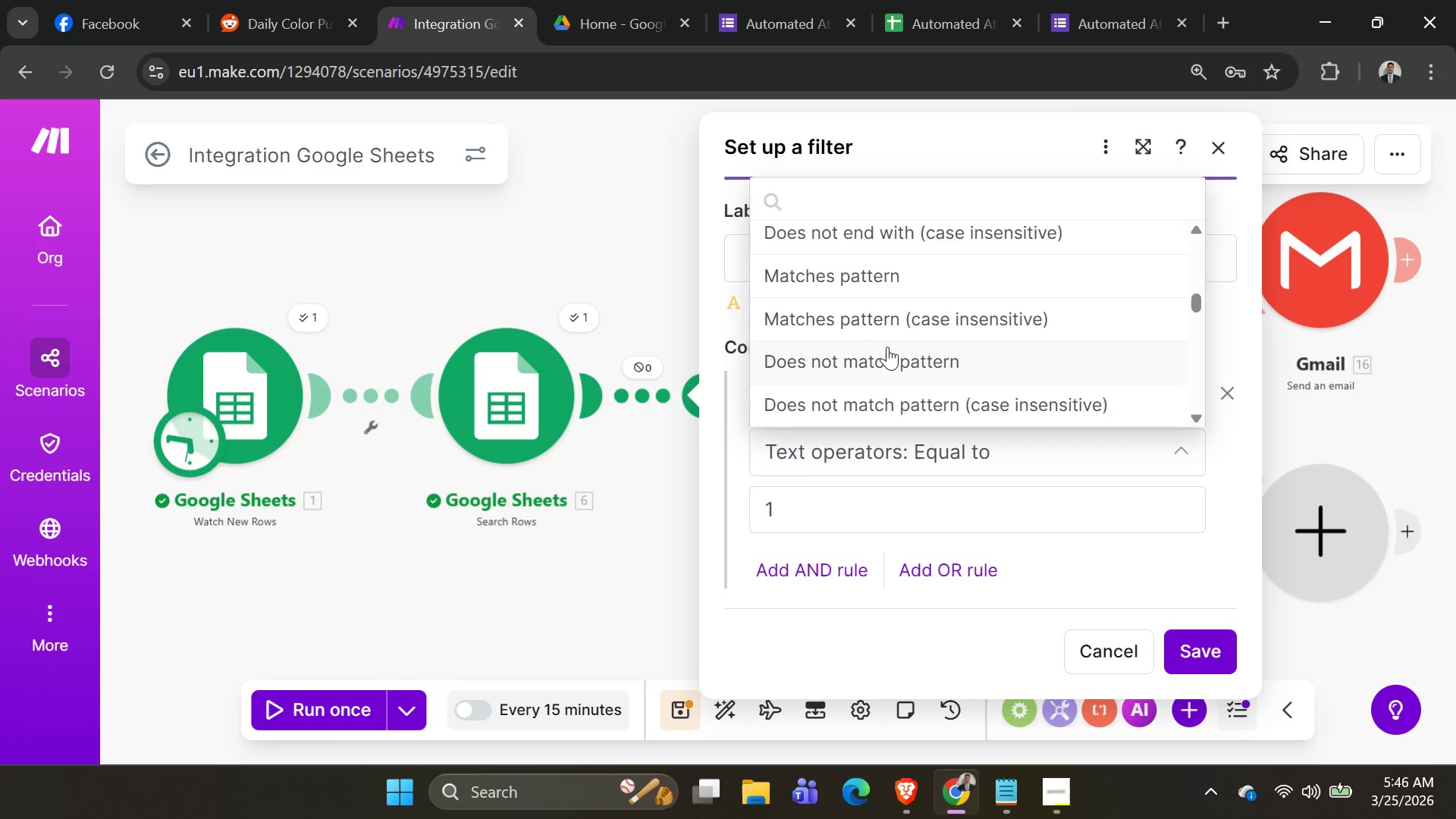 
scroll: coordinate [887, 349], scroll_direction: none, amount: 0.0
 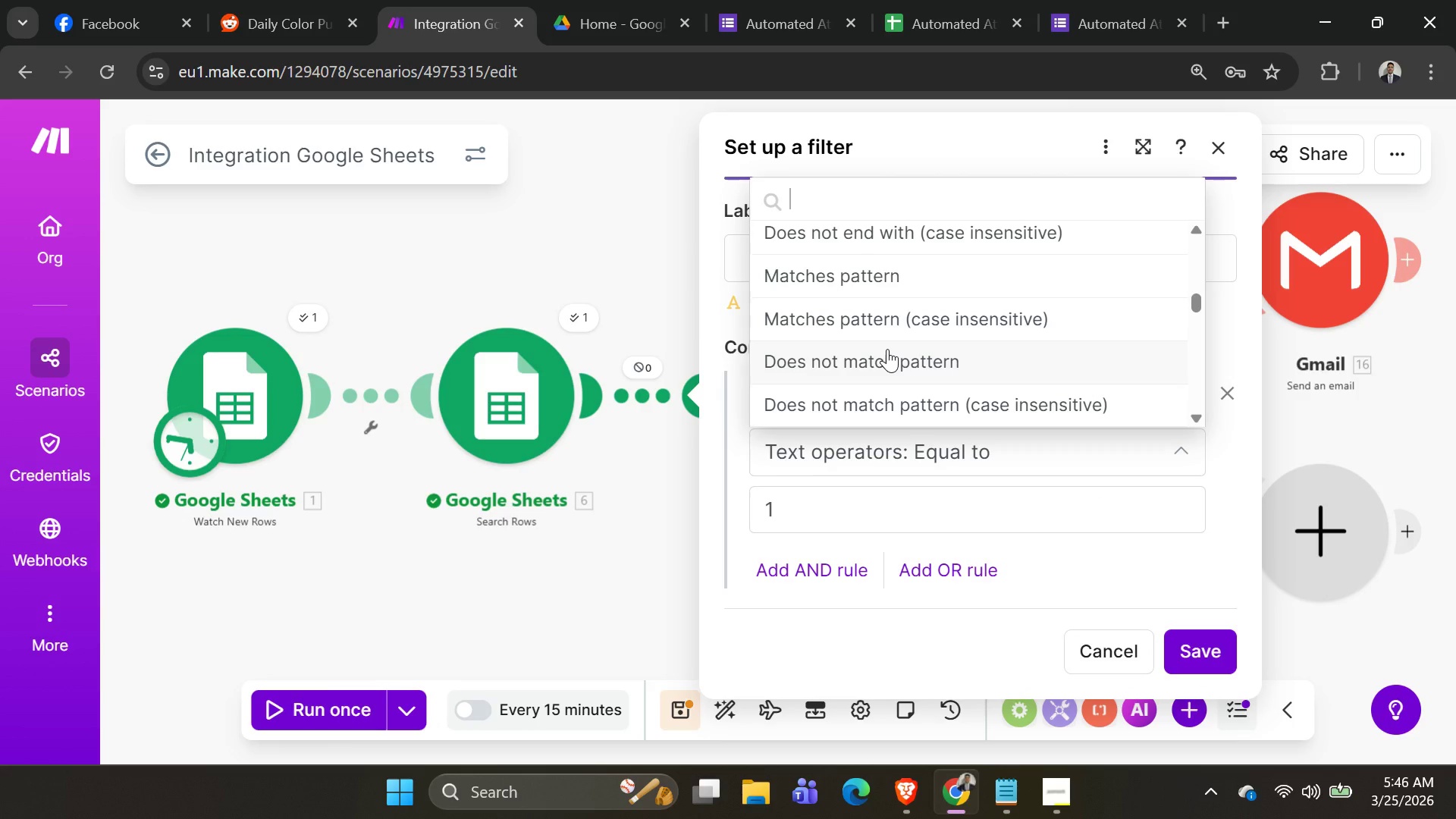 
scroll: coordinate [887, 349], scroll_direction: up, amount: 1.0
 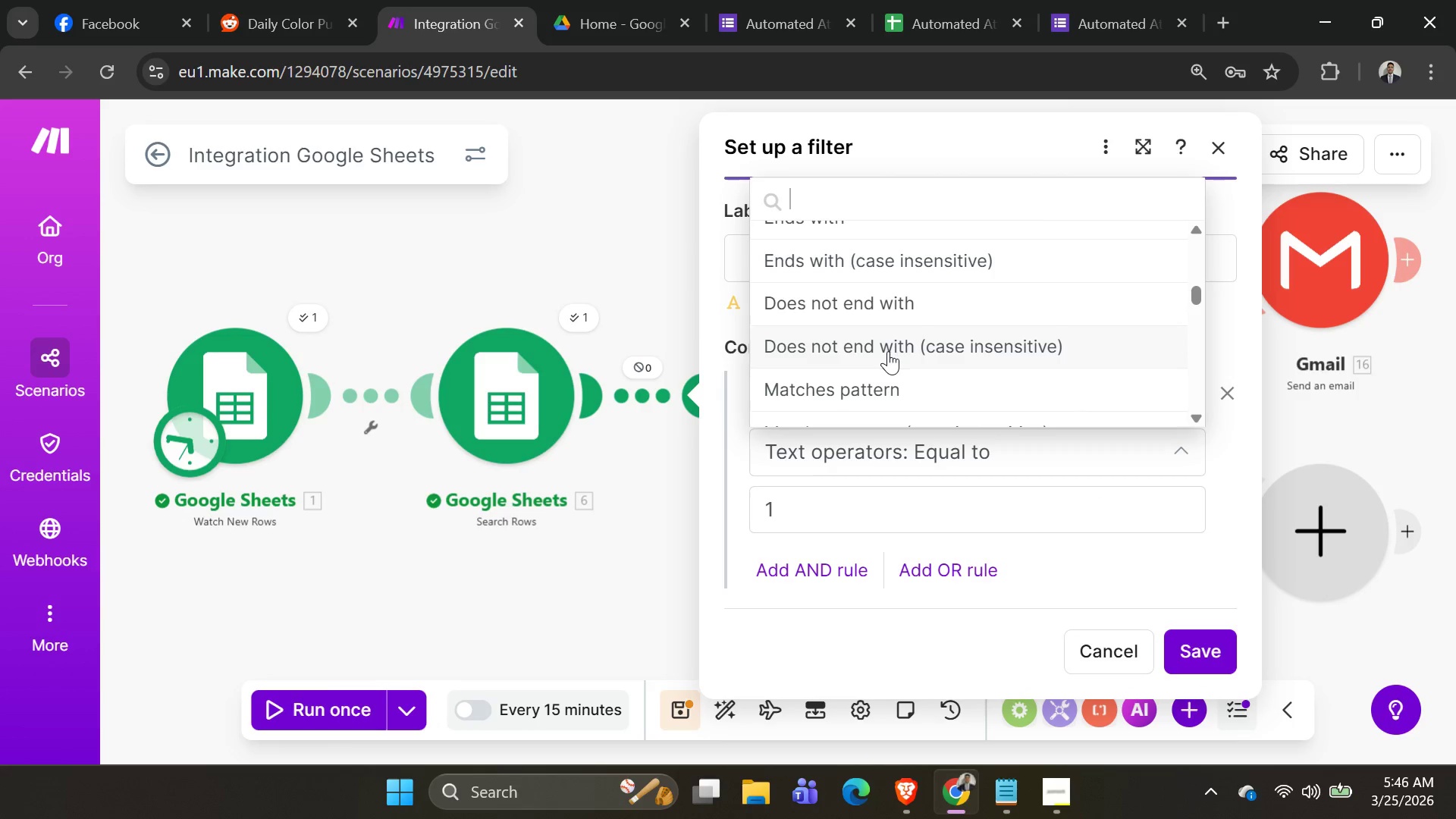 
scroll: coordinate [888, 351], scroll_direction: none, amount: 0.0
 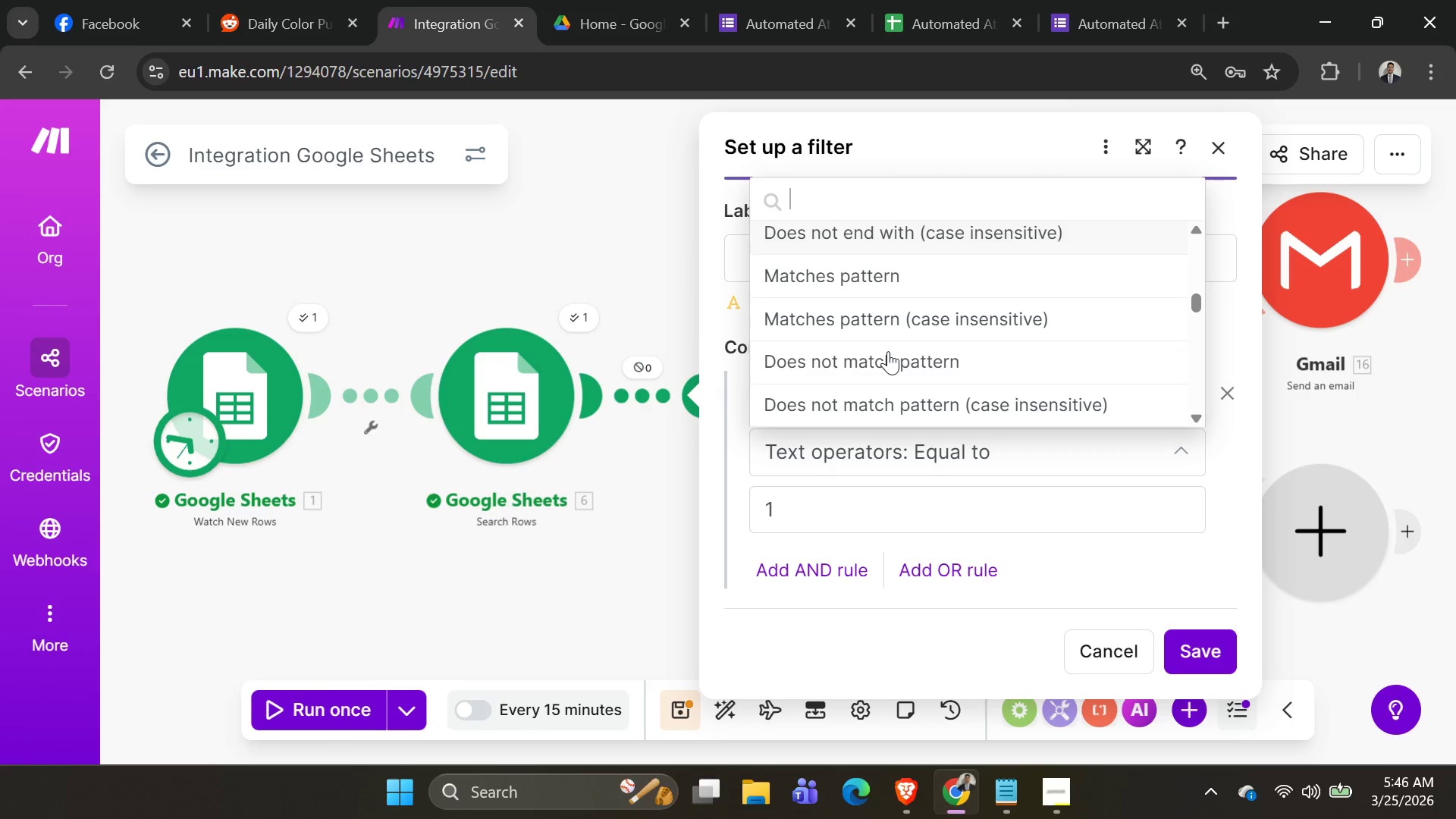 
scroll: coordinate [888, 348], scroll_direction: up, amount: 5.0
 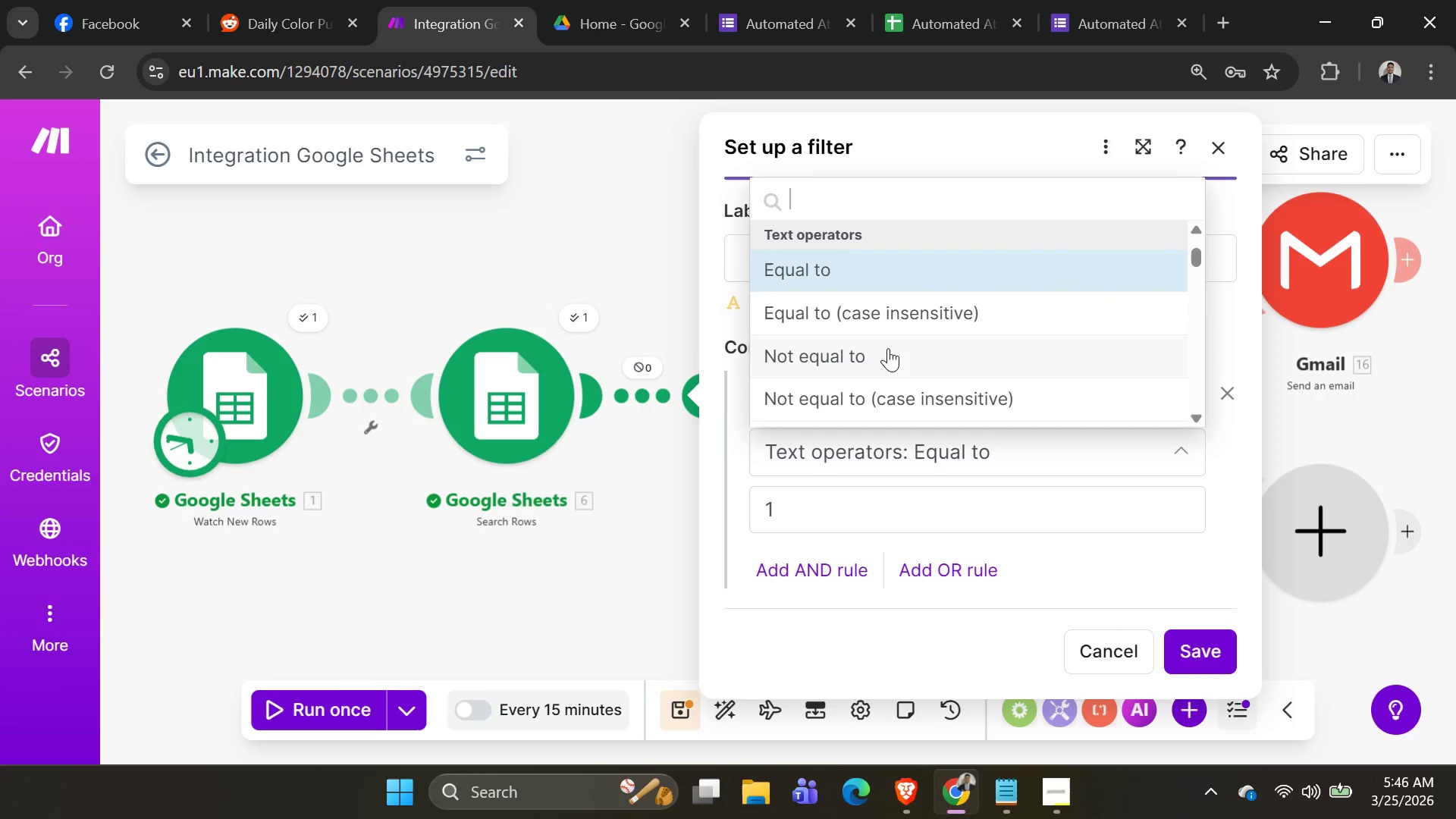 
scroll: coordinate [883, 351], scroll_direction: down, amount: 9.0
 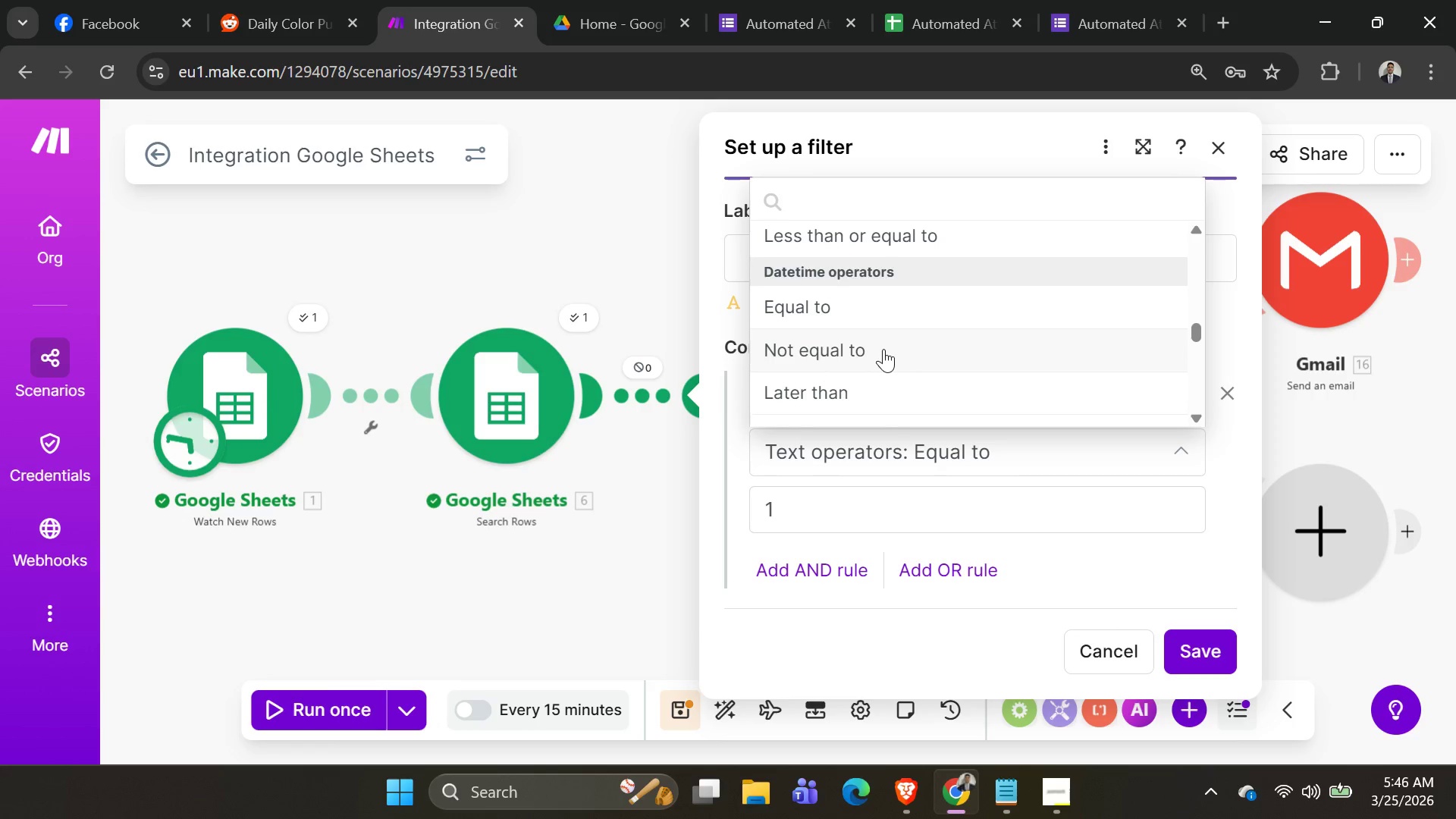 
scroll: coordinate [893, 337], scroll_direction: down, amount: 6.0
 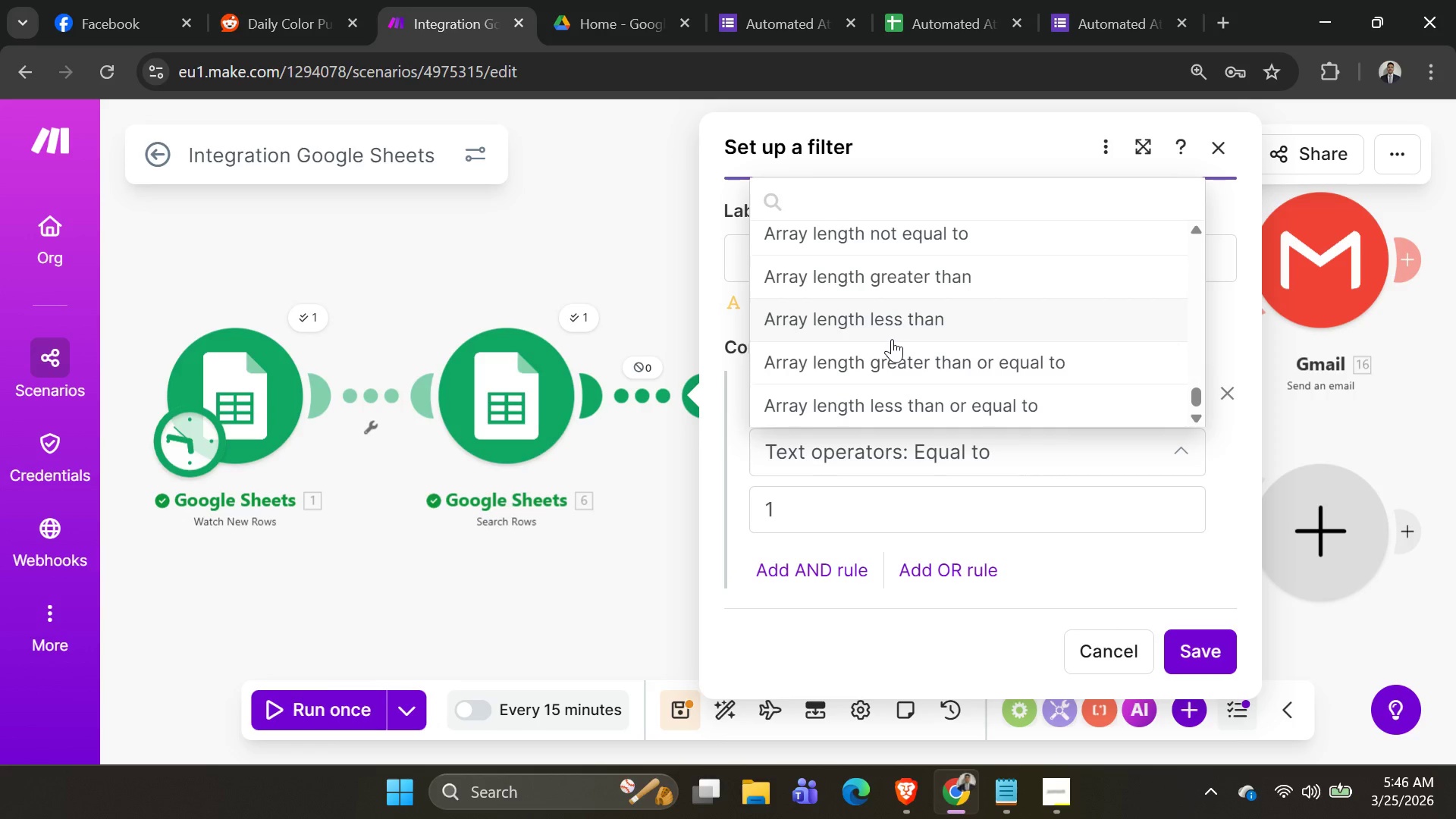 
scroll: coordinate [883, 357], scroll_direction: none, amount: 0.0
 